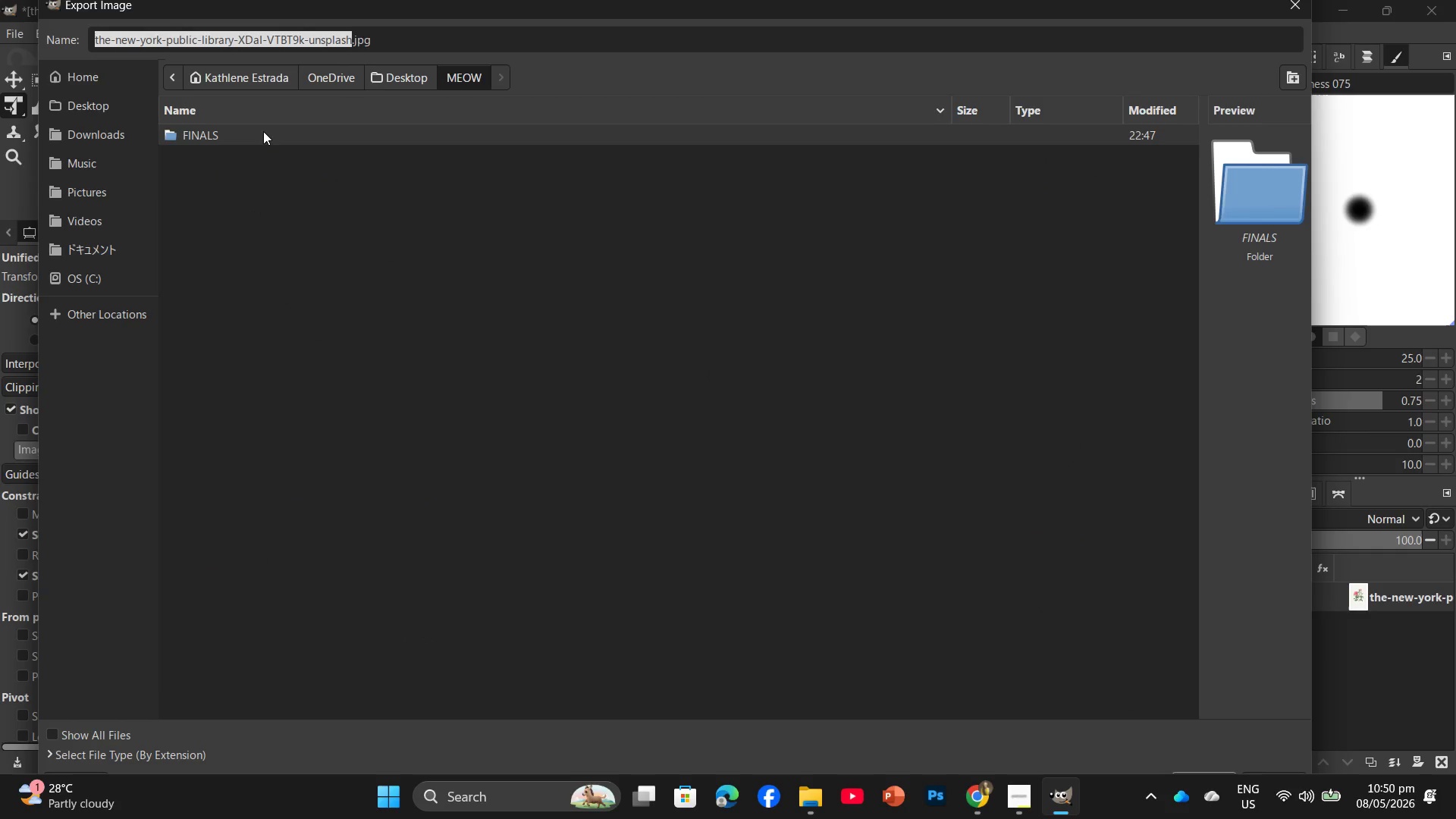 
double_click([263, 131])
 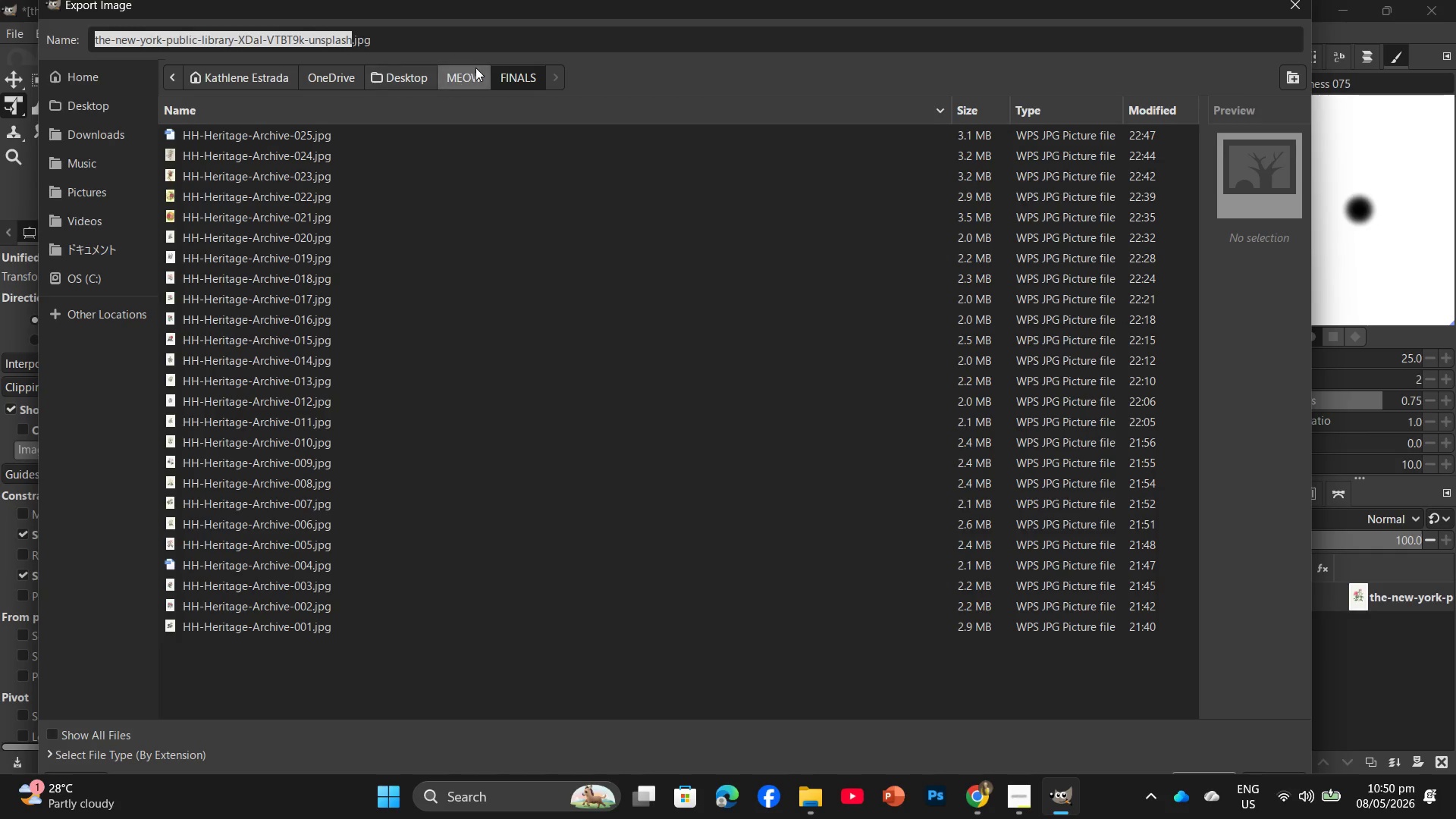 
wait(6.27)
 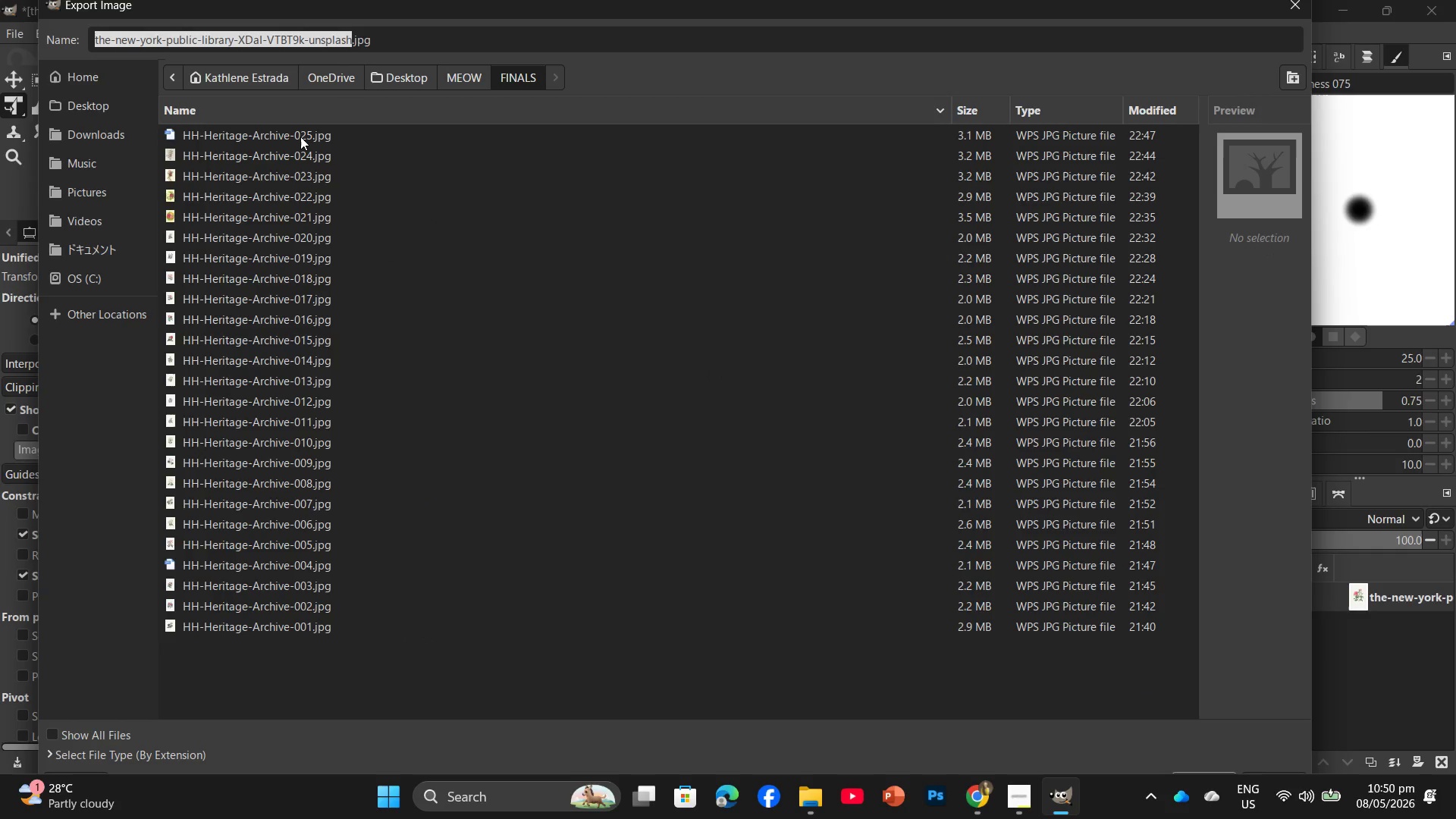 
left_click([344, 140])
 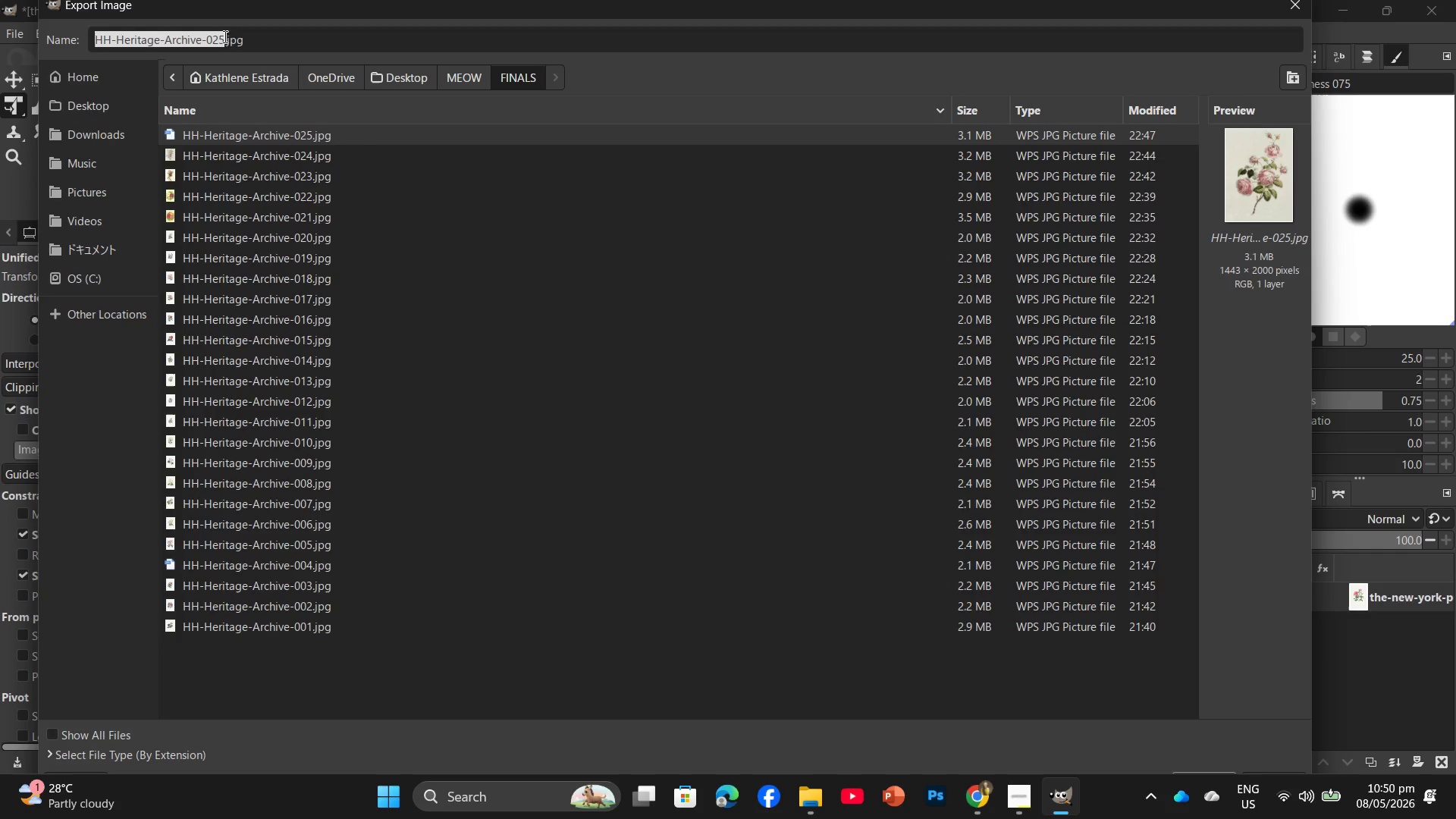 
left_click([224, 36])
 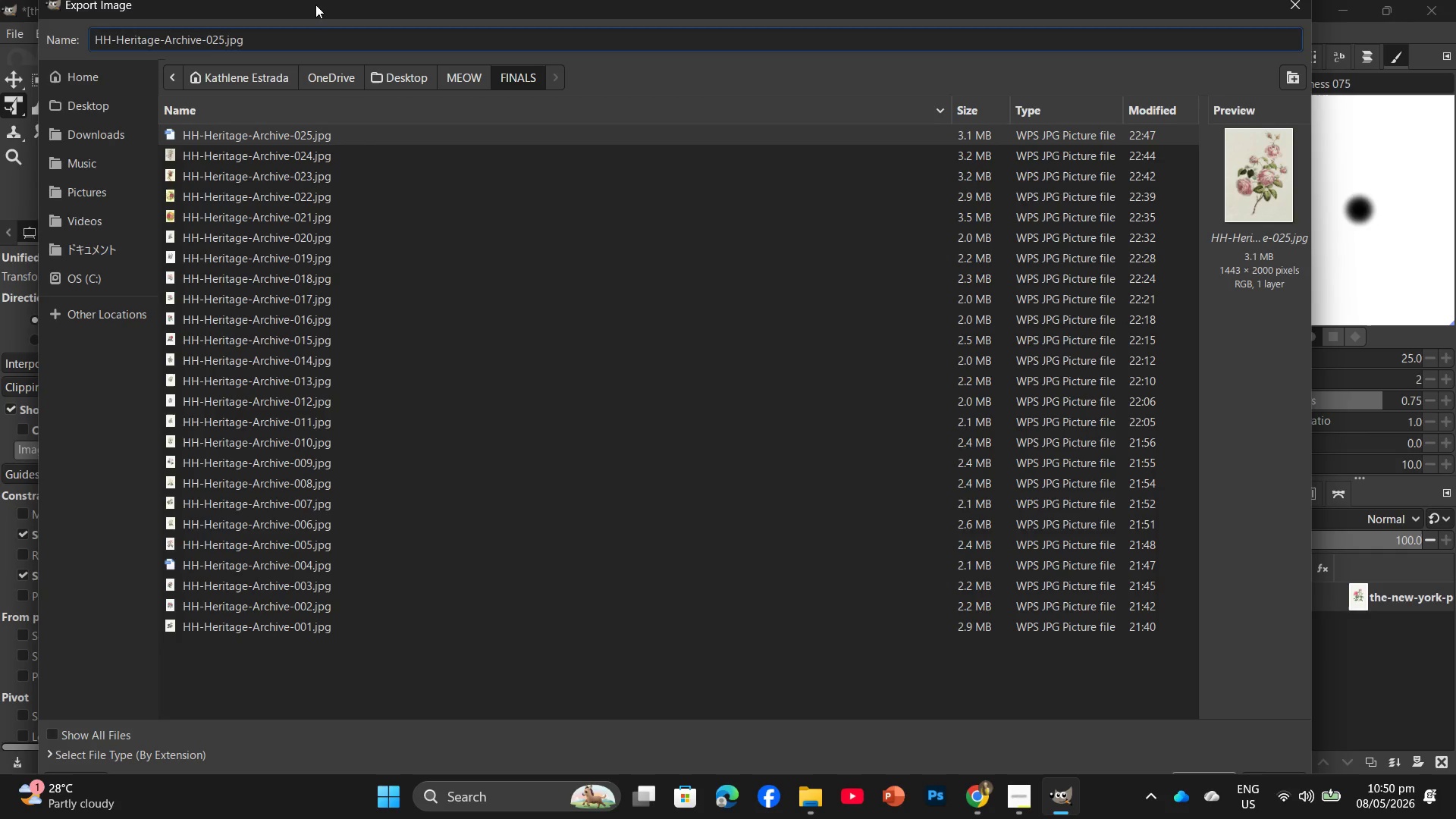 
key(Backspace)
 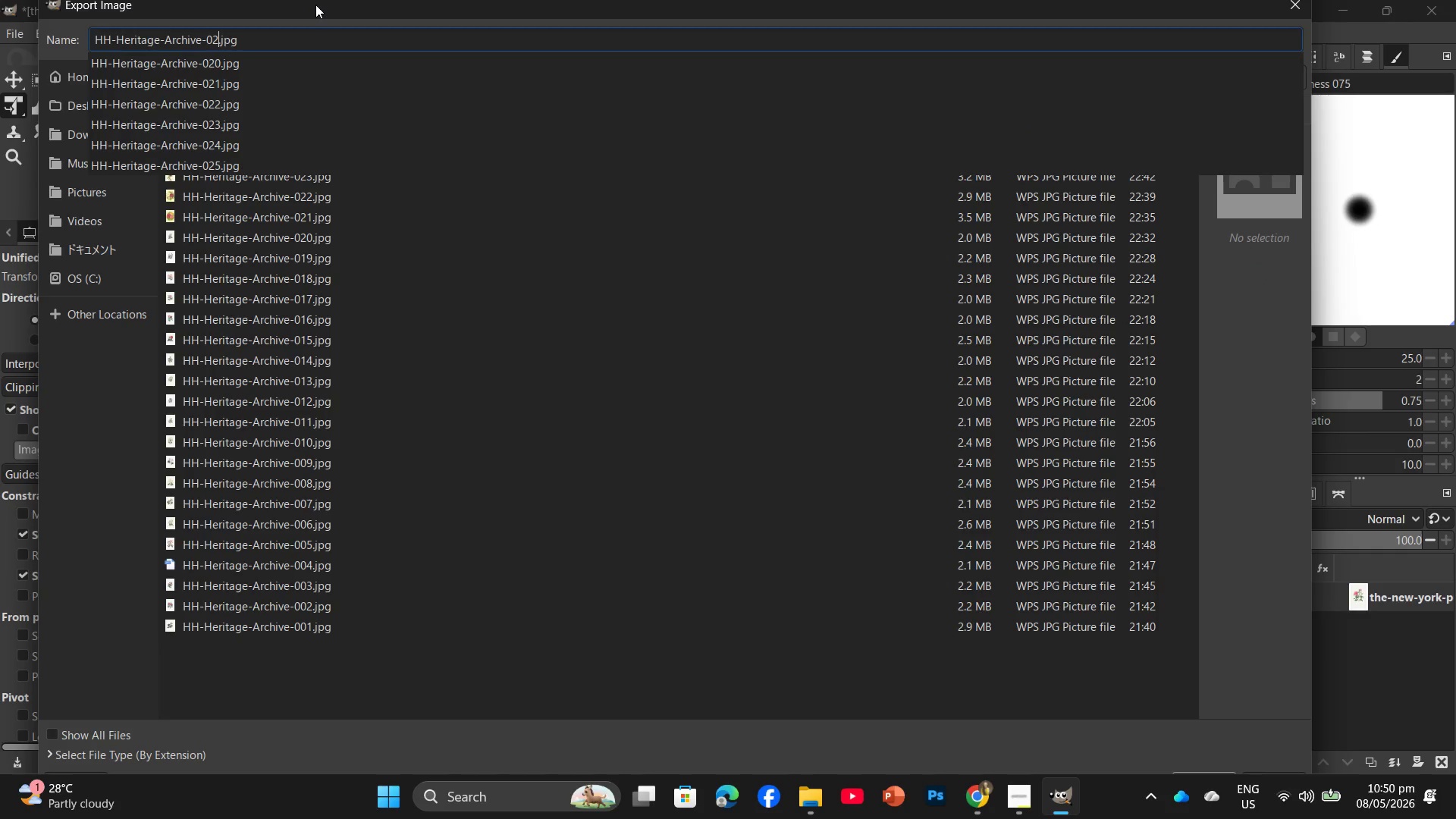 
key(Numpad6)
 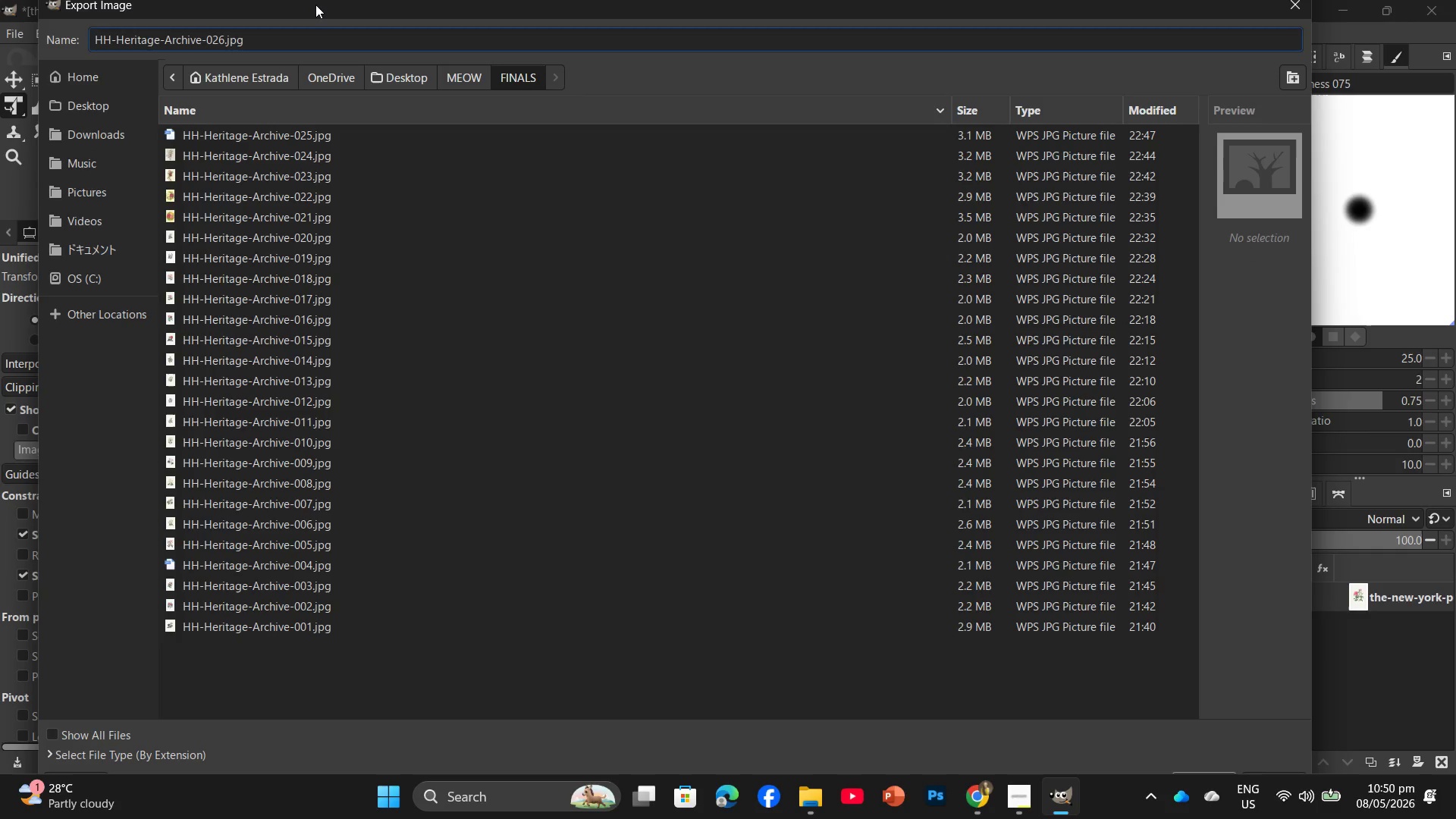 
key(Enter)
 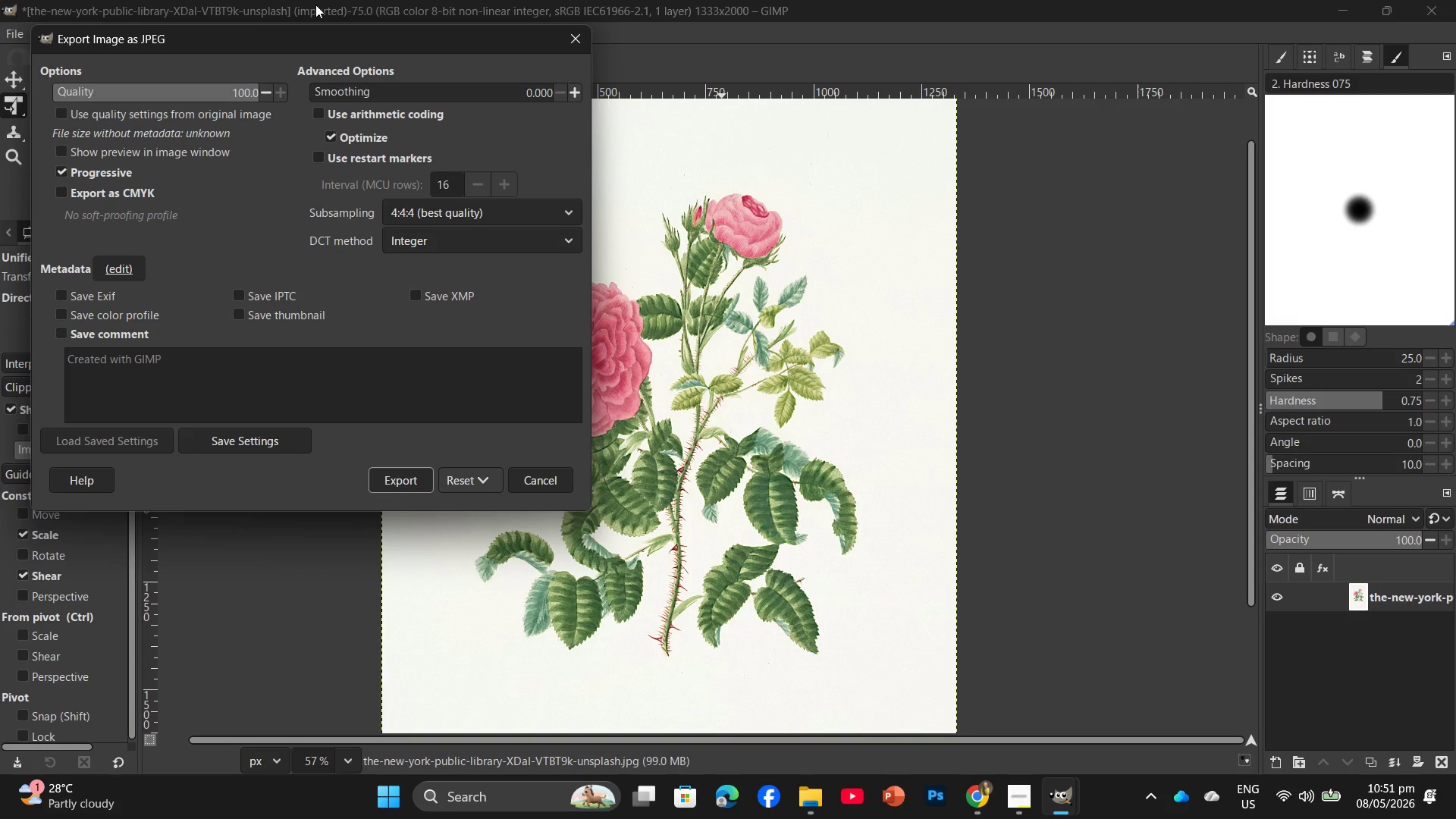 
wait(50.73)
 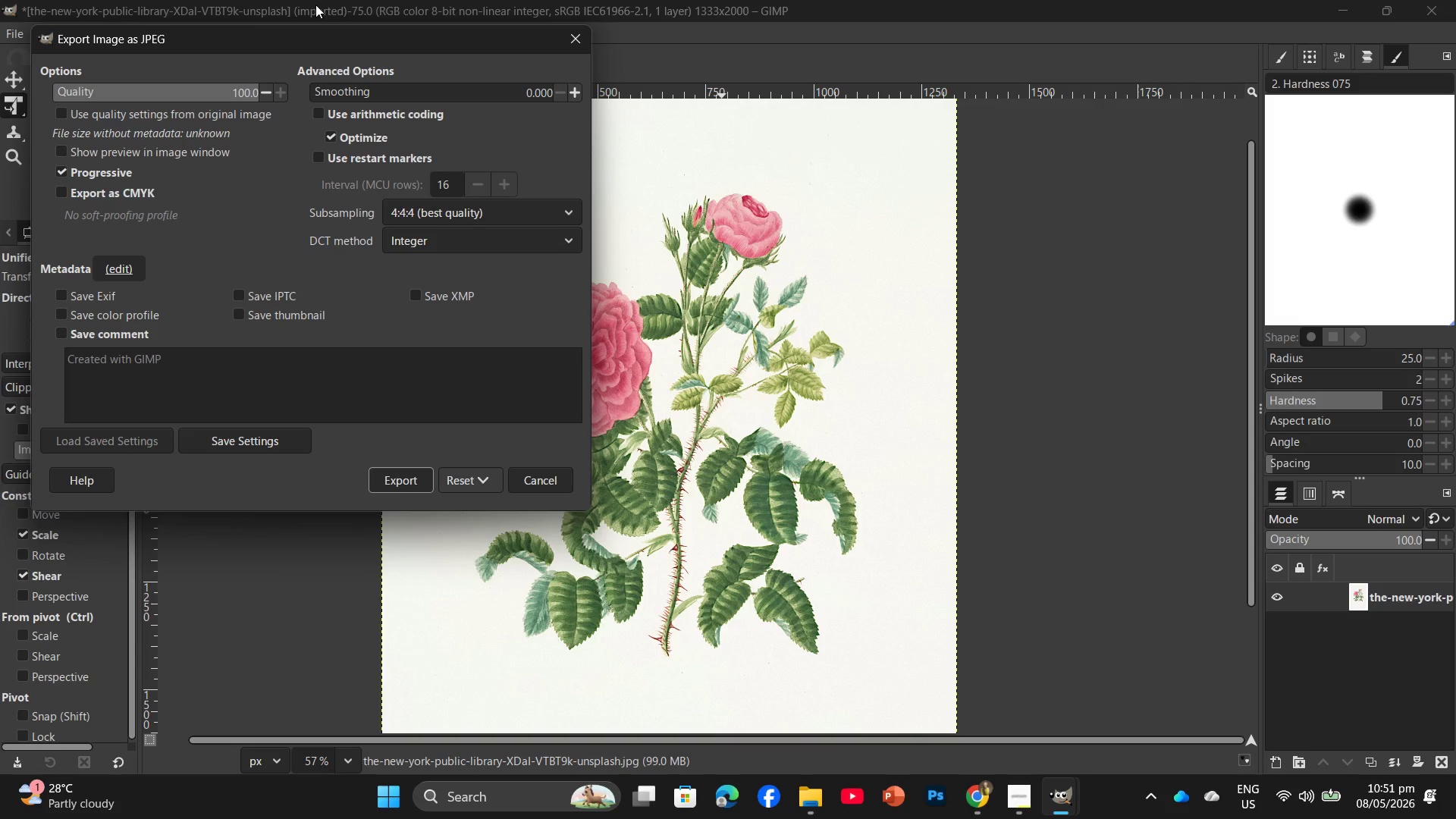 
left_click([396, 480])
 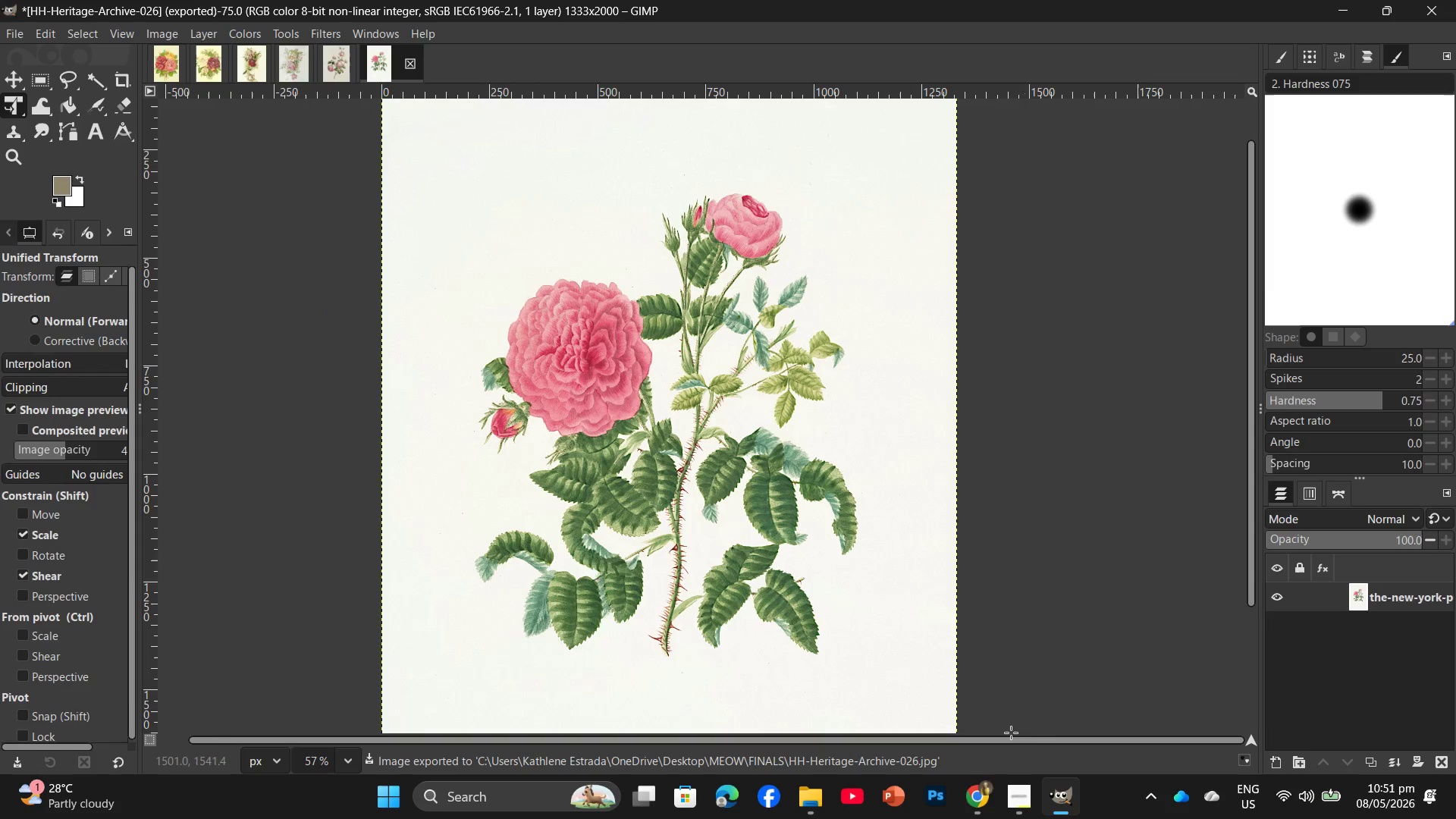 
wait(5.94)
 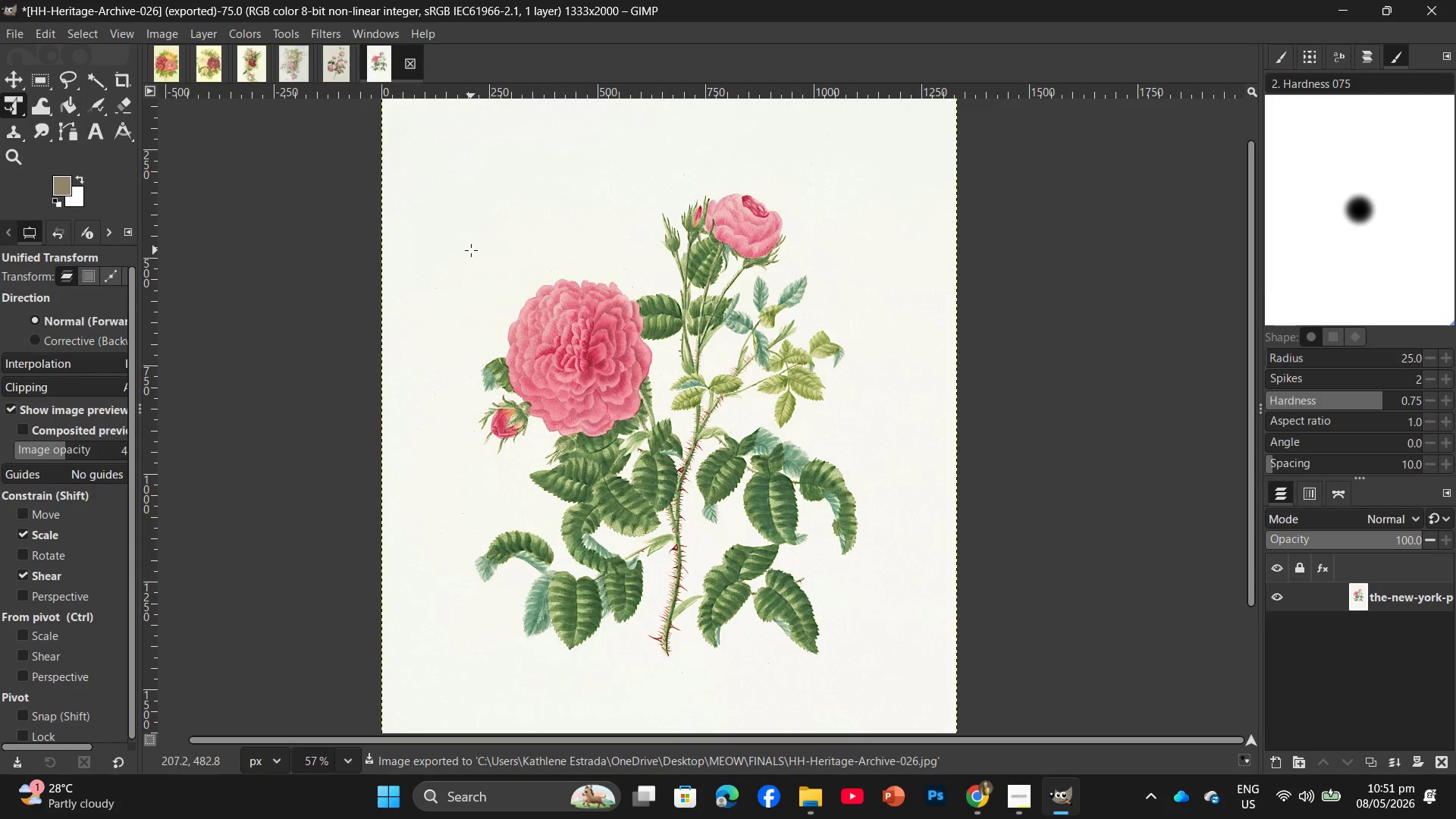 
left_click([992, 805])
 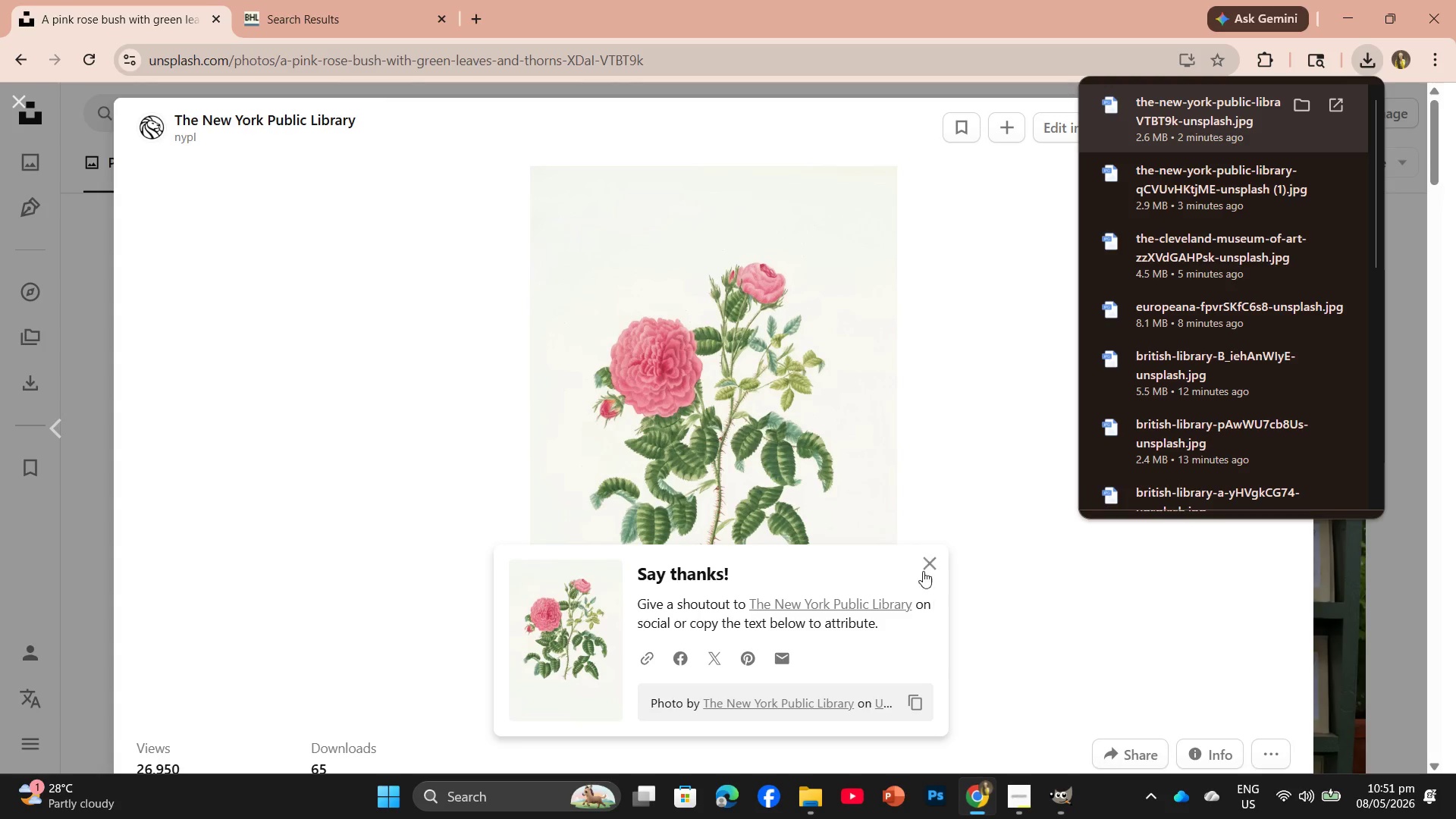 
scroll: coordinate [1037, 636], scroll_direction: down, amount: 57.0
 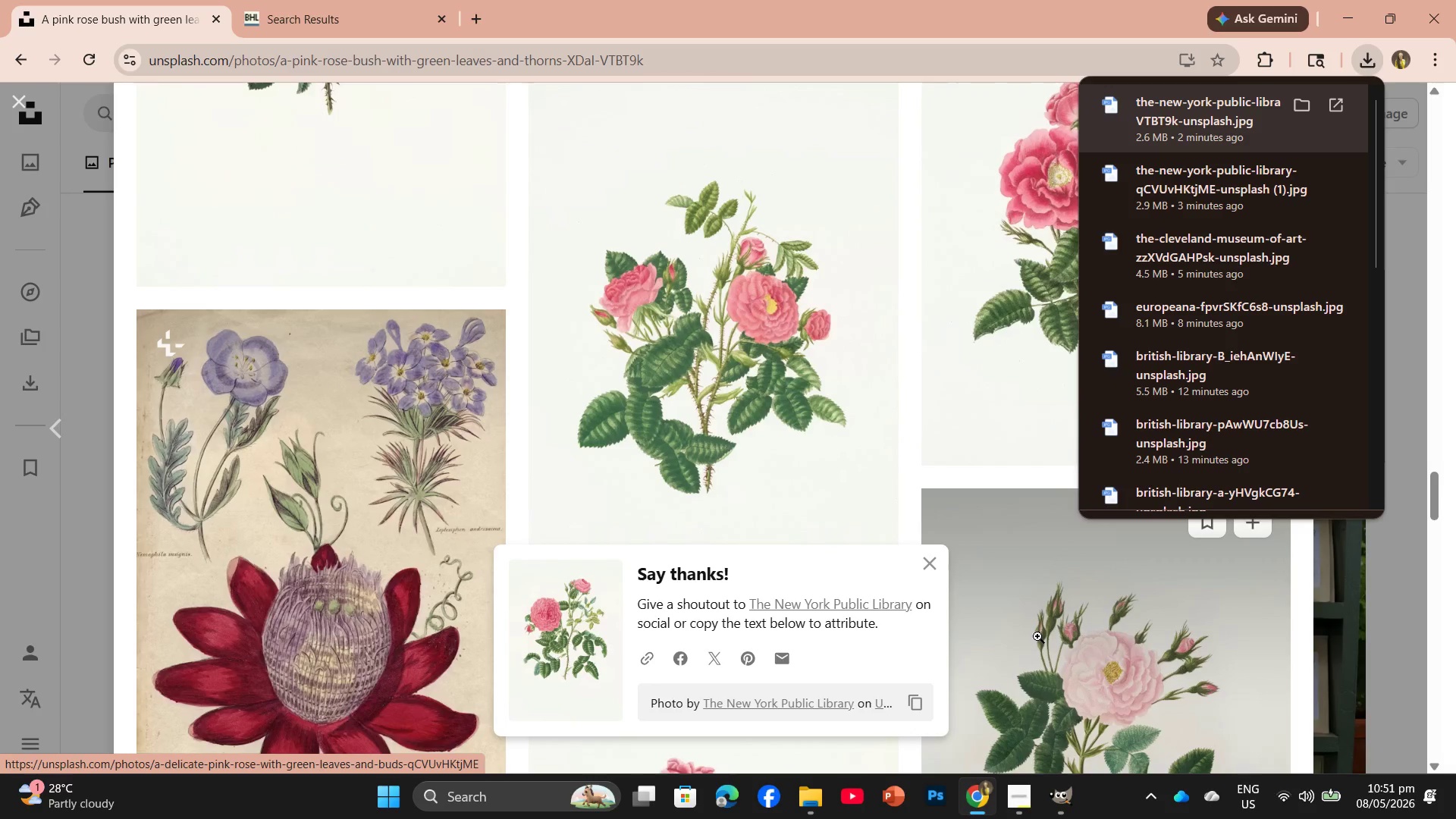 
scroll: coordinate [1065, 648], scroll_direction: down, amount: 22.0
 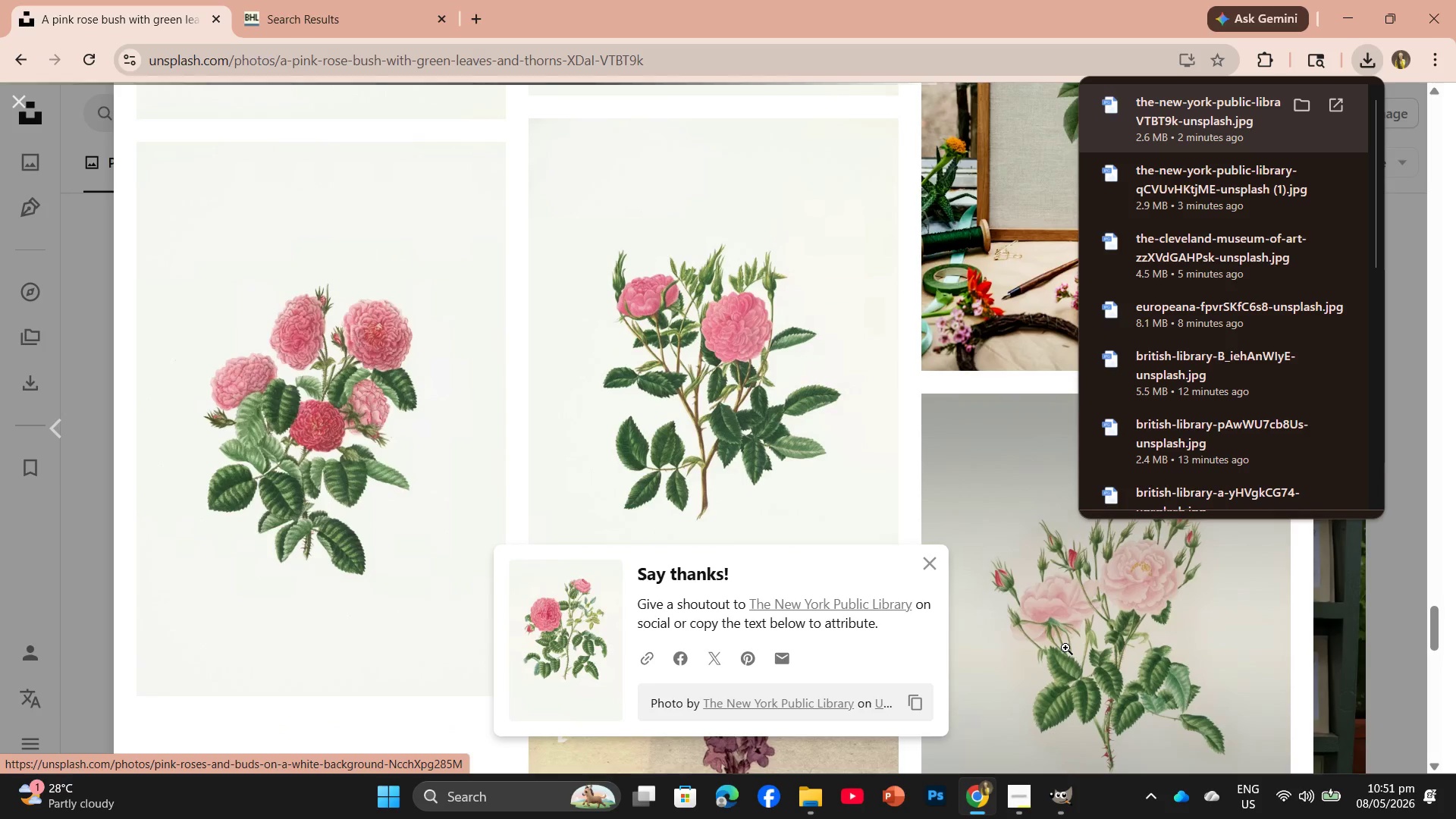 
scroll: coordinate [1068, 626], scroll_direction: up, amount: 7.0
 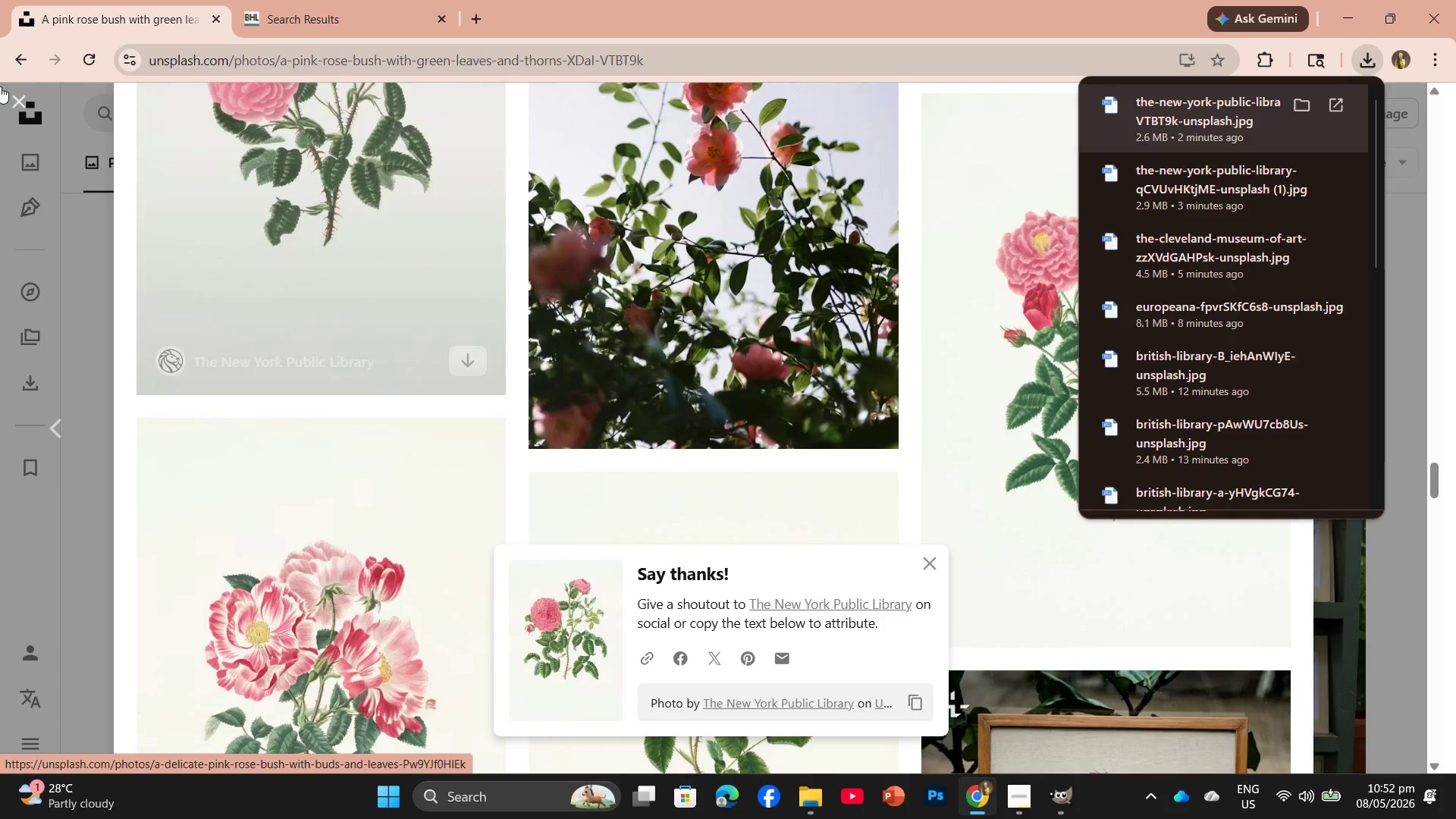 
left_click([17, 97])
 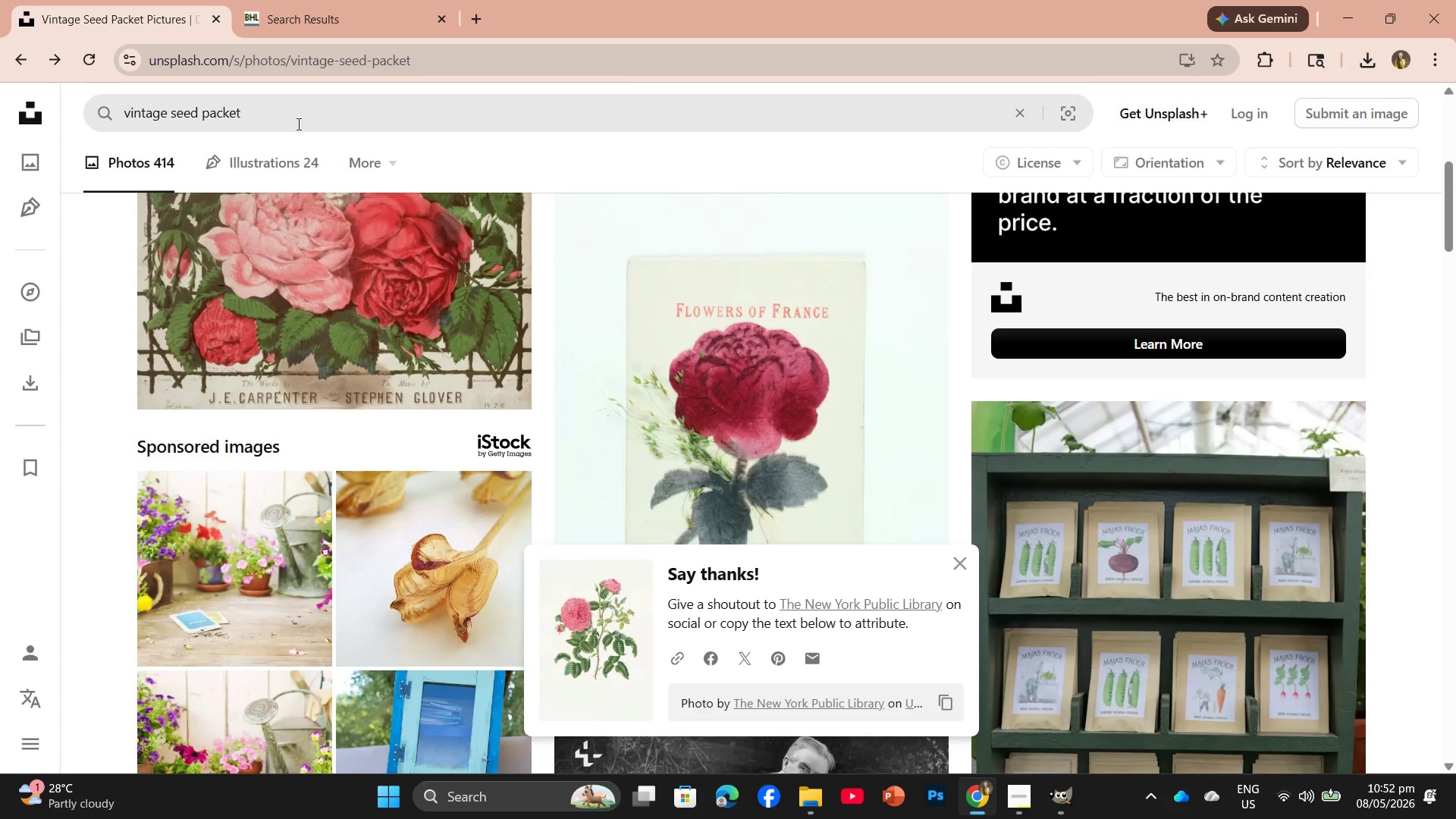 
left_click([274, 122])
 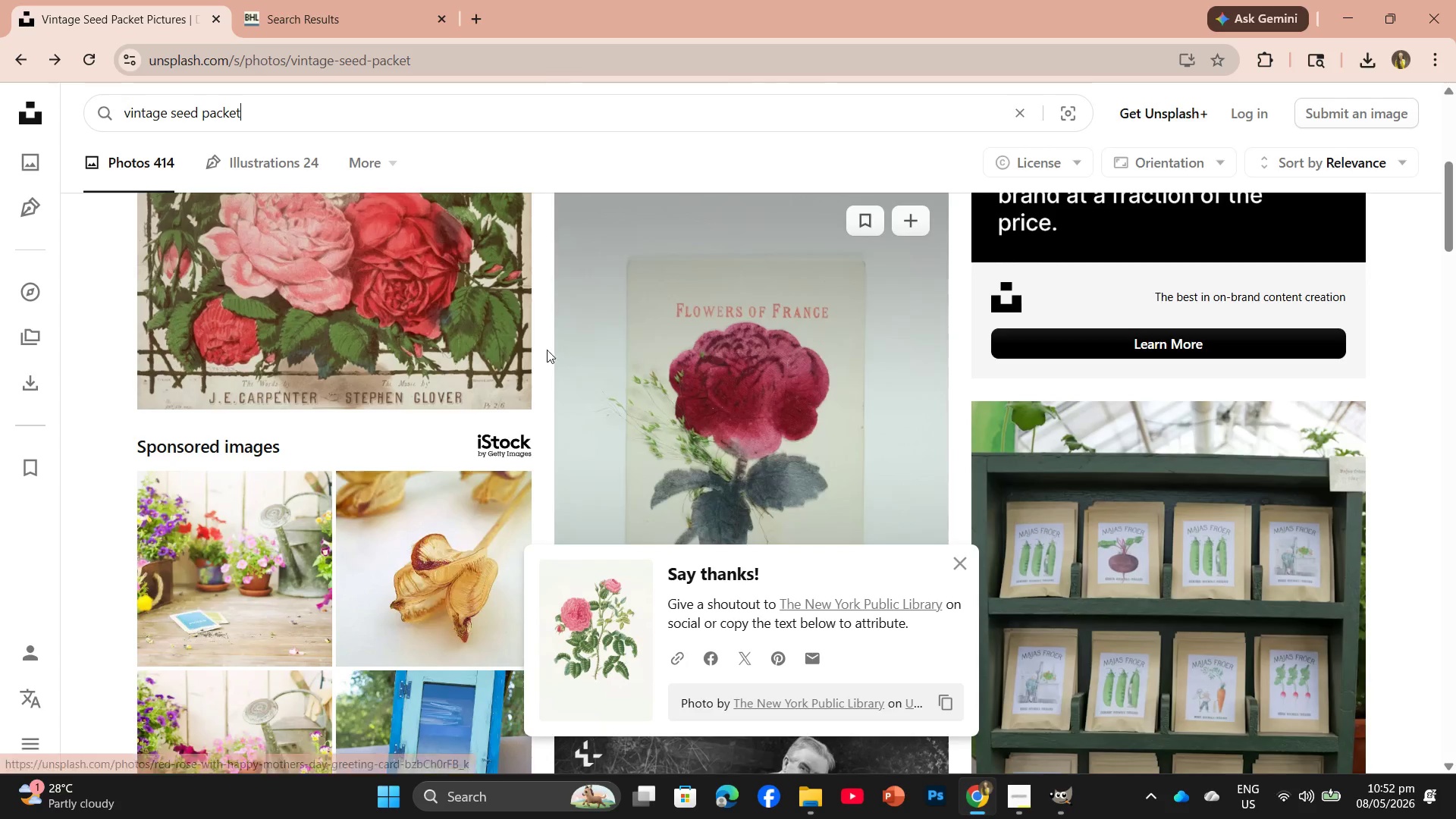 
scroll: coordinate [470, 314], scroll_direction: up, amount: 3.0
 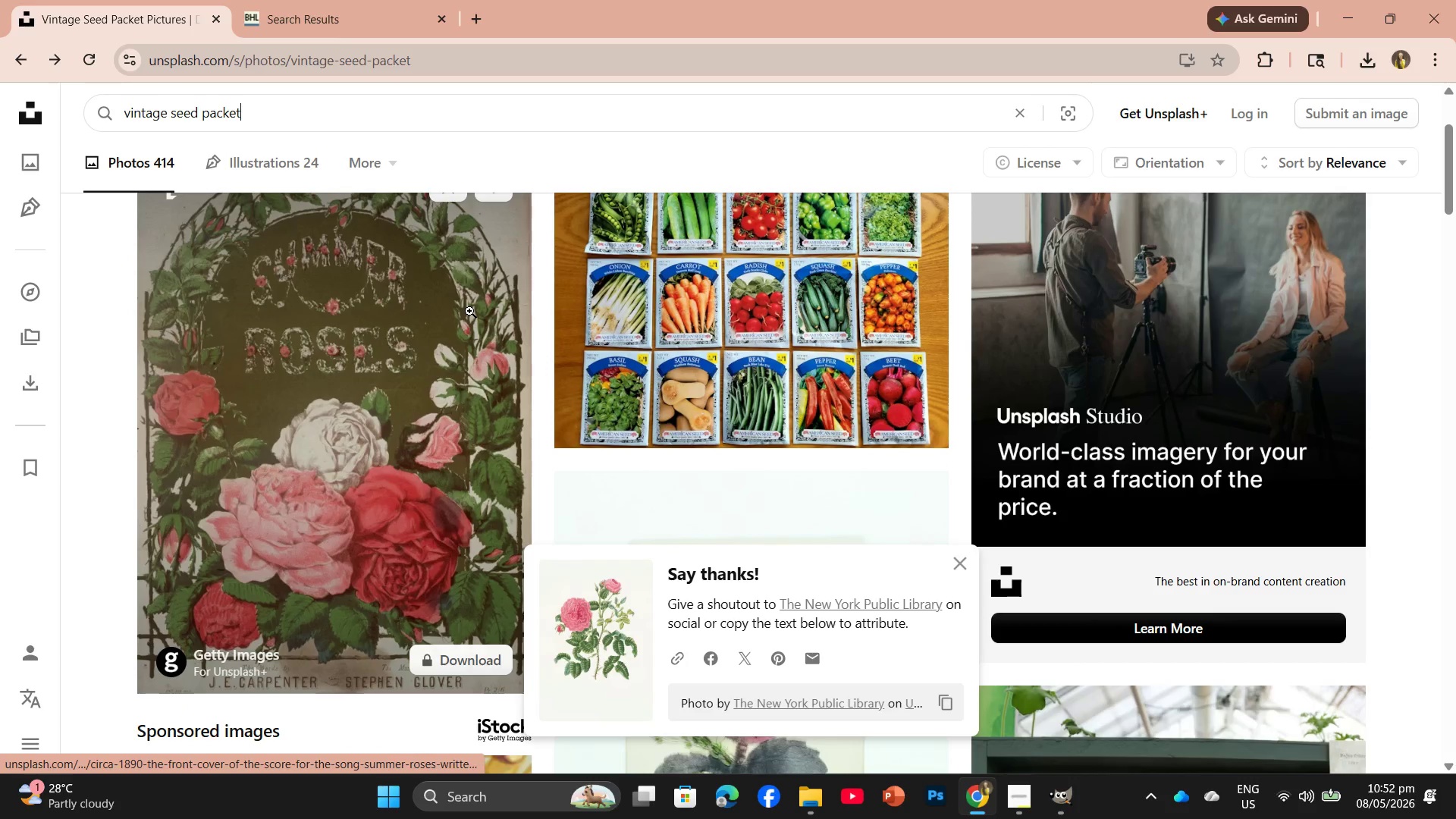 
scroll: coordinate [469, 311], scroll_direction: none, amount: 0.0
 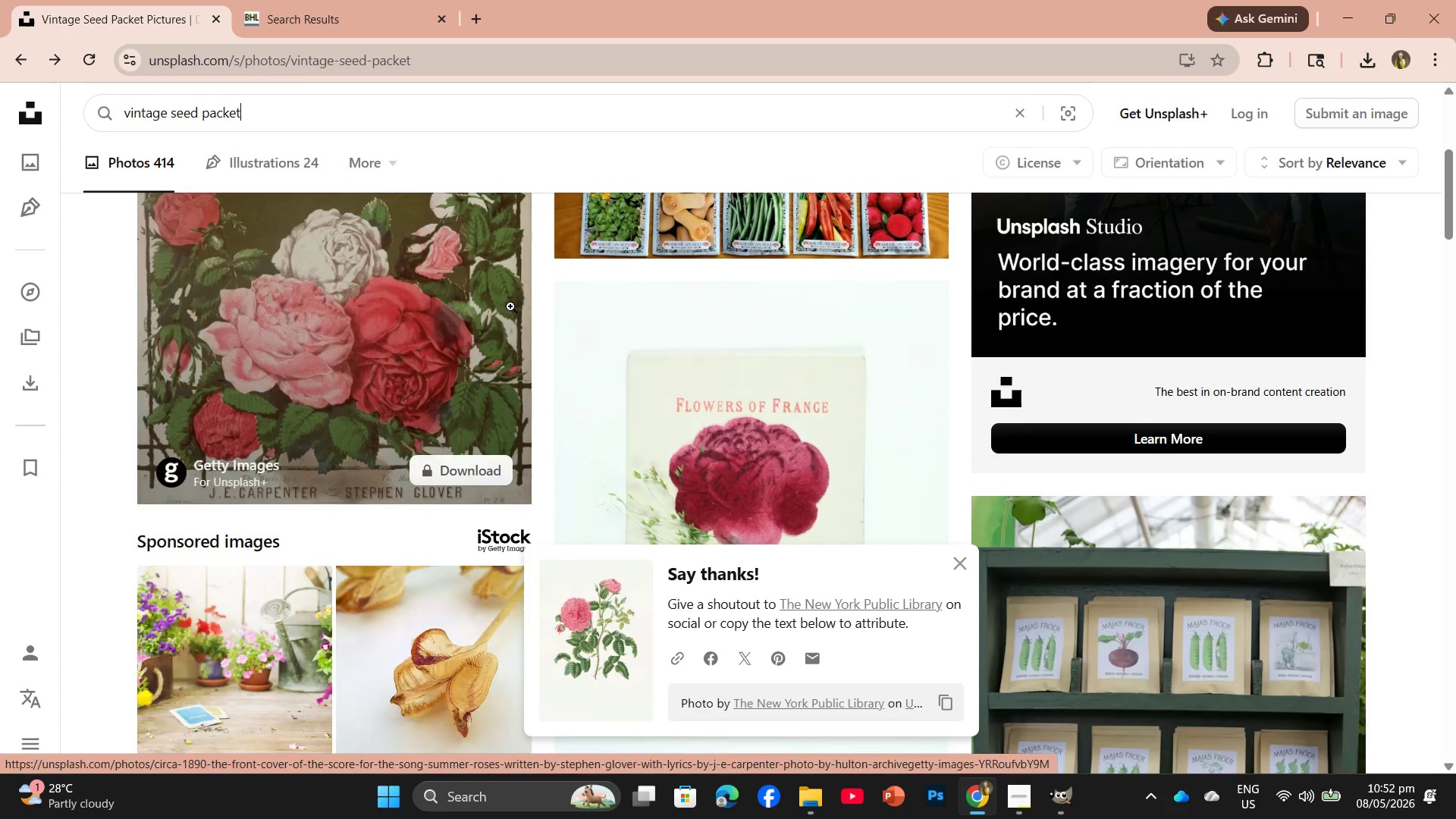 
left_click([725, 347])
 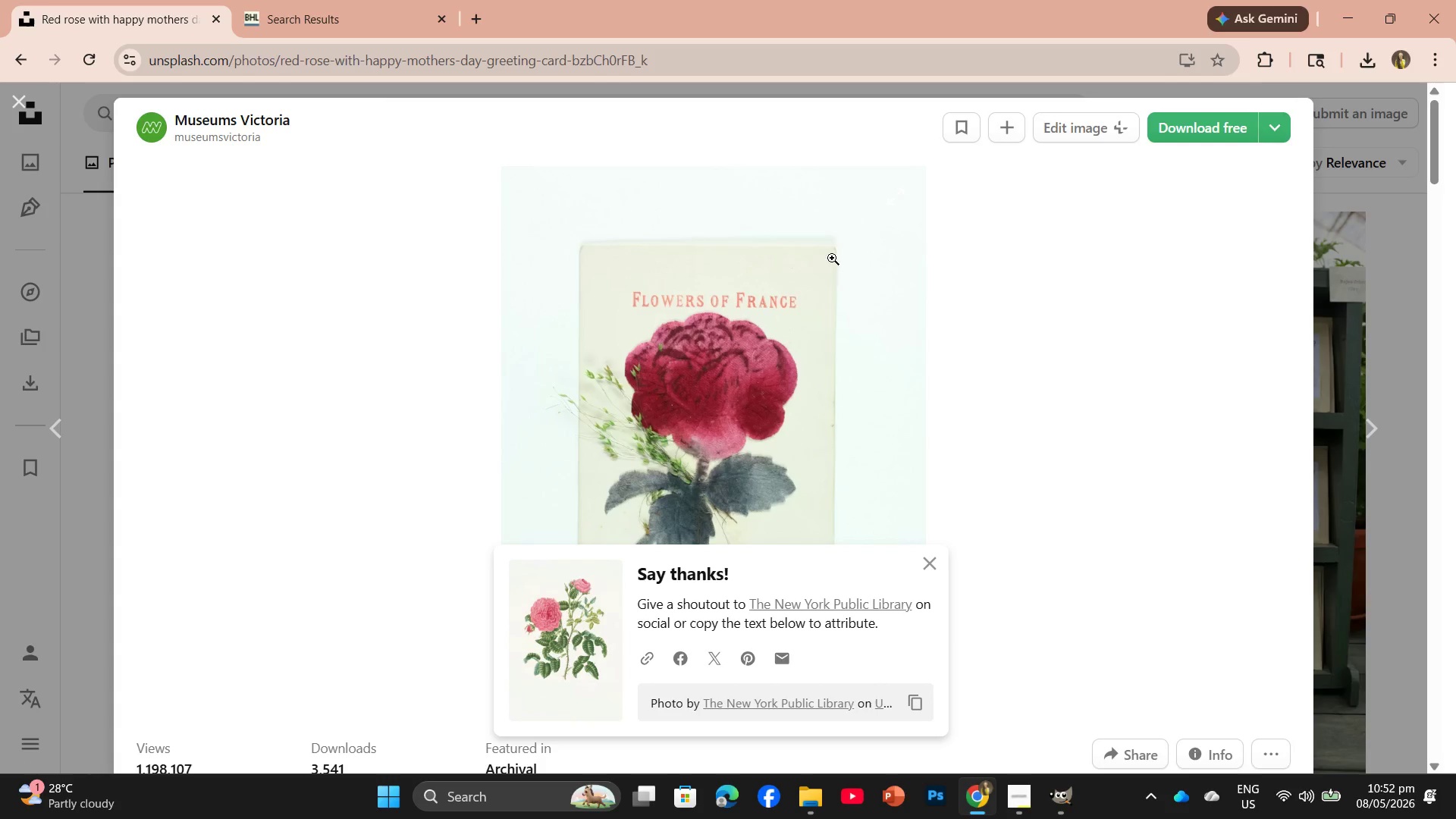 
scroll: coordinate [834, 300], scroll_direction: down, amount: 20.0
 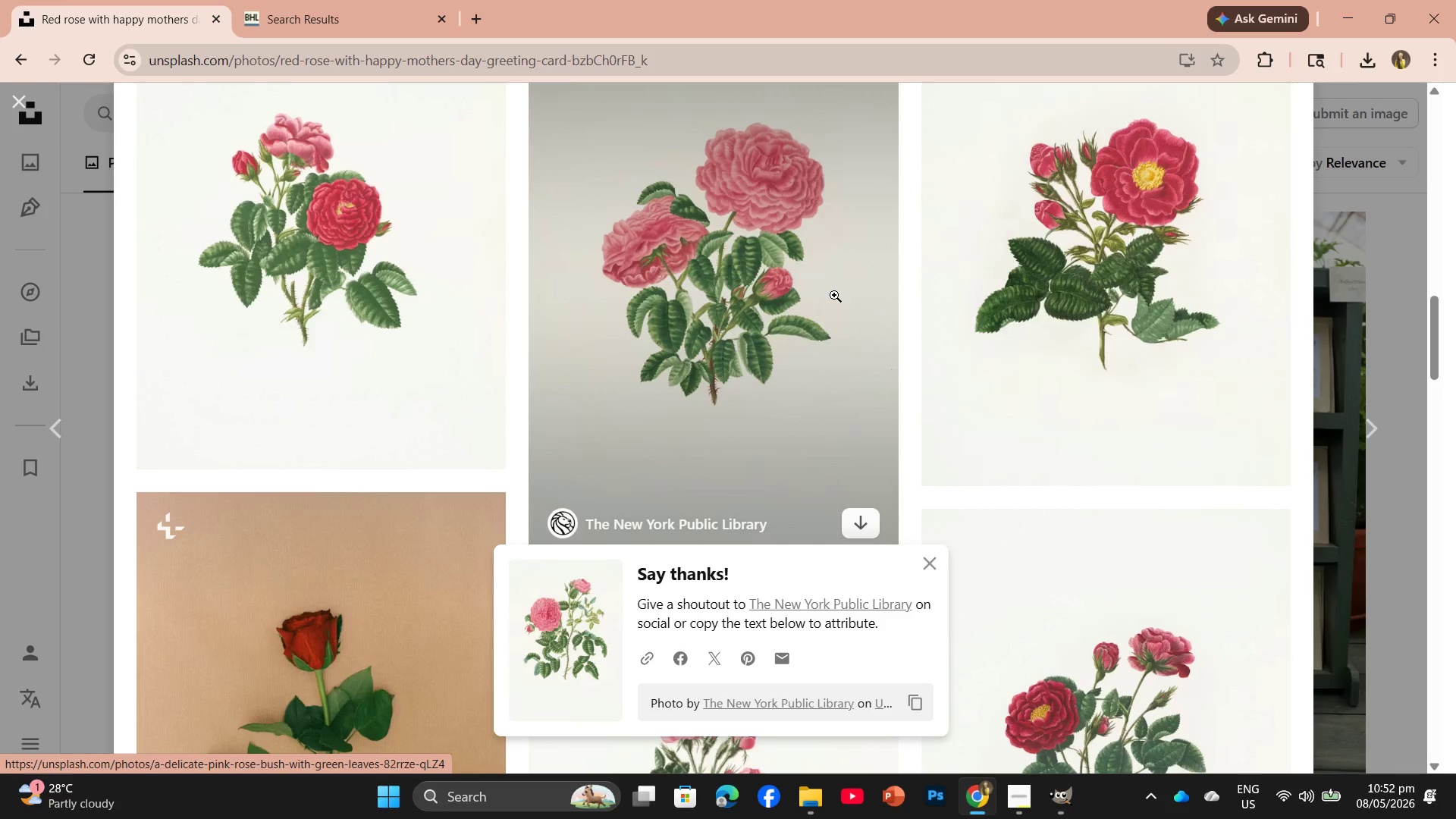 
scroll: coordinate [836, 280], scroll_direction: up, amount: 4.0
 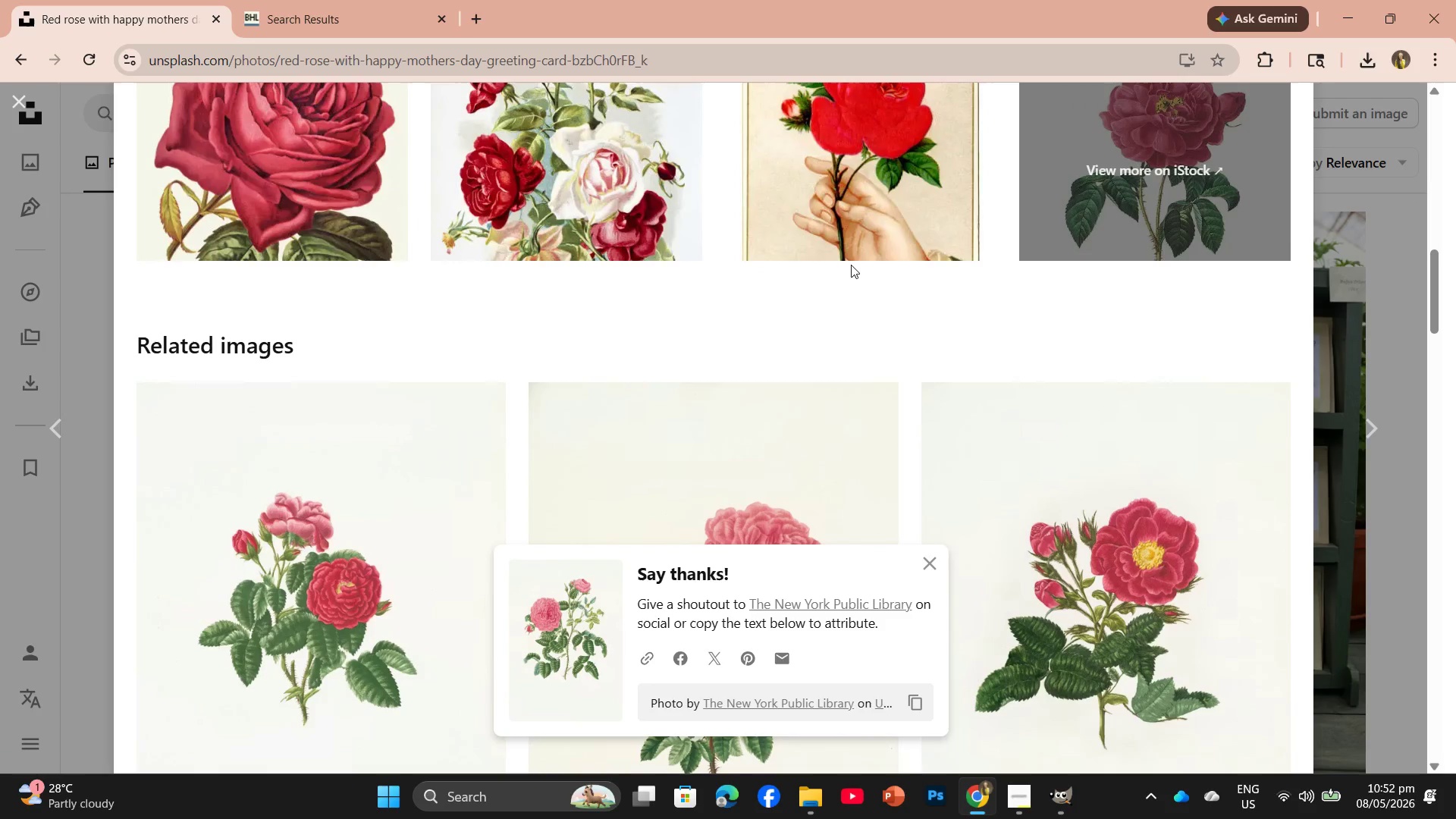 
scroll: coordinate [914, 275], scroll_direction: down, amount: 65.0
 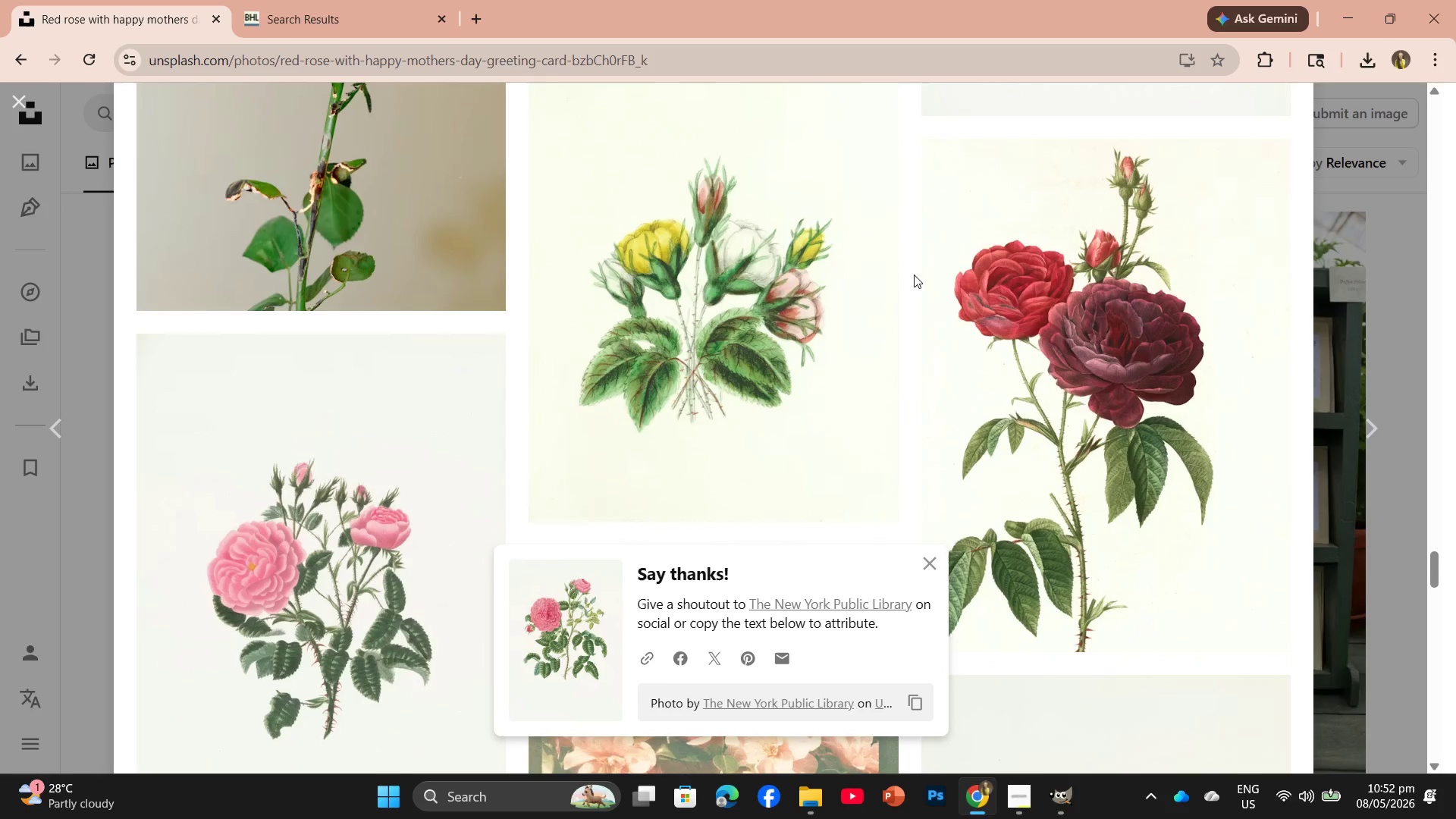 
scroll: coordinate [914, 275], scroll_direction: up, amount: 5.0
 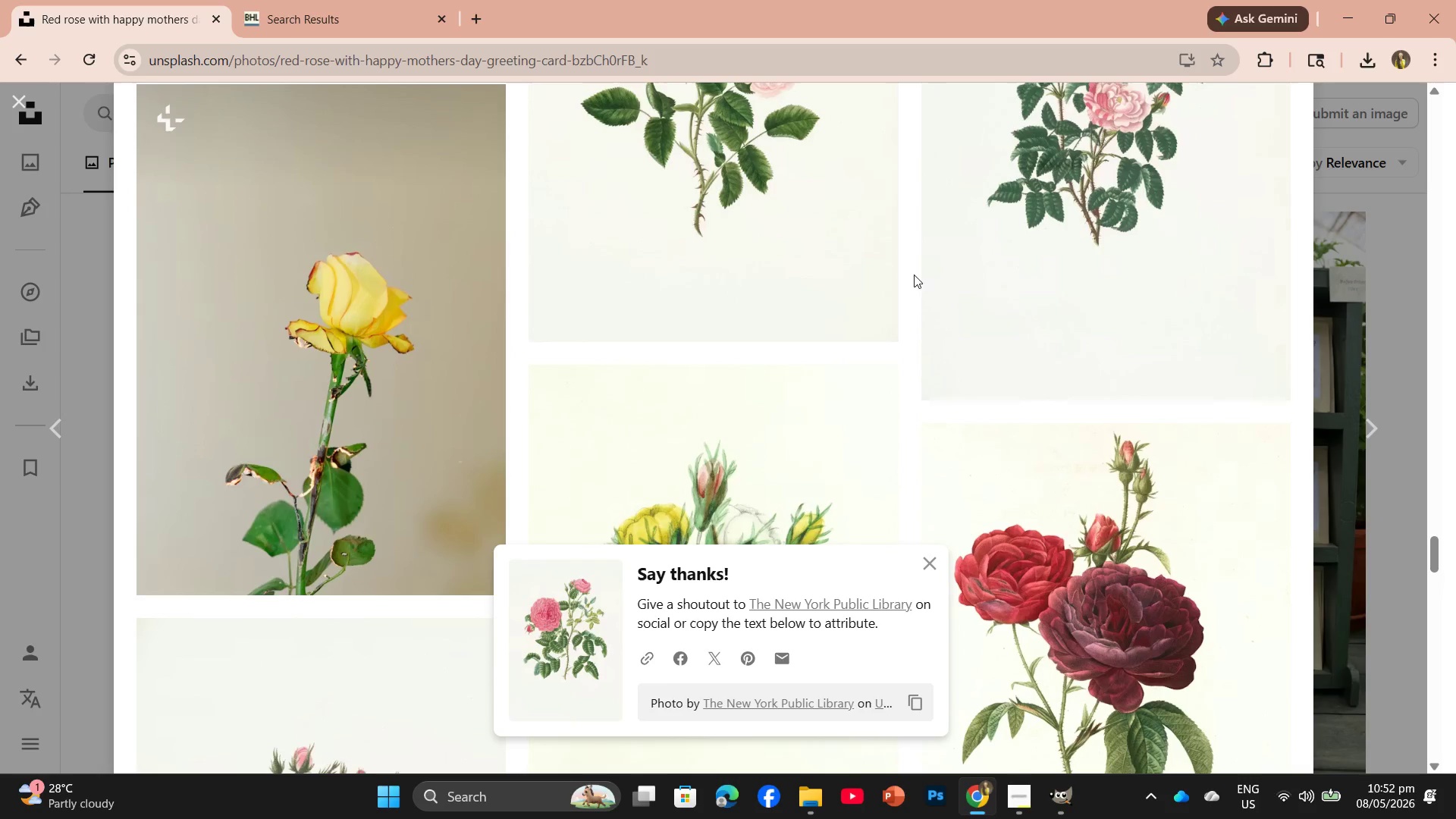 
left_click([798, 469])
 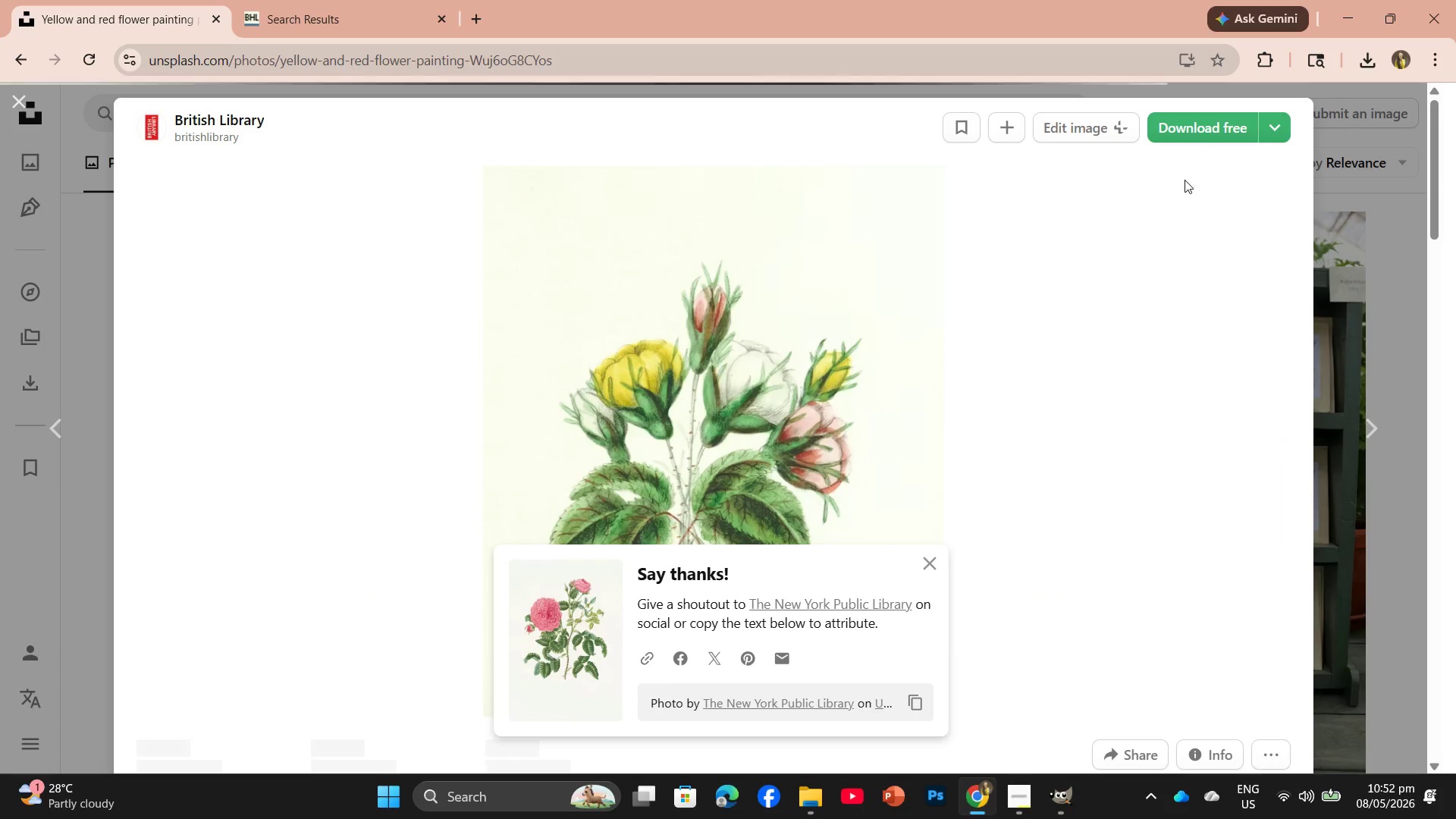 
left_click([1194, 135])
 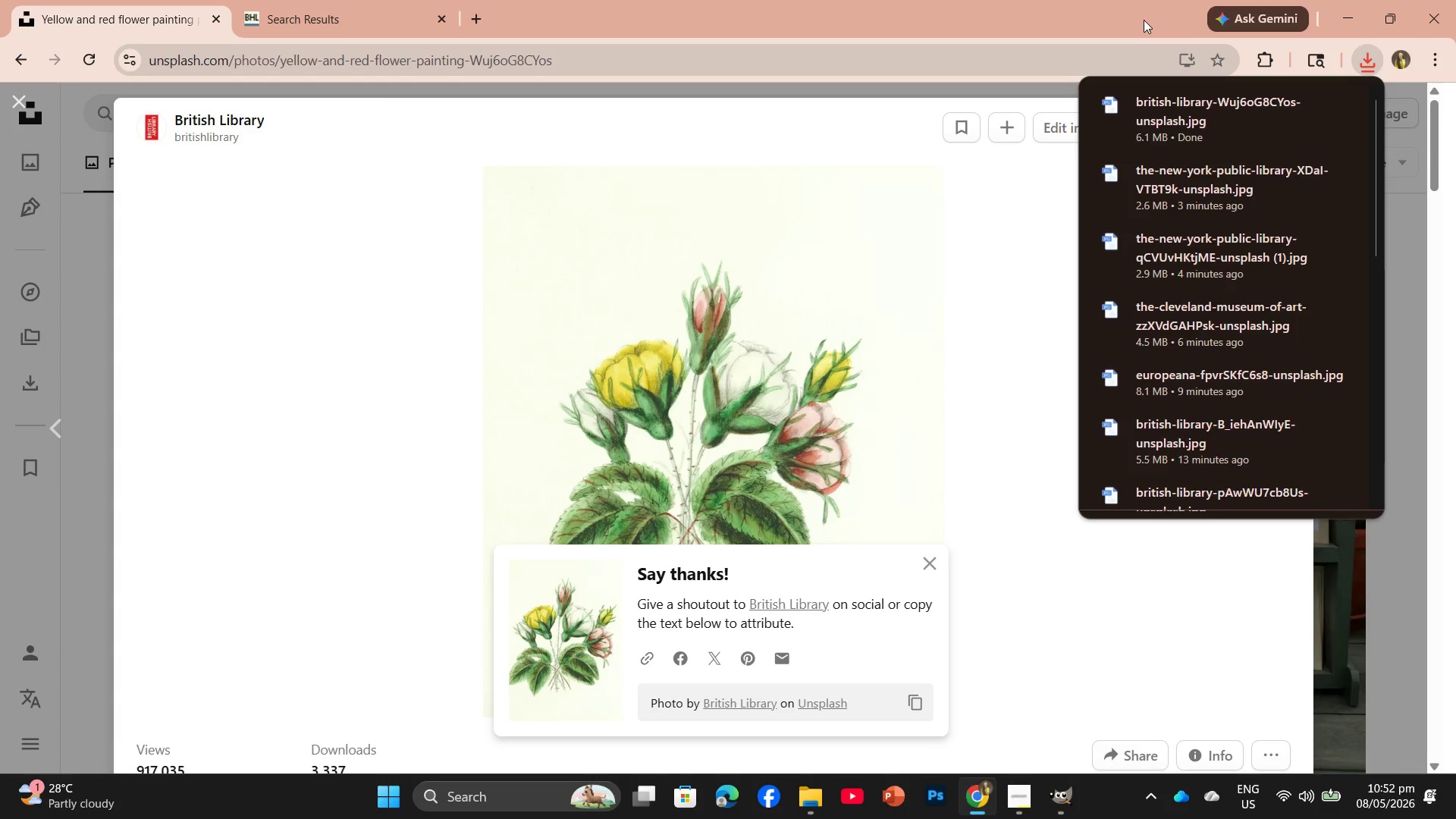 
wait(6.2)
 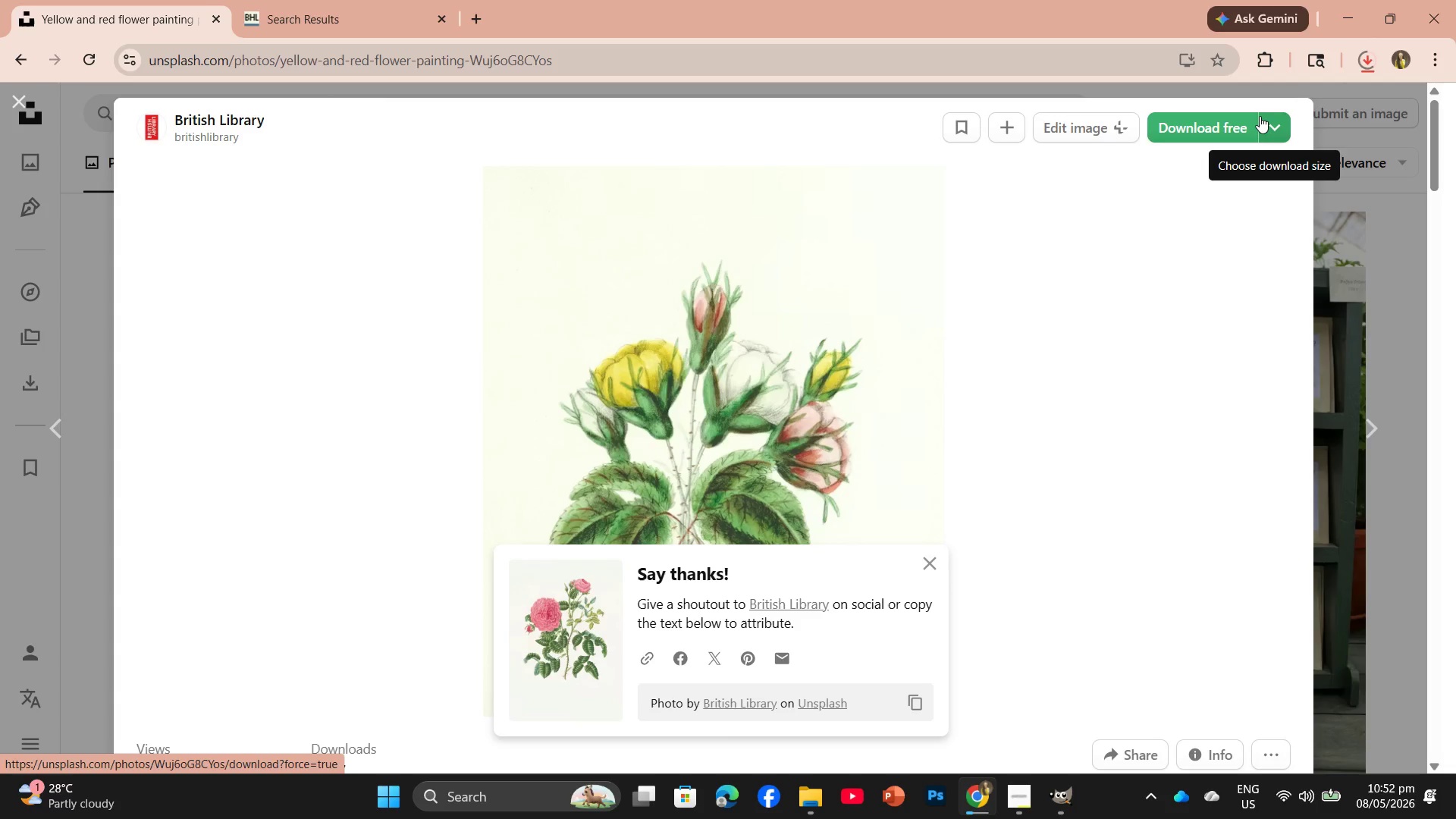 
left_click_drag(start_coordinate=[1189, 105], to_coordinate=[475, 52])
 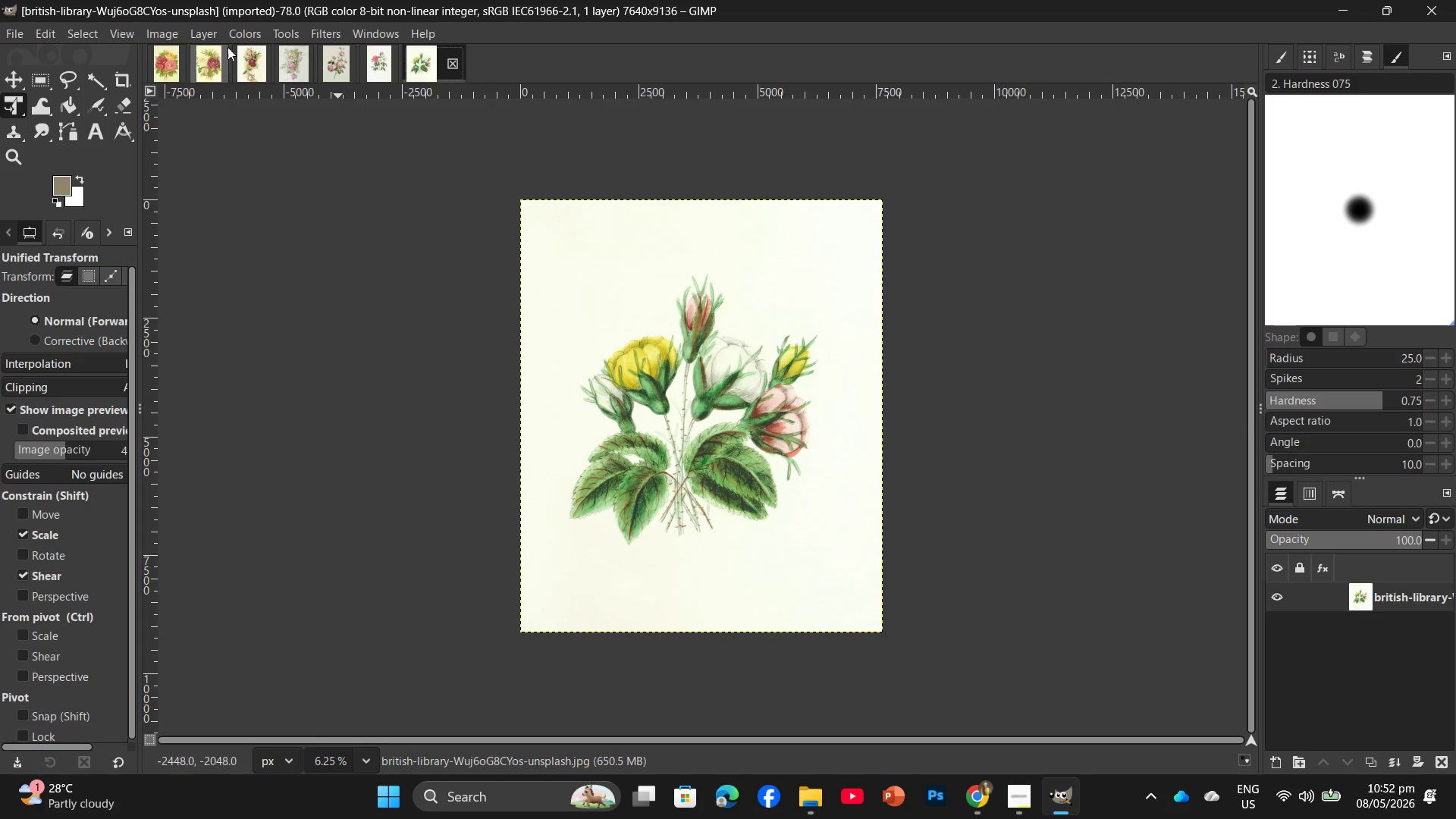 
left_click([174, 33])
 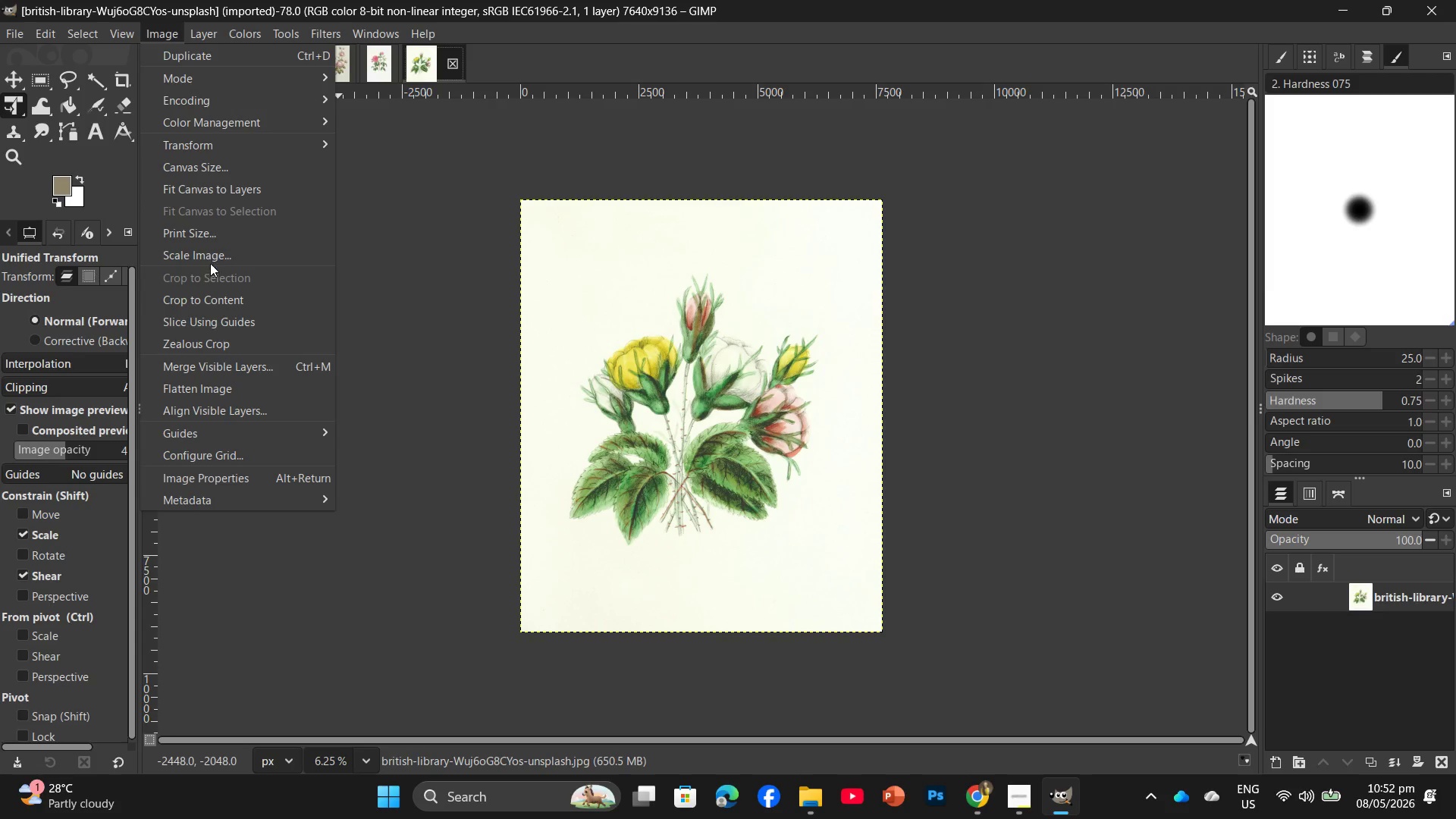 
left_click([215, 256])
 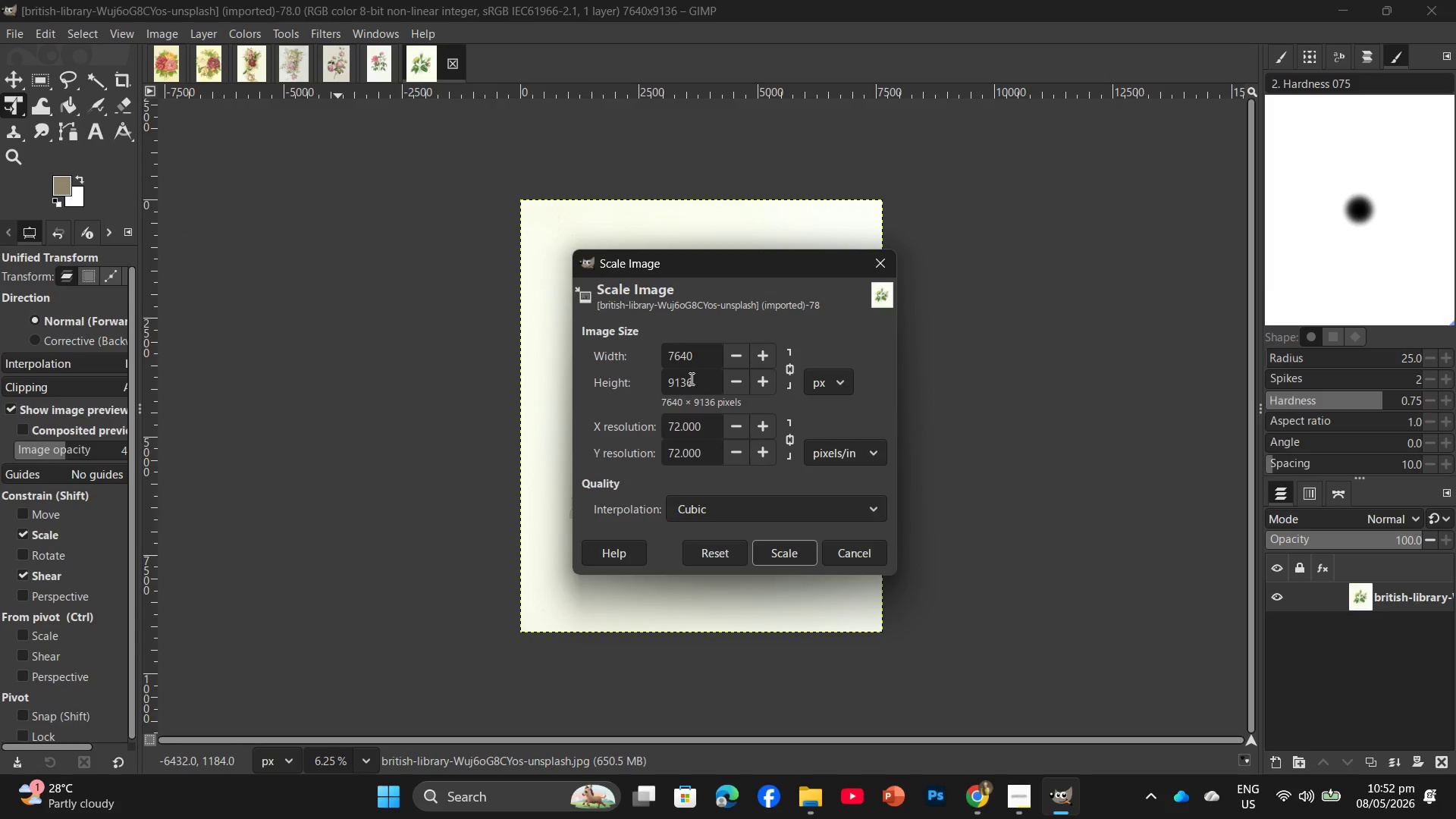 
left_click_drag(start_coordinate=[705, 385], to_coordinate=[660, 384])
 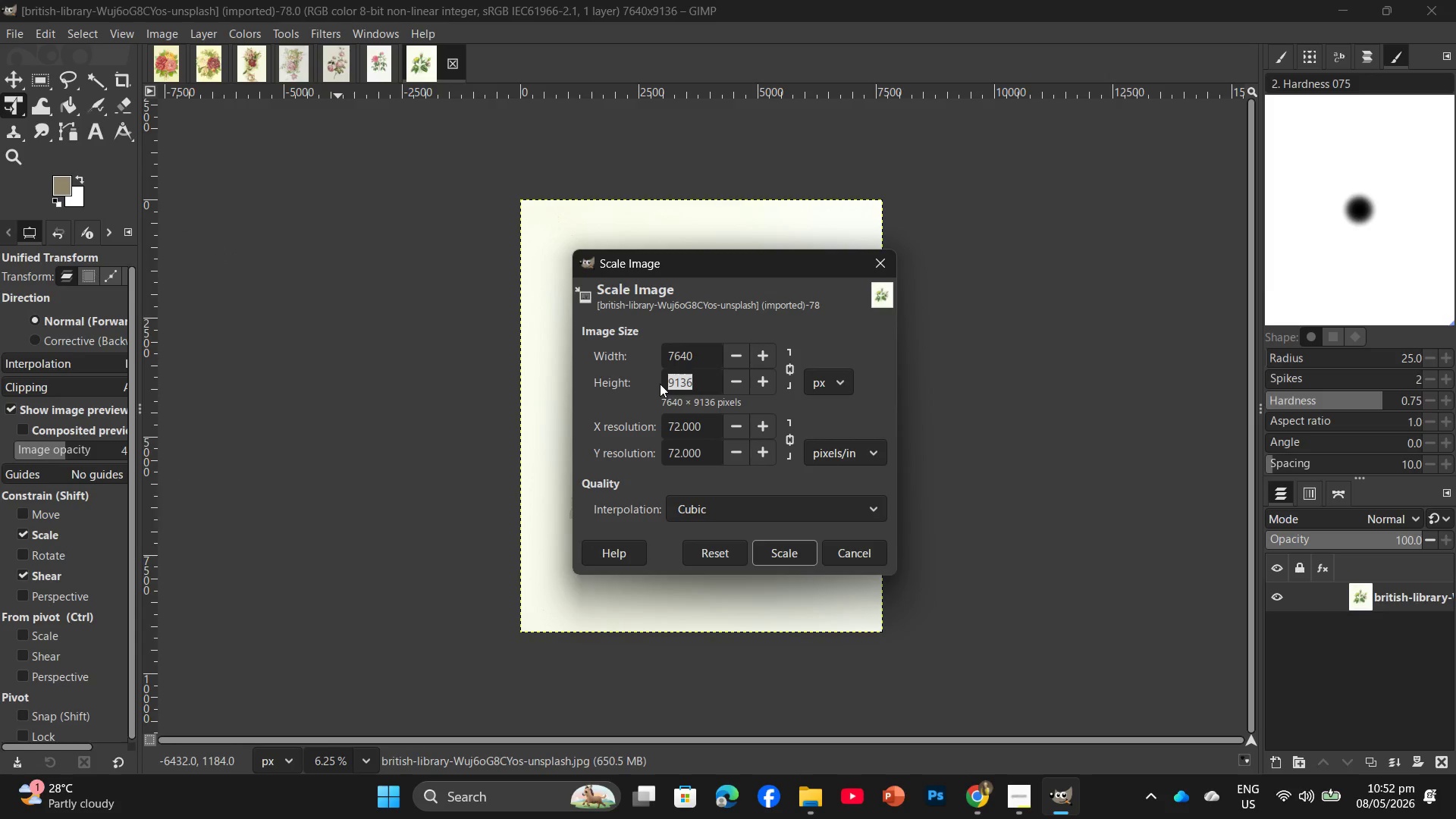 
key(Numpad2)
 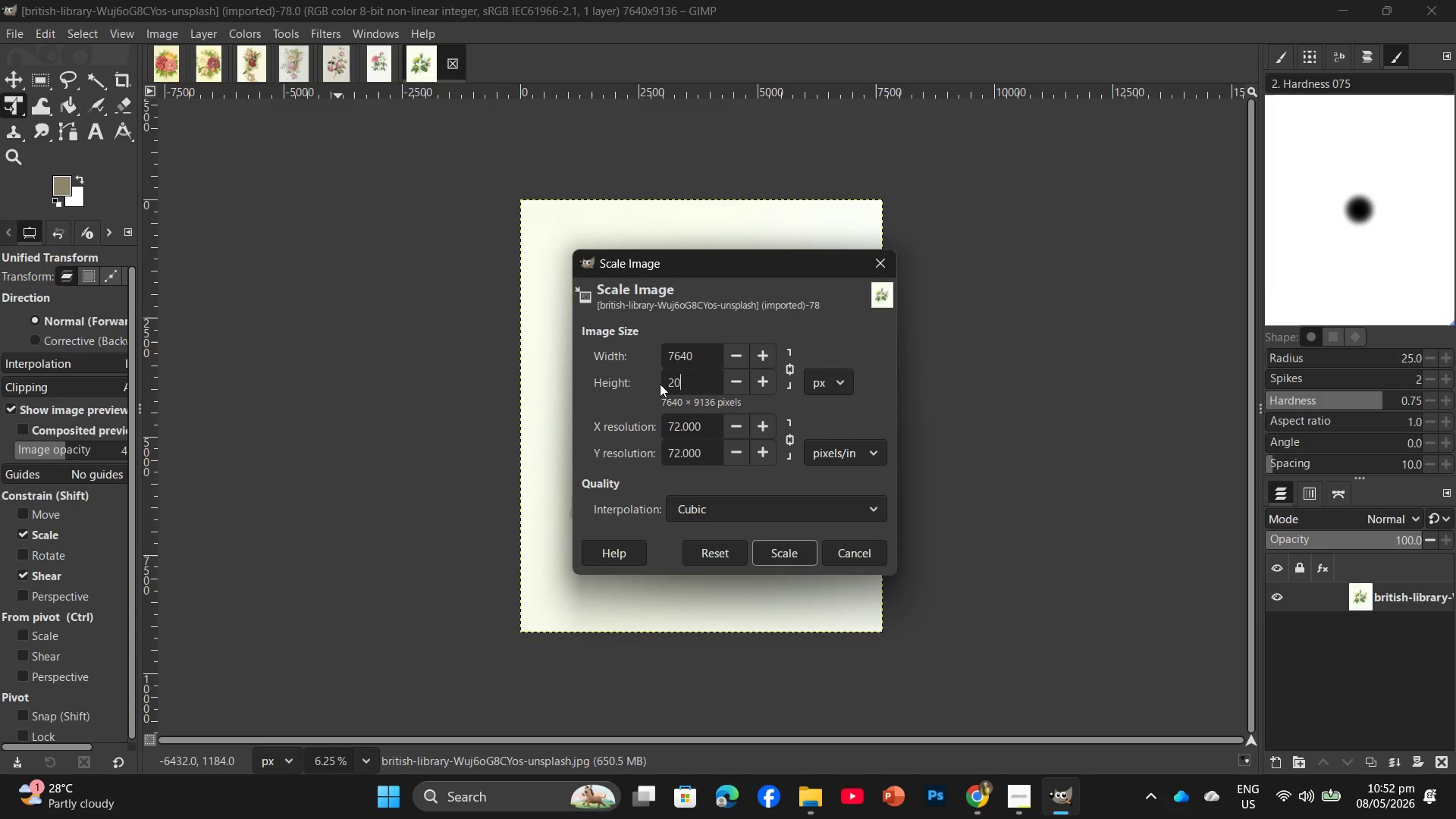 
key(Numpad0)
 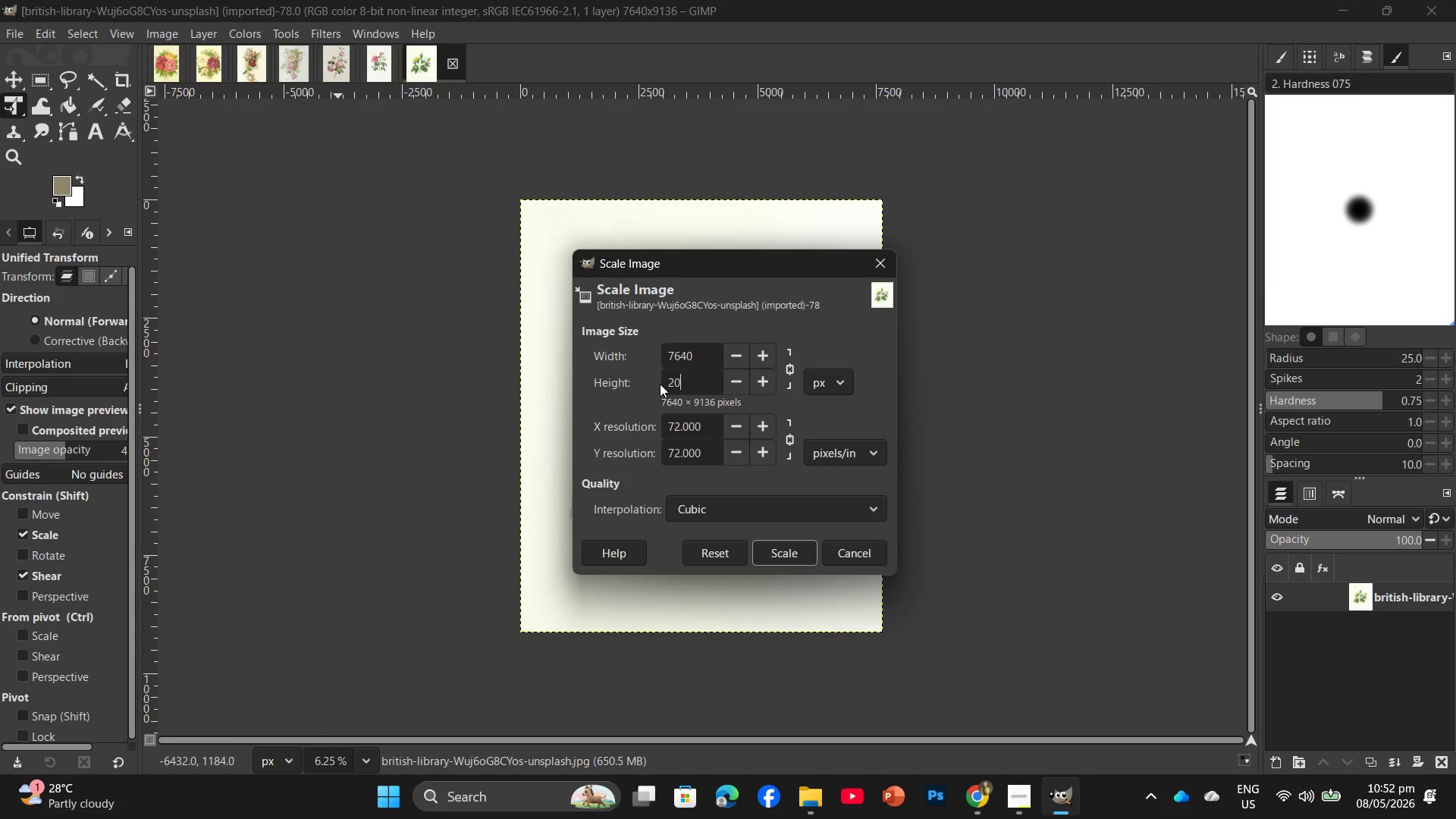 
key(Numpad0)
 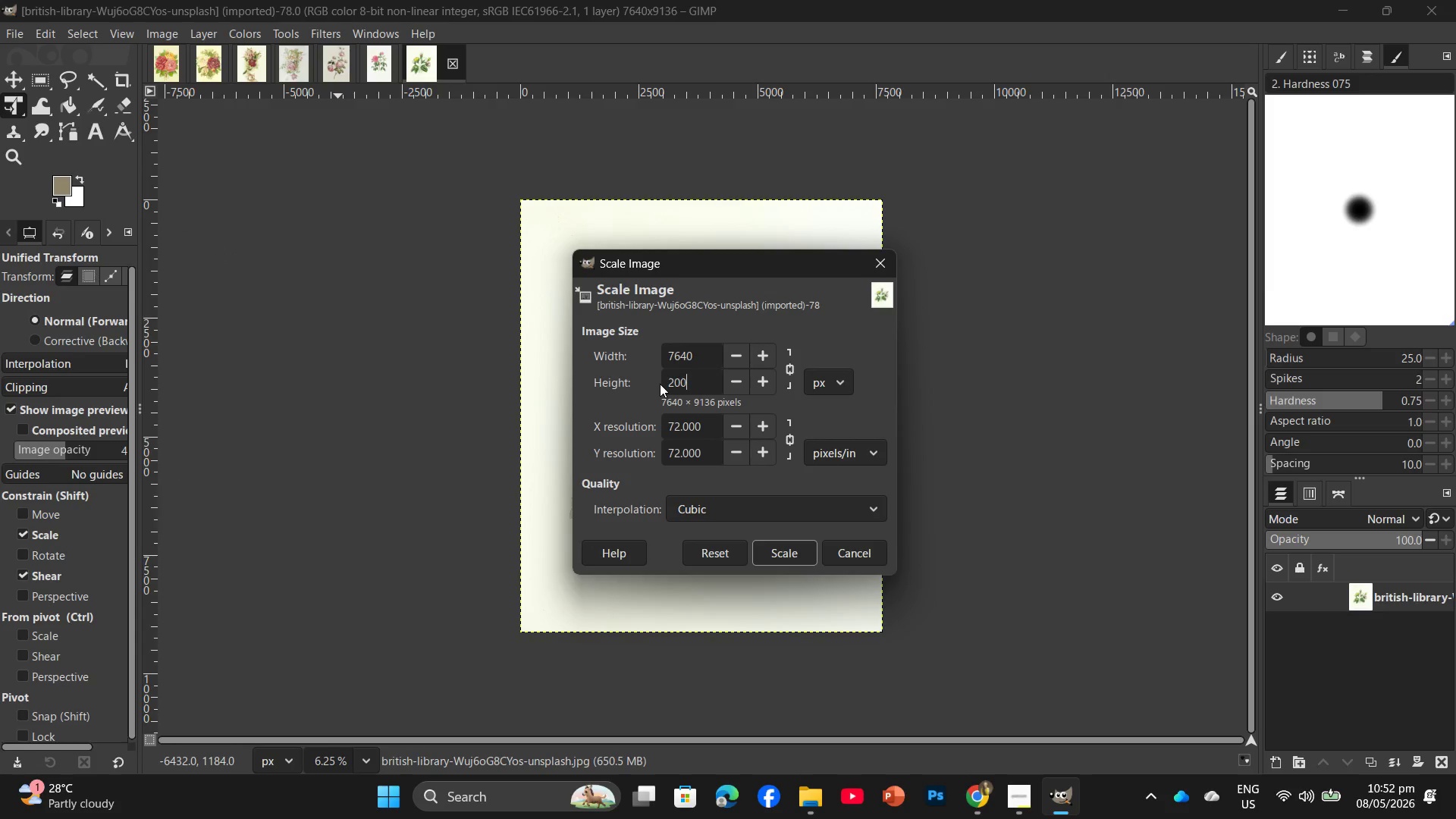 
key(Numpad0)
 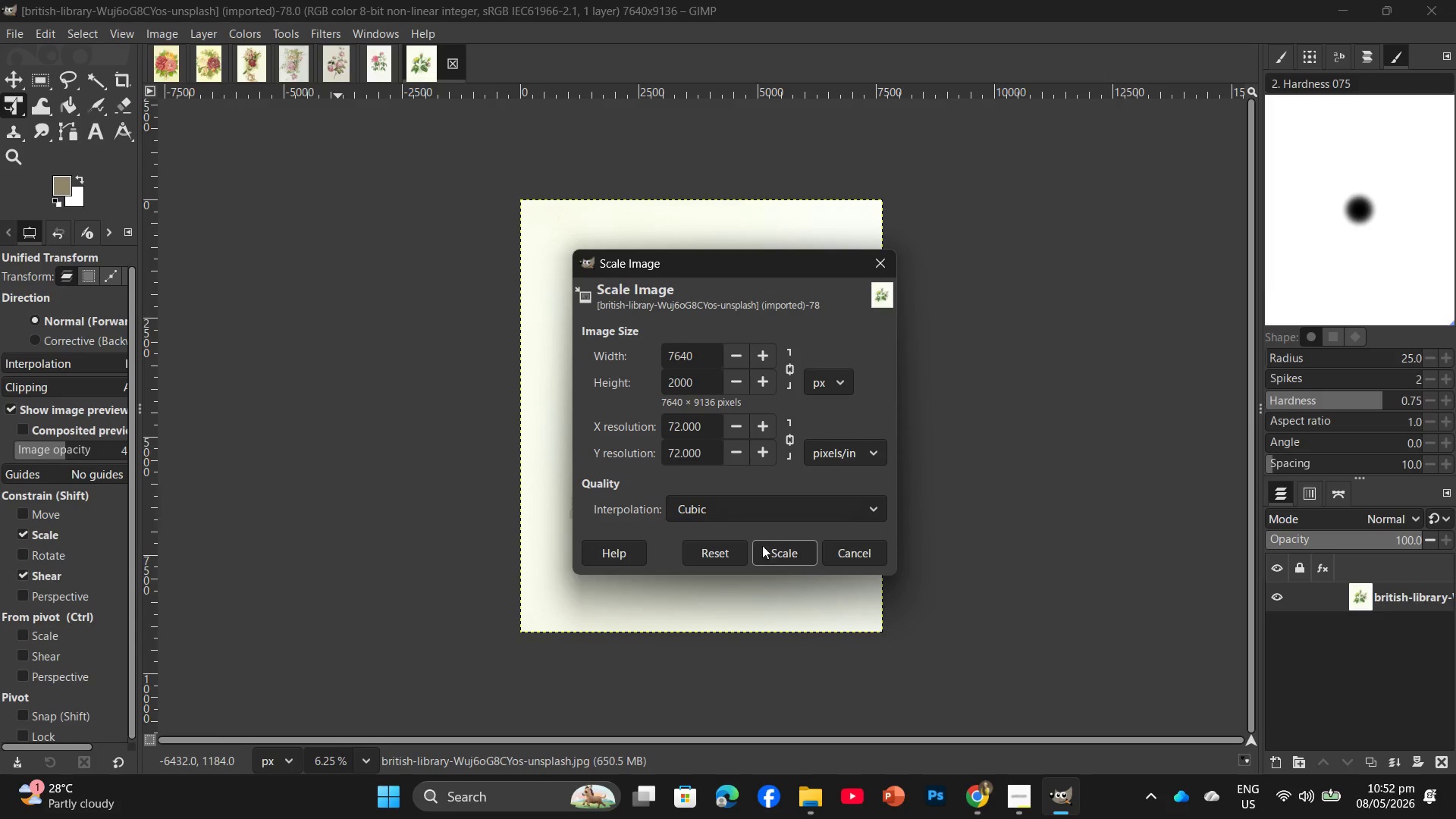 
left_click([775, 557])
 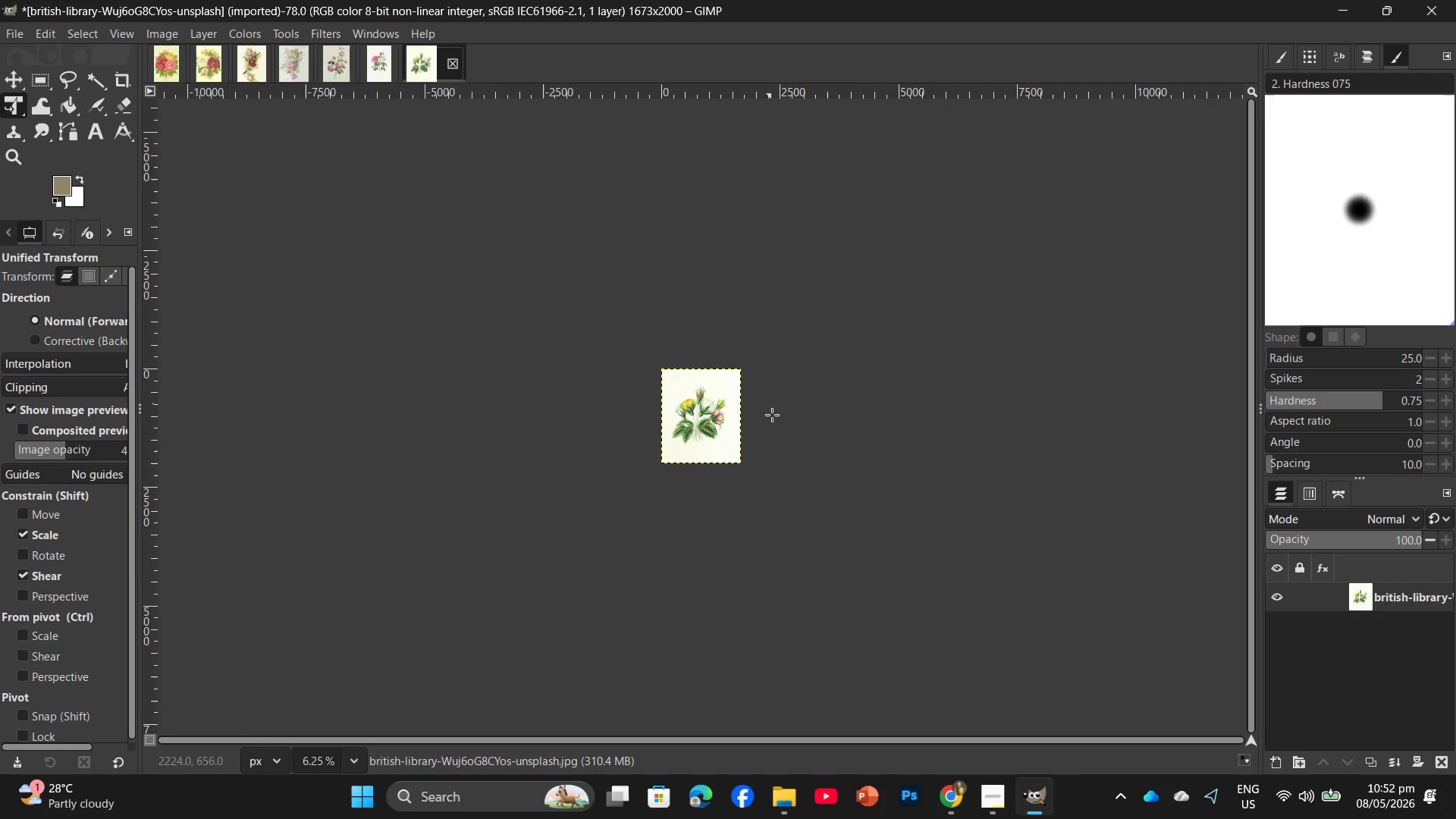 
wait(5.62)
 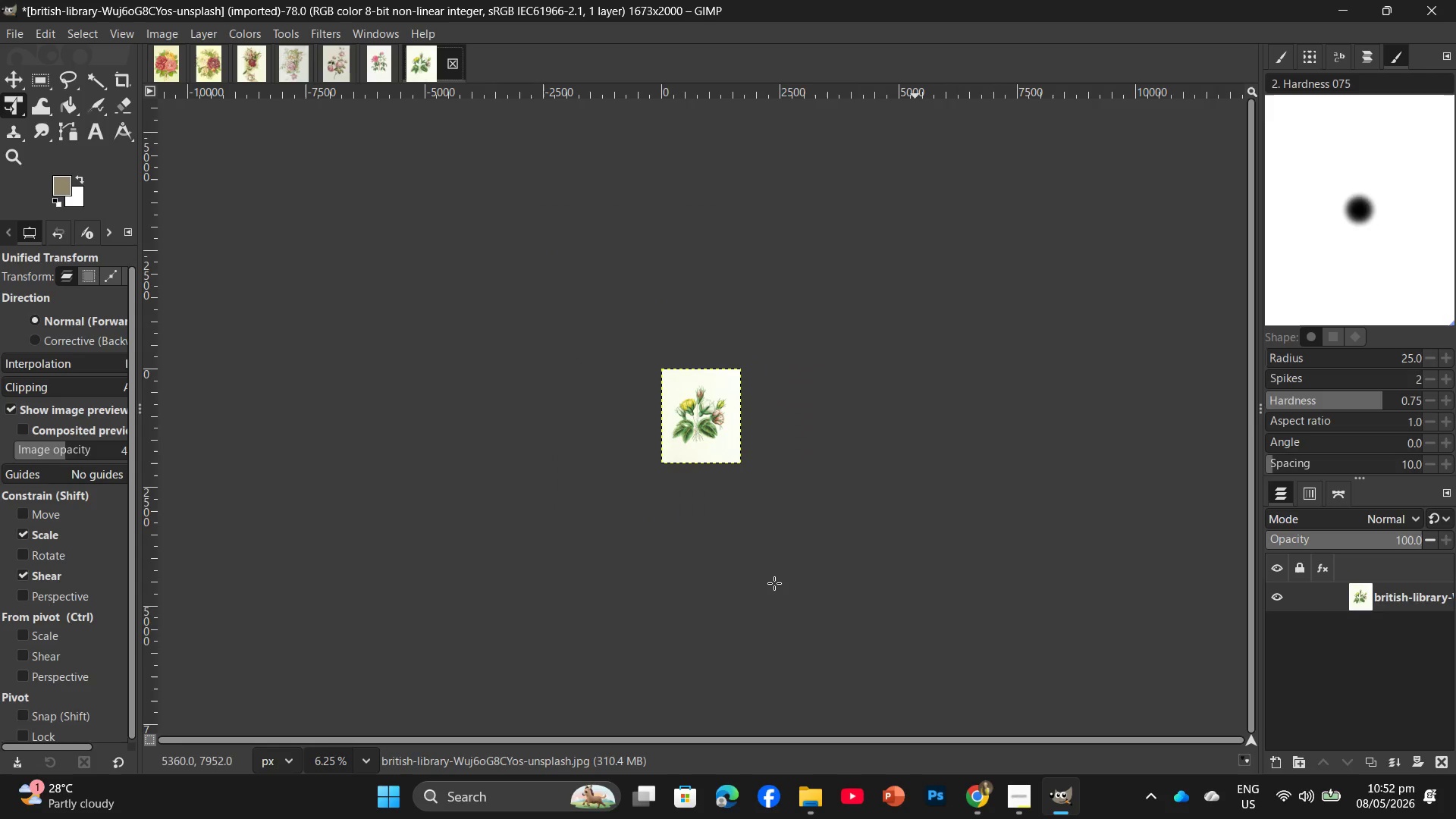 
hold_key(key=ControlLeft, duration=2.69)
scroll: coordinate [643, 450], scroll_direction: up, amount: 21.0
 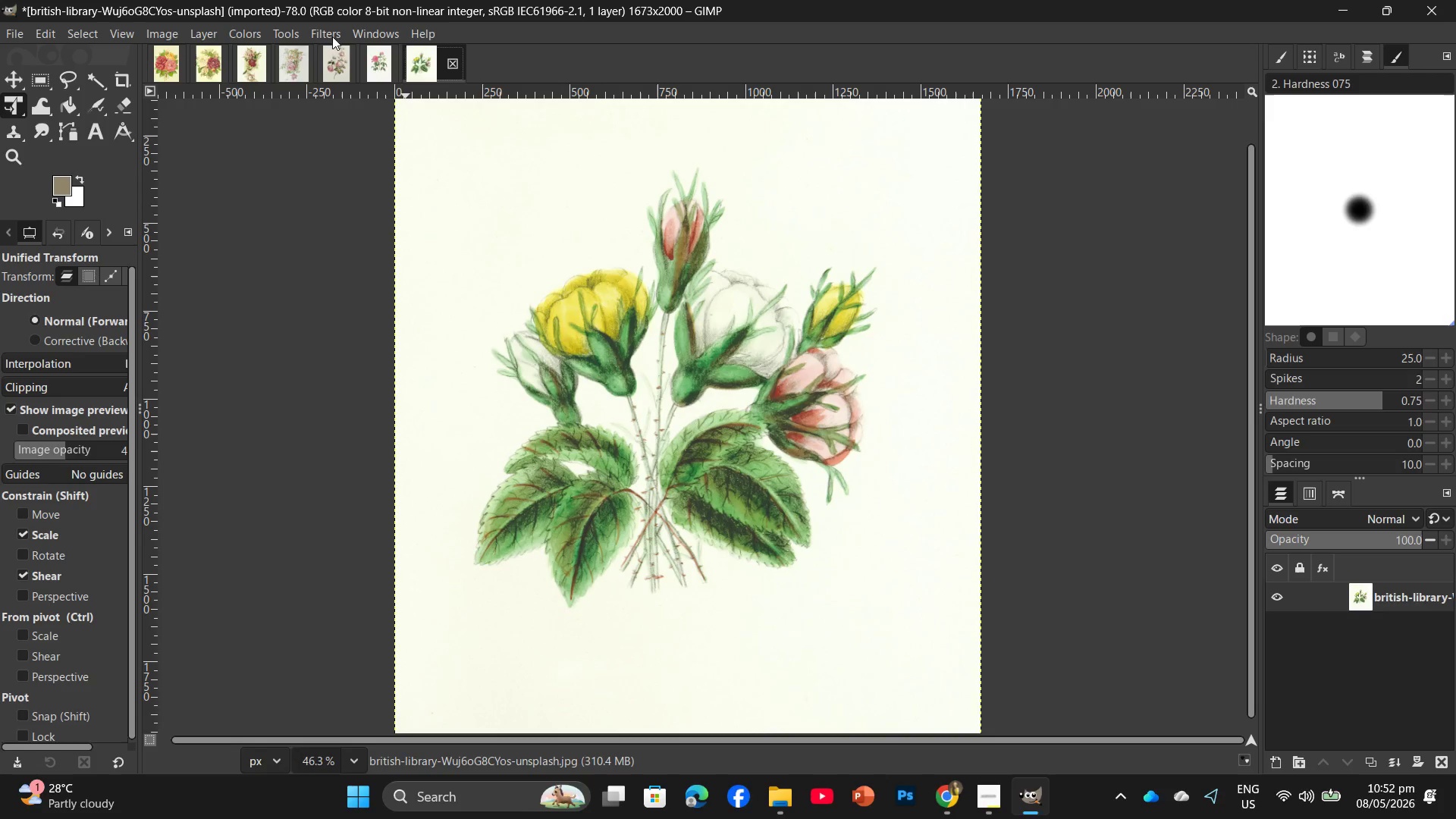 
left_click([318, 37])
 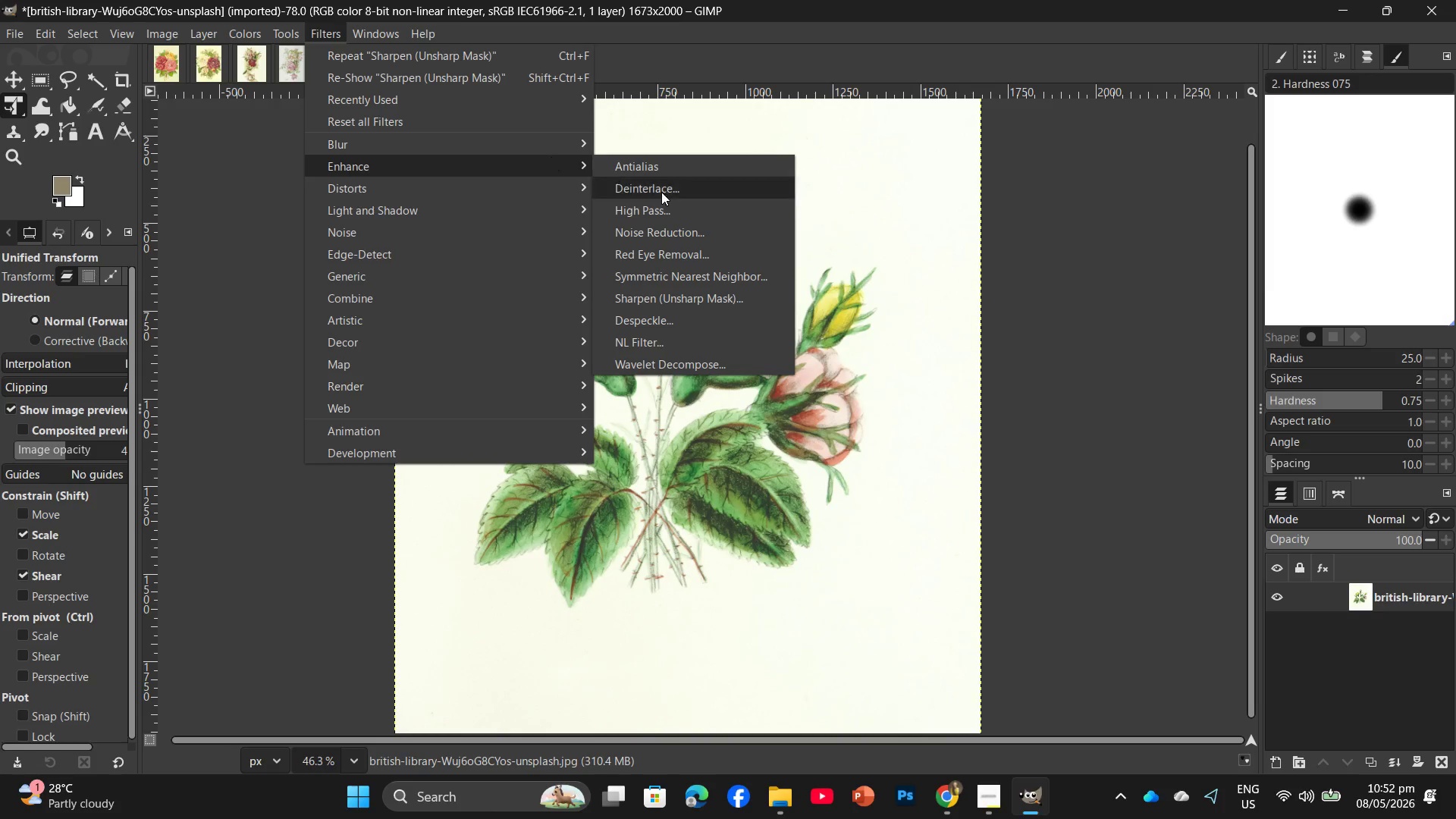 
left_click([701, 300])
 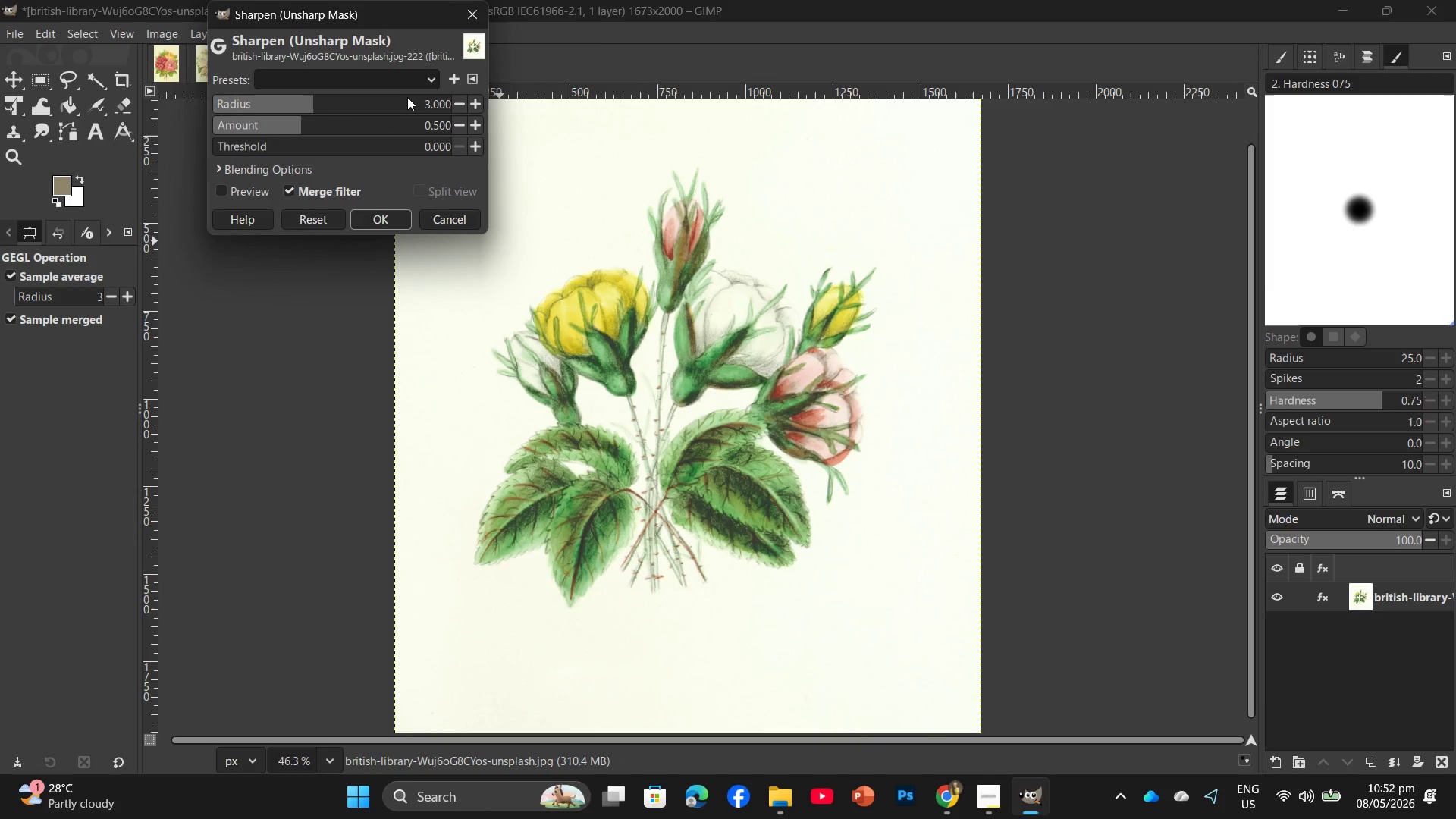 
double_click([439, 102])
 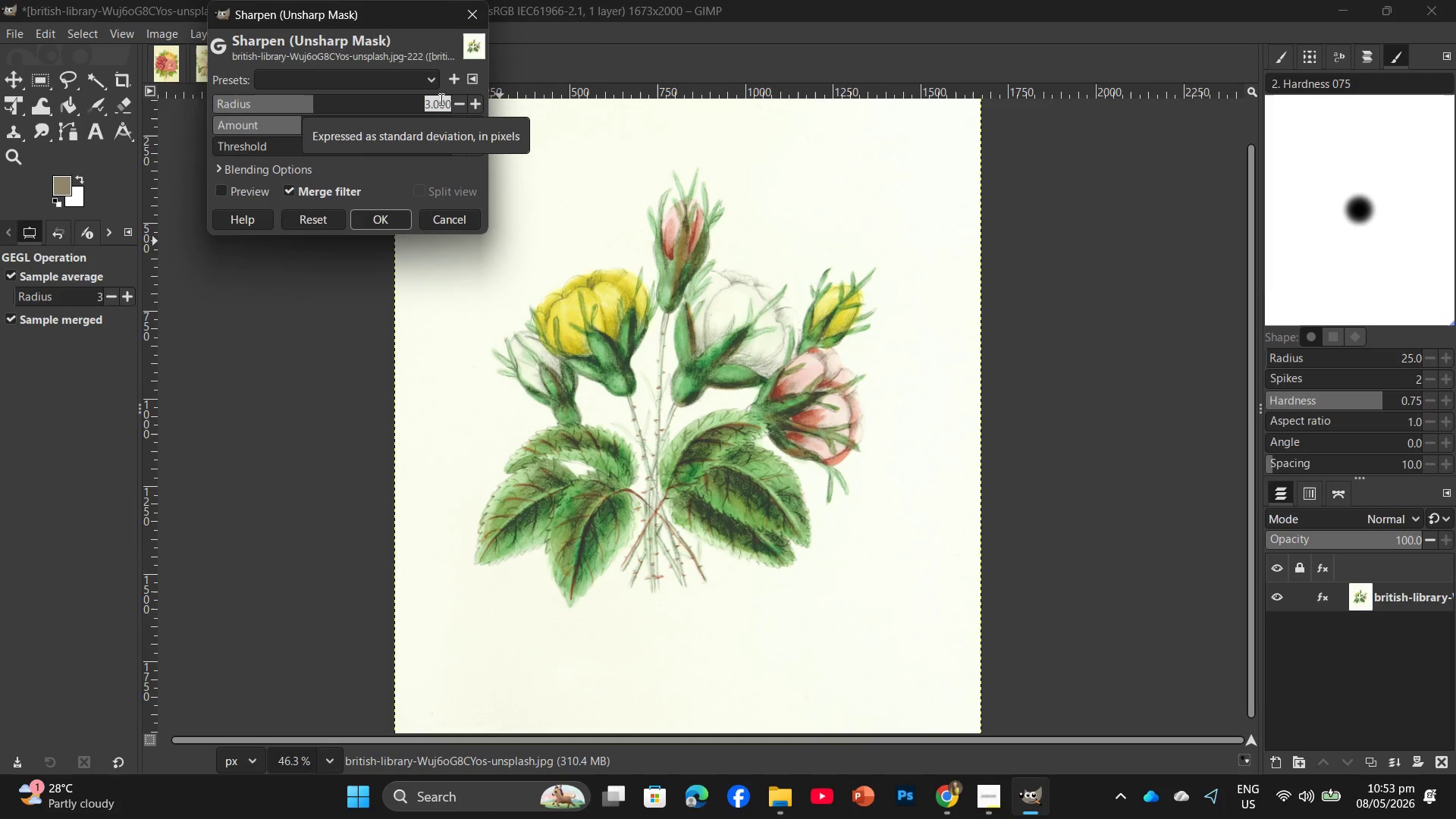 
key(Numpad2)
 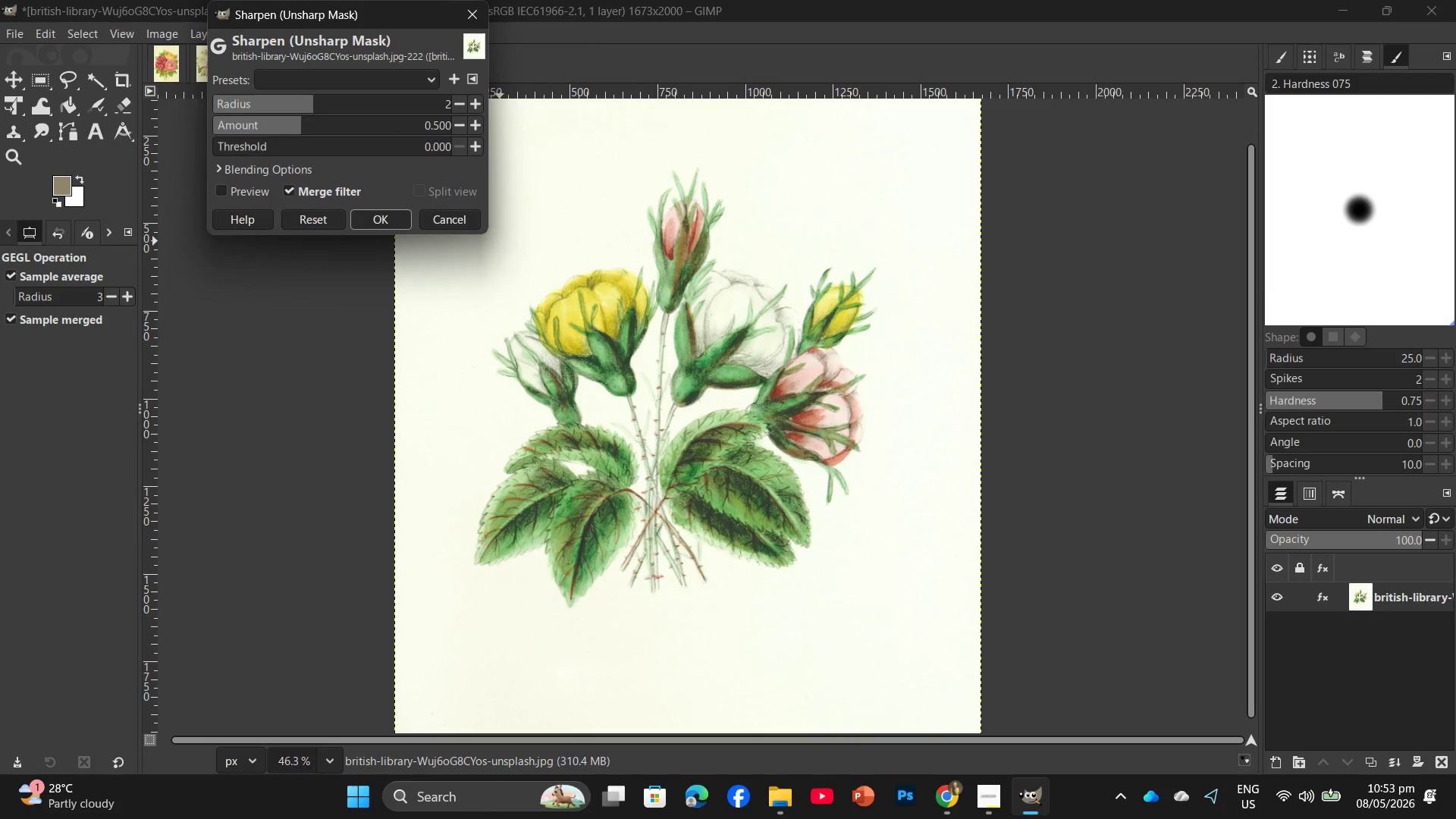 
key(Enter)
 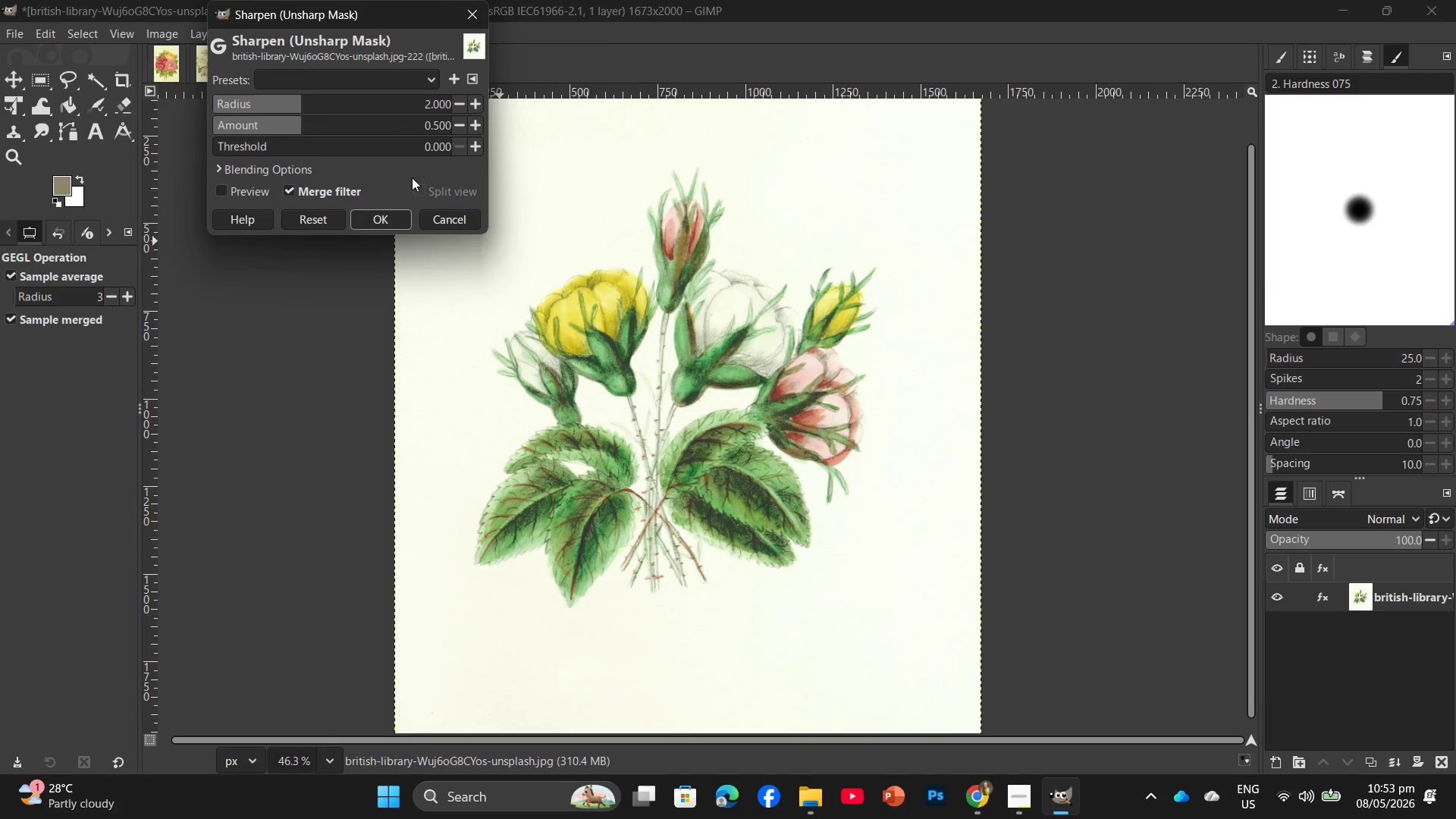 
left_click([375, 222])
 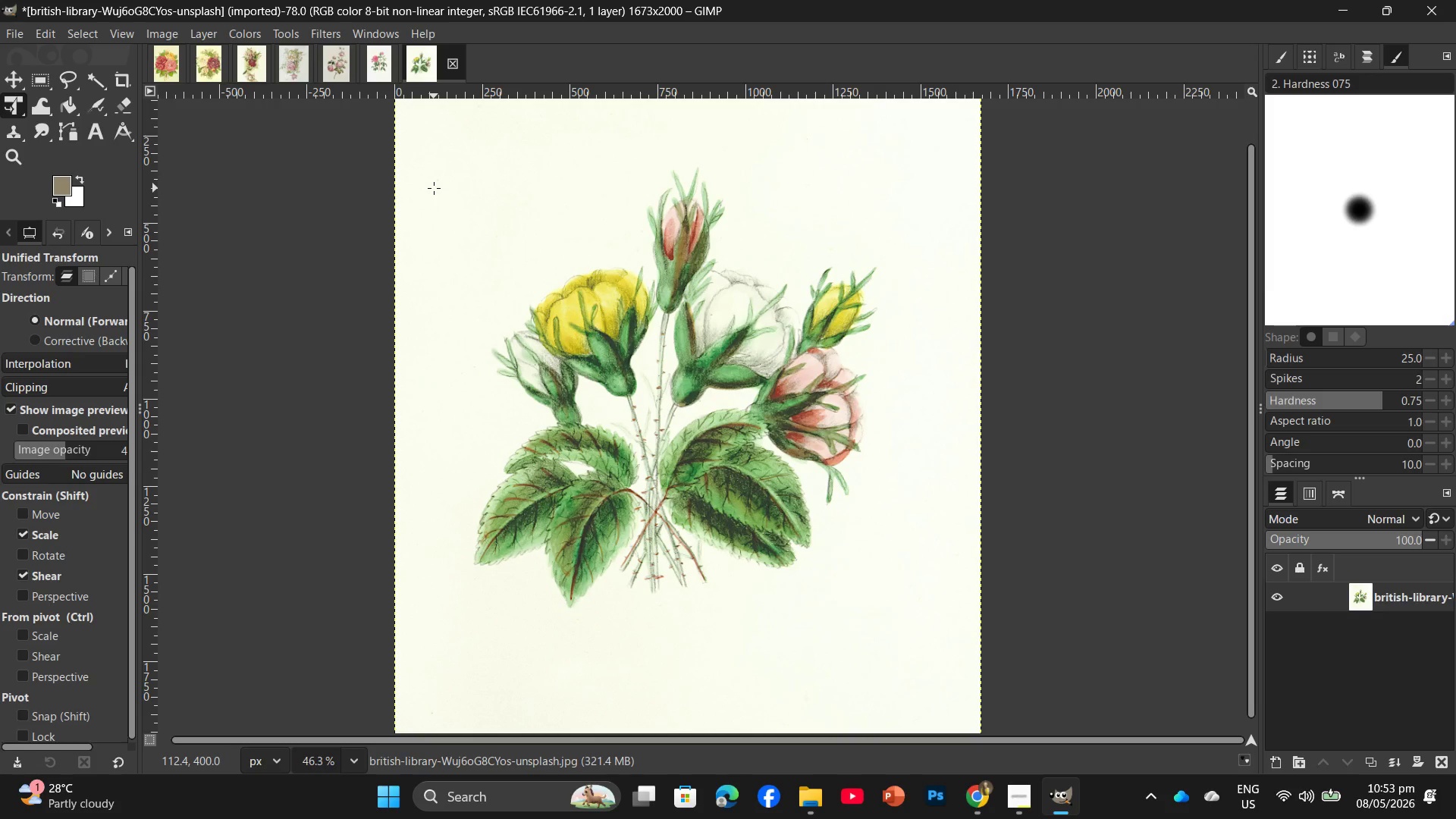 
wait(48.36)
 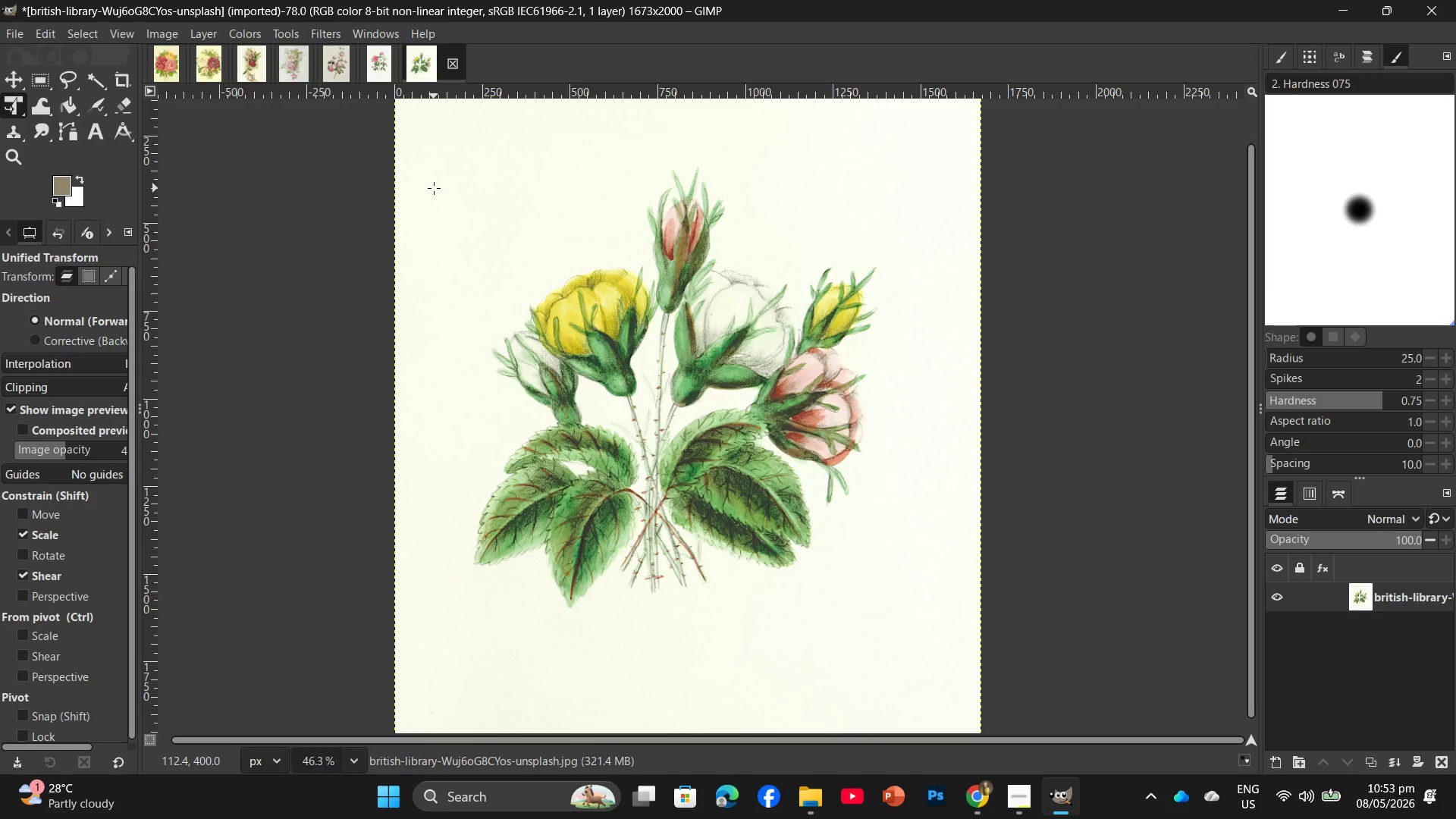 
left_click([800, 807])
 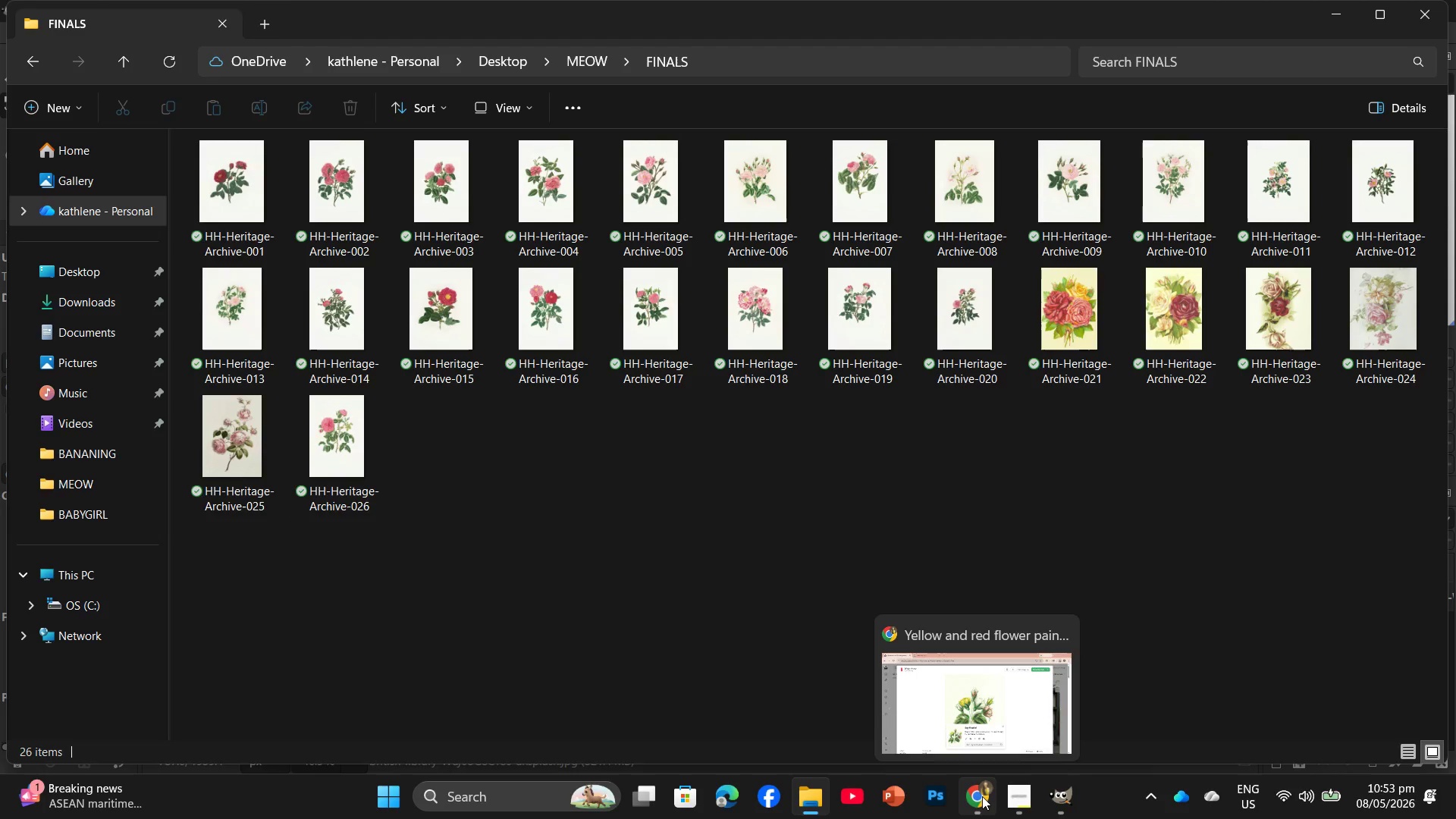 
left_click([982, 796])
 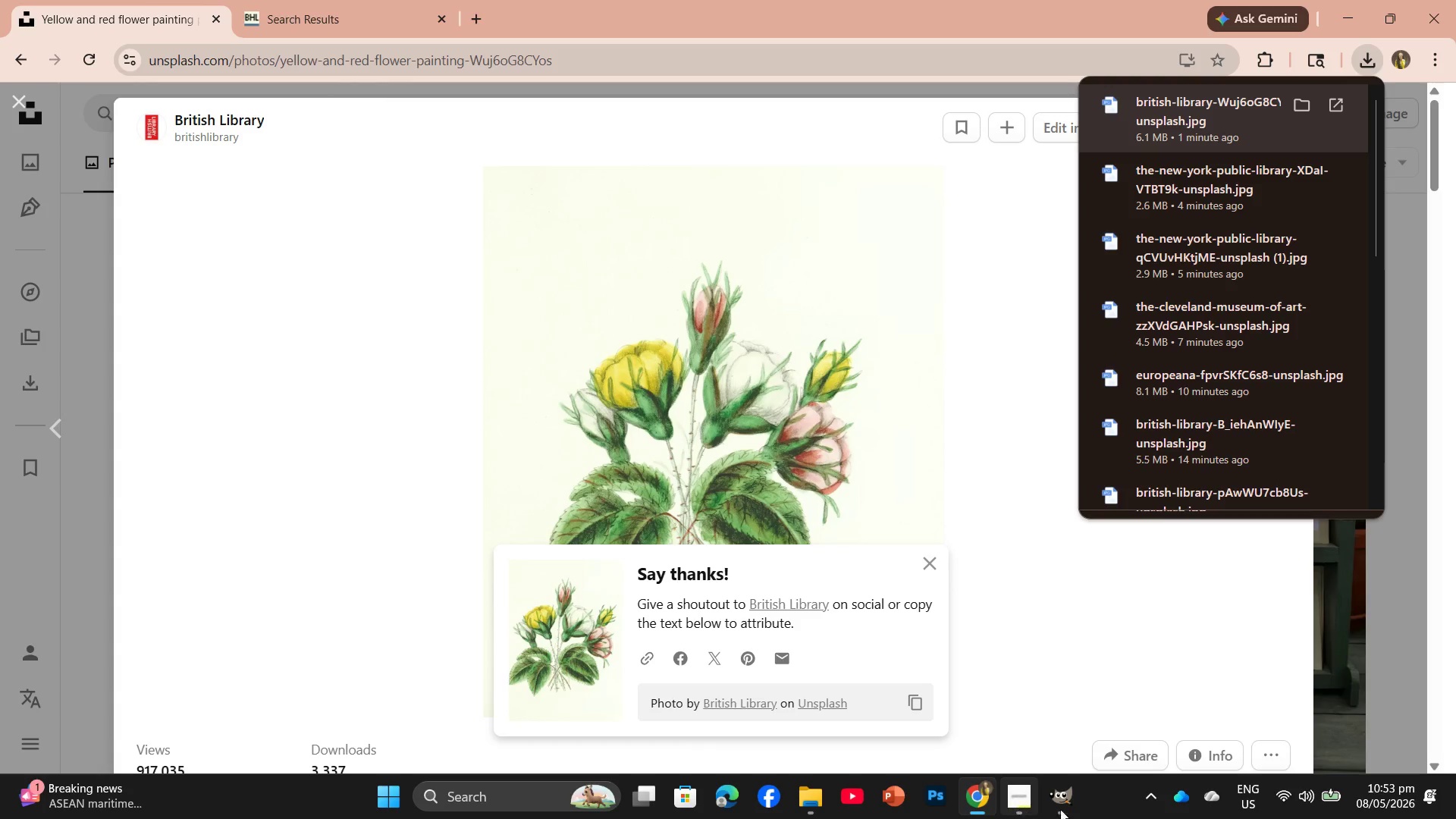 
left_click([1064, 811])
 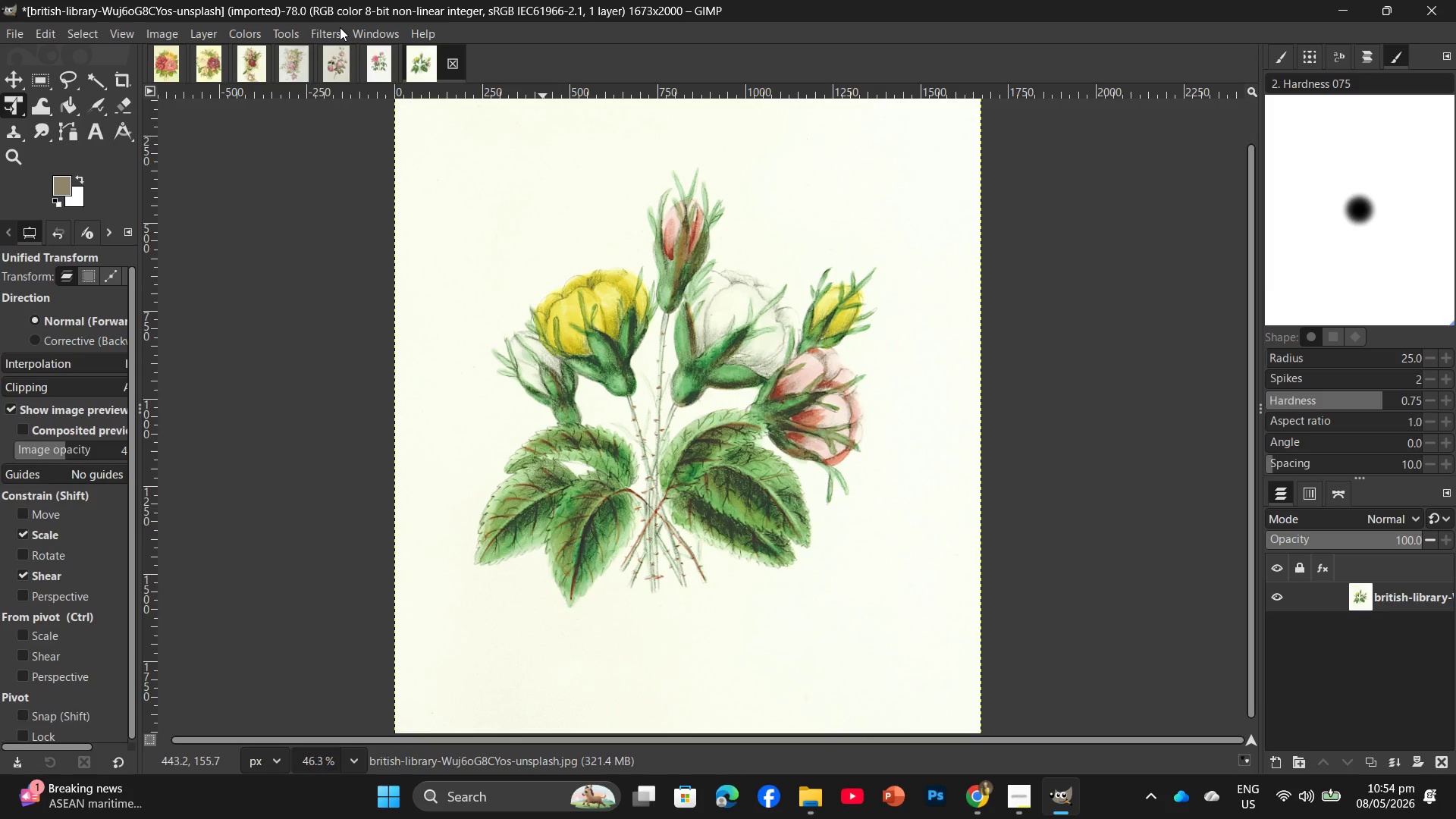 
left_click([340, 27])
 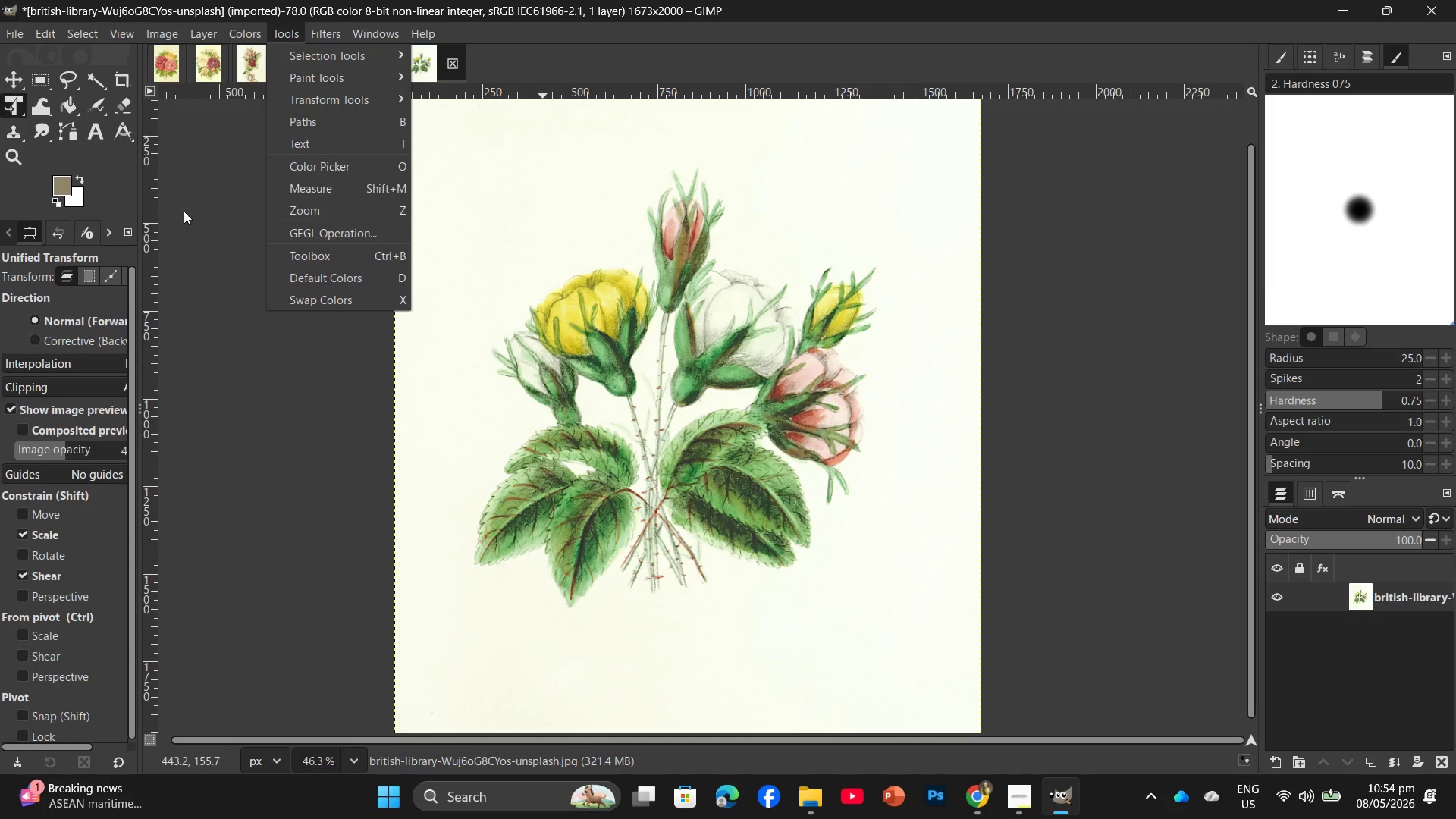 
left_click([183, 220])
 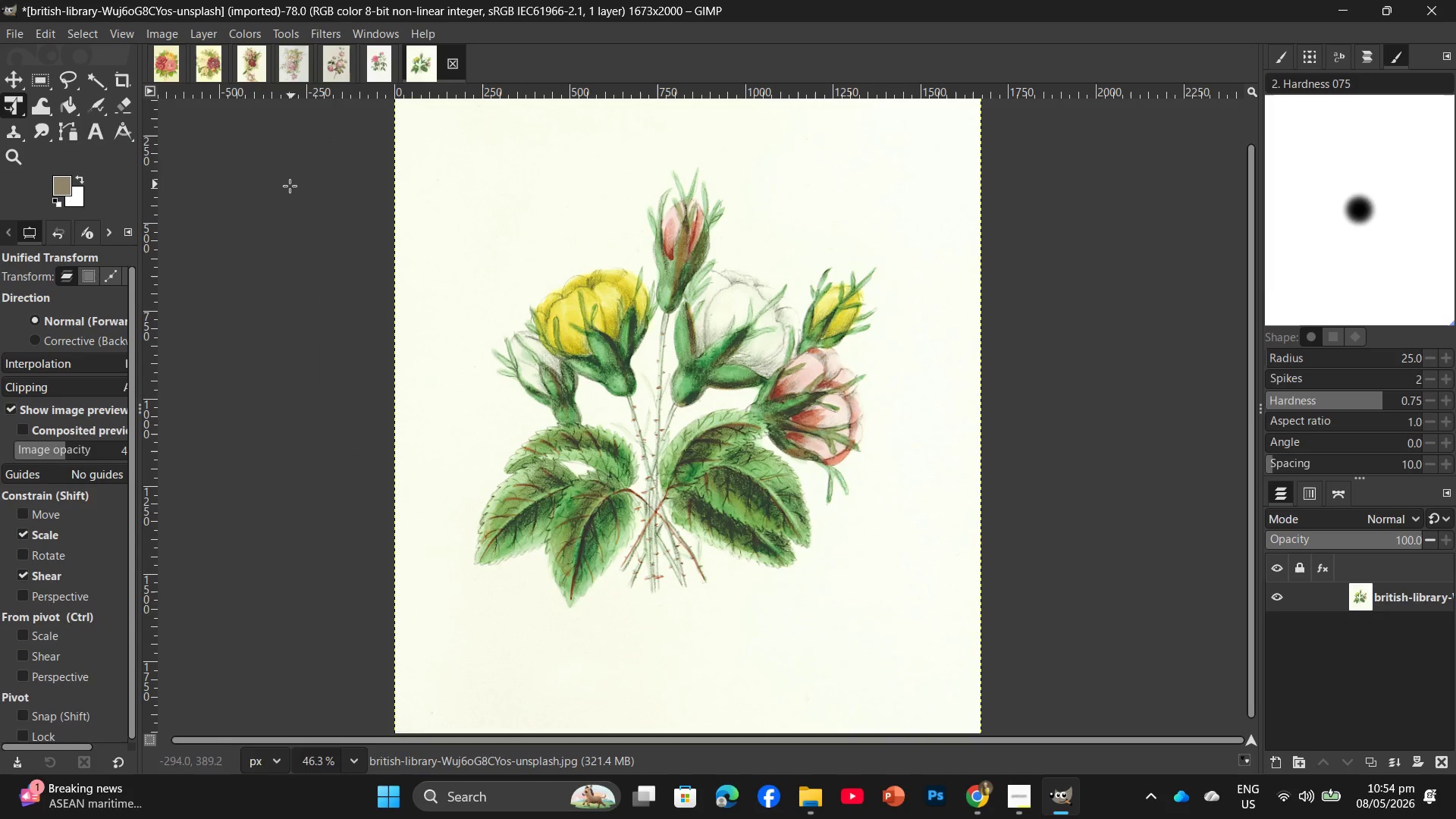 
key(Control+Shift+E)
 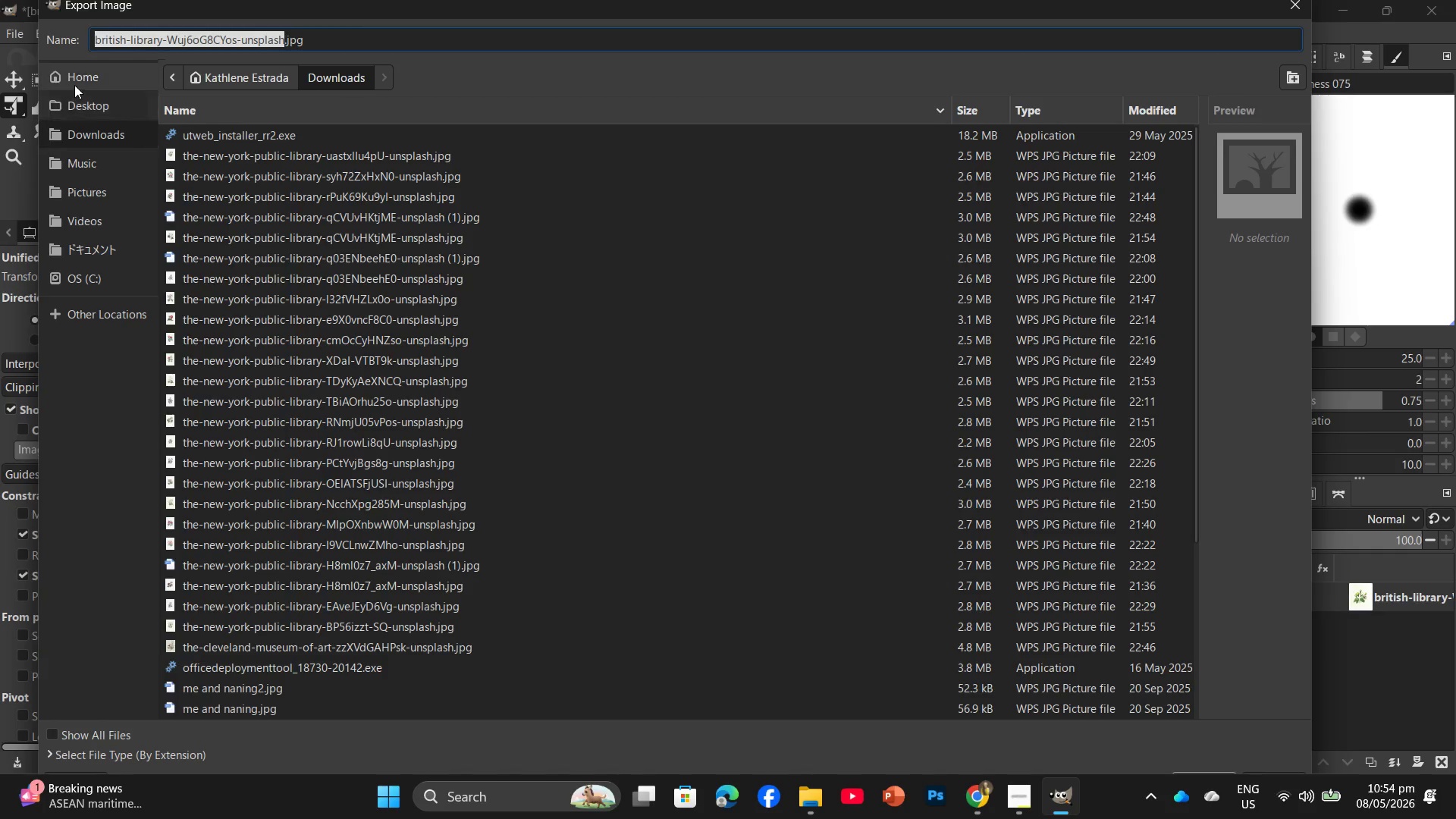 
left_click([75, 99])
 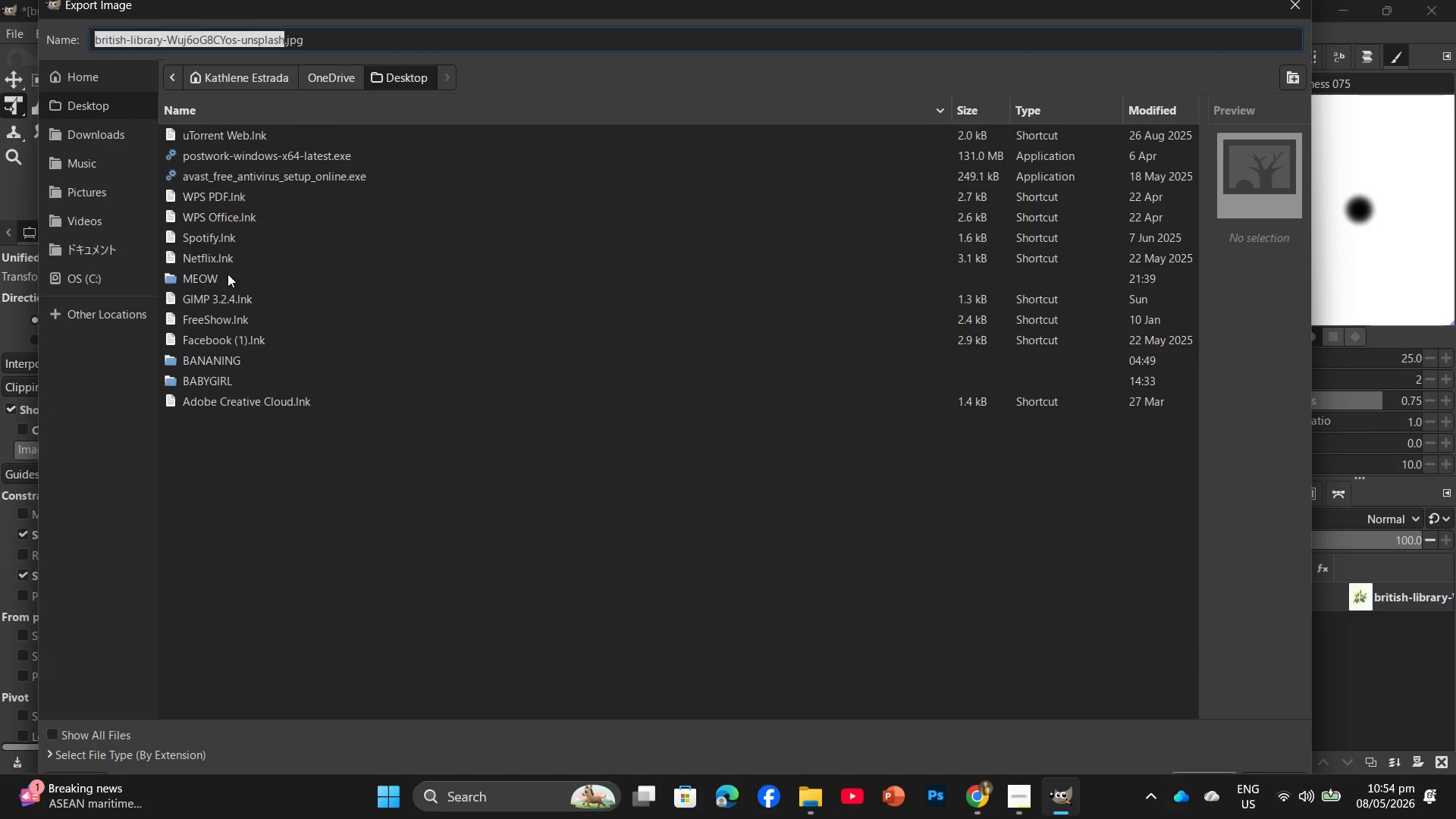 
double_click([226, 278])
 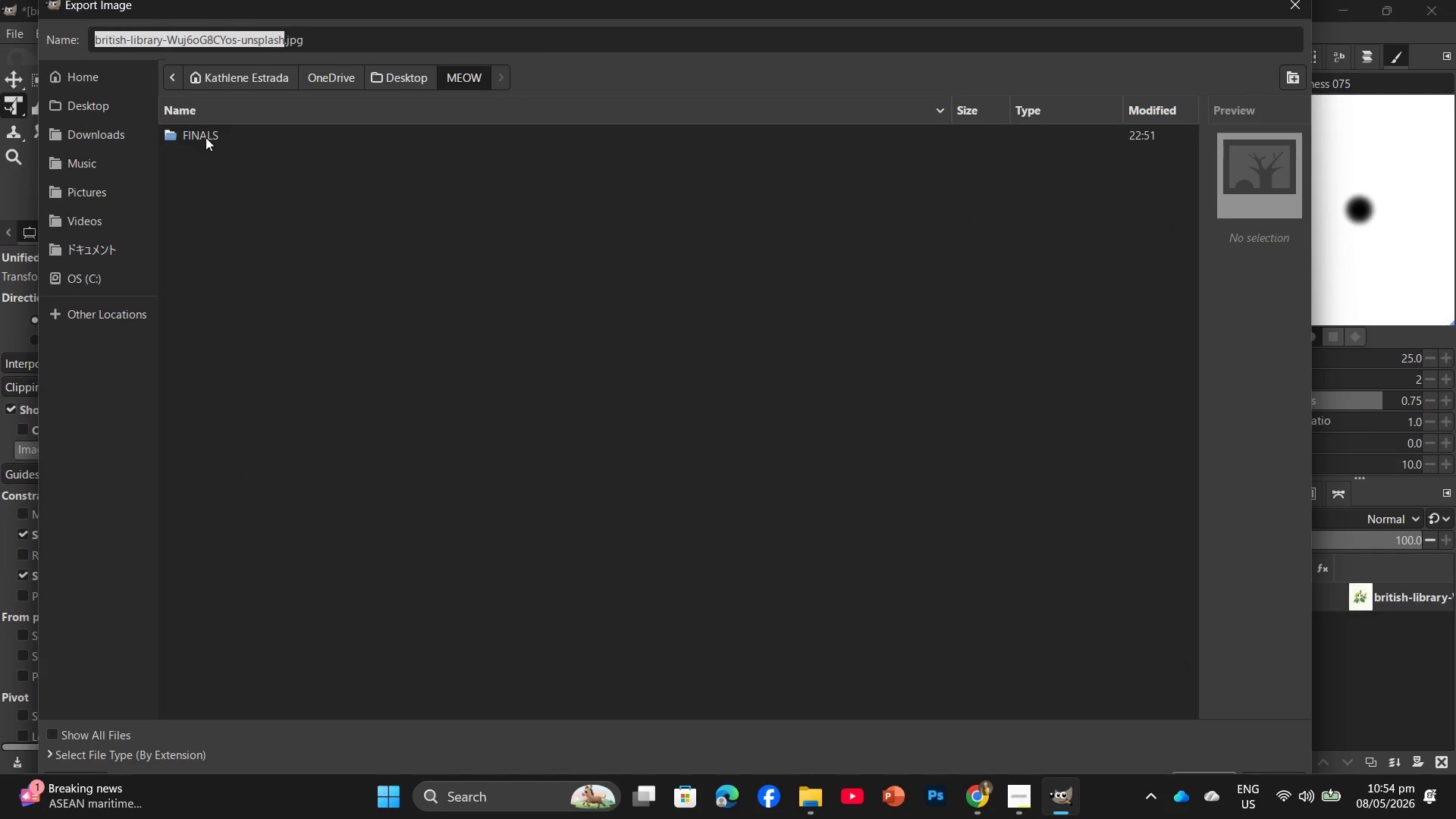 
double_click([206, 137])
 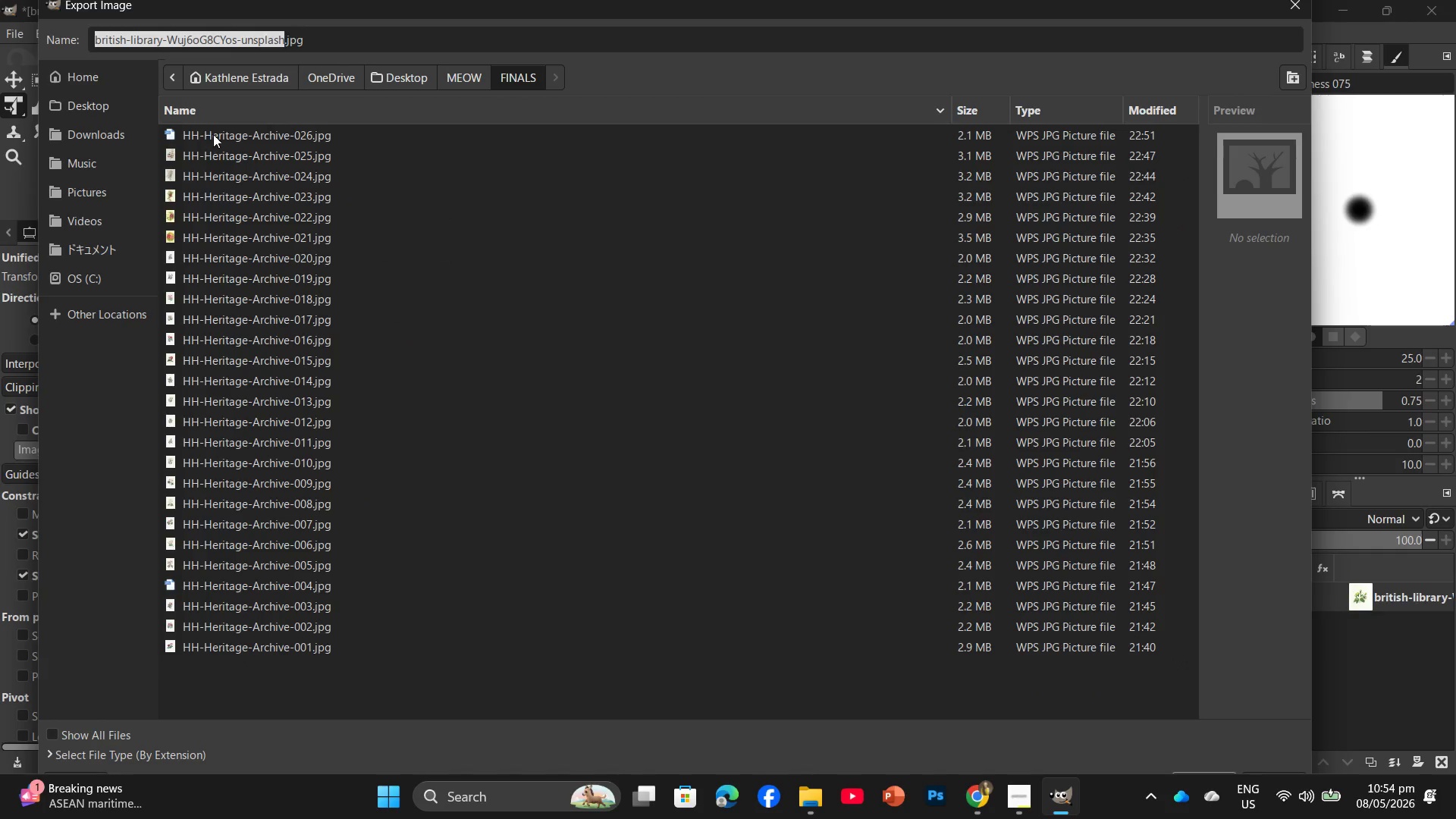 
left_click([222, 131])
 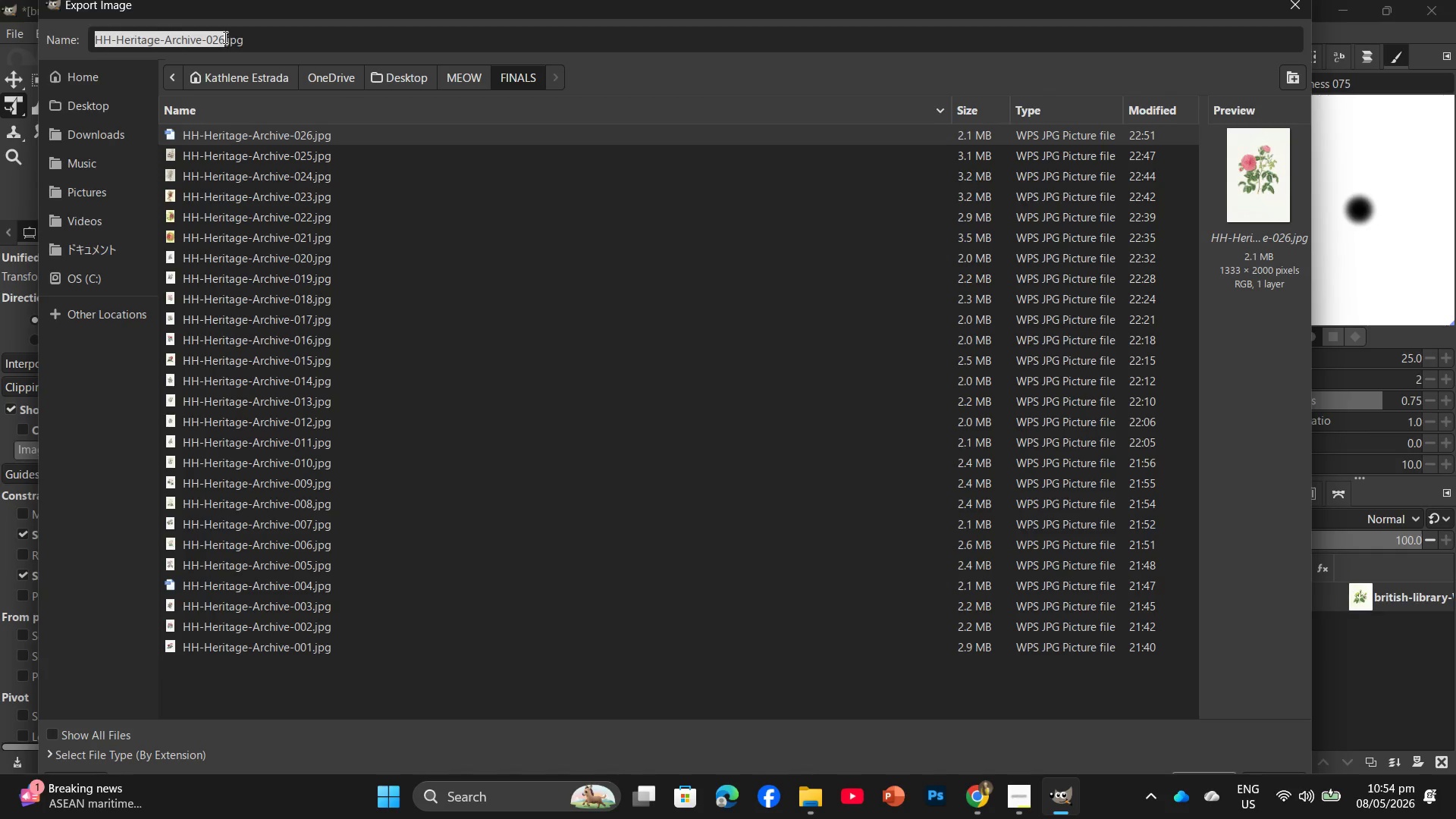 
left_click([224, 36])
 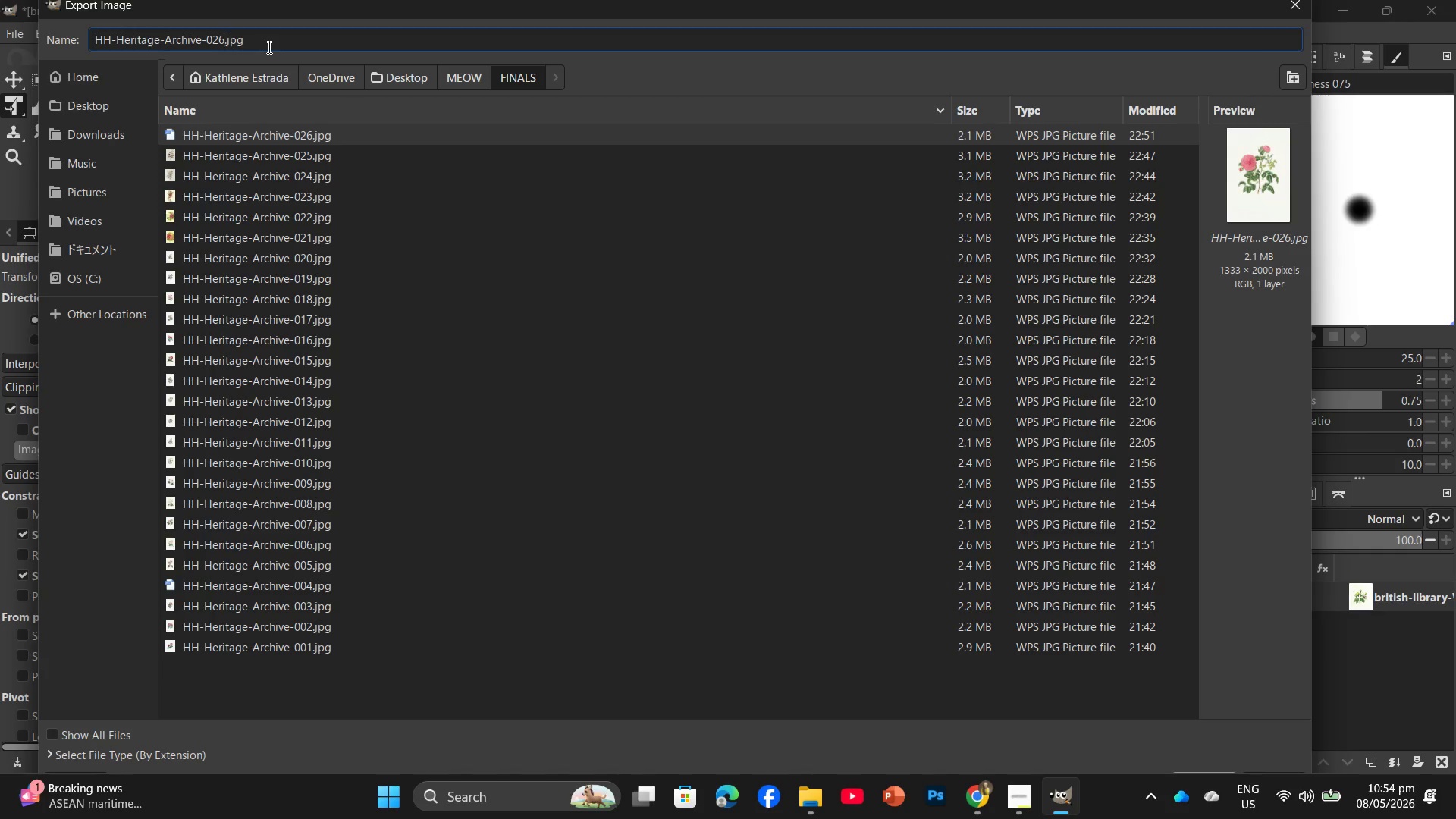 
key(Backspace)
 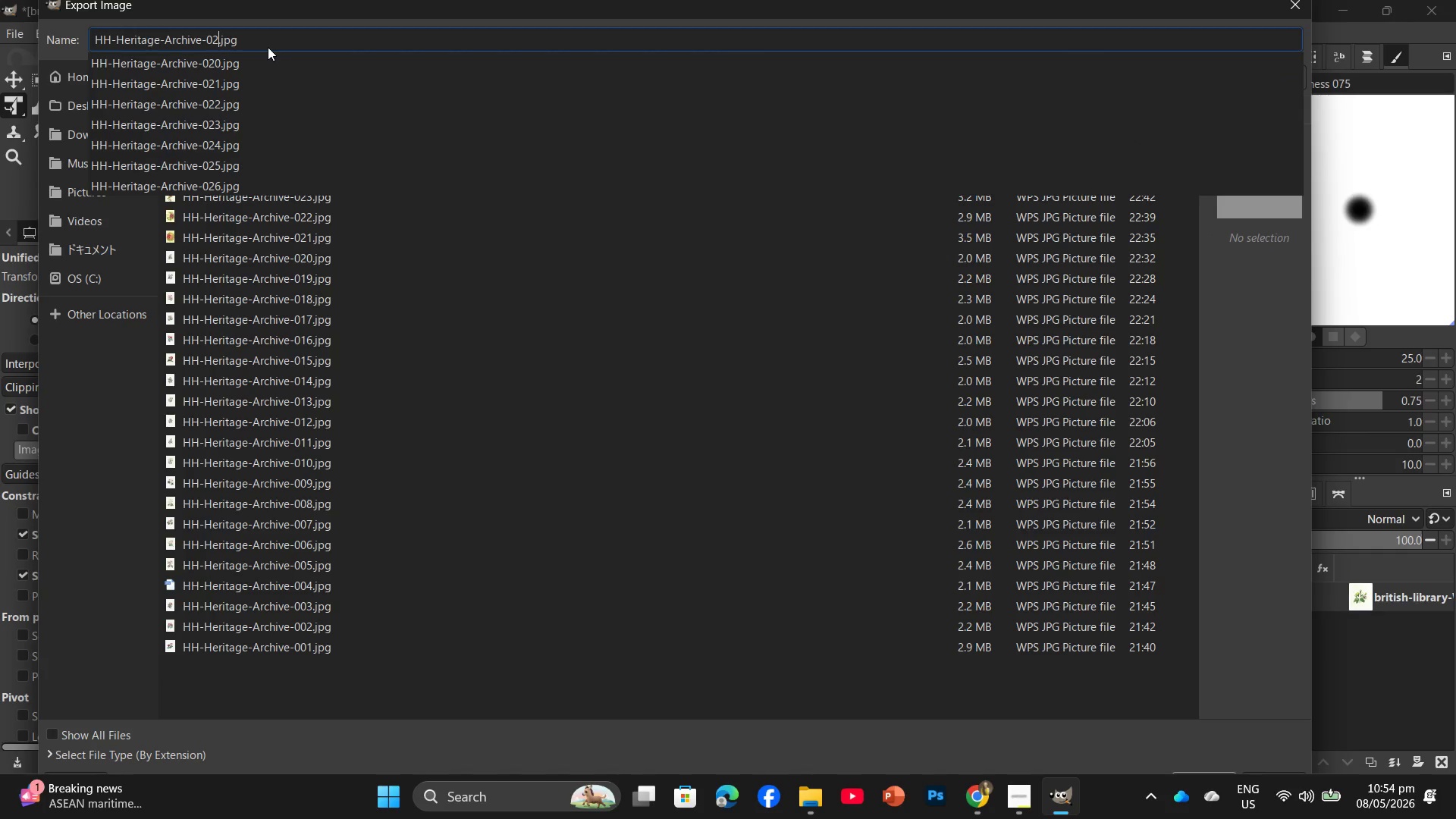 
key(Numpad7)
 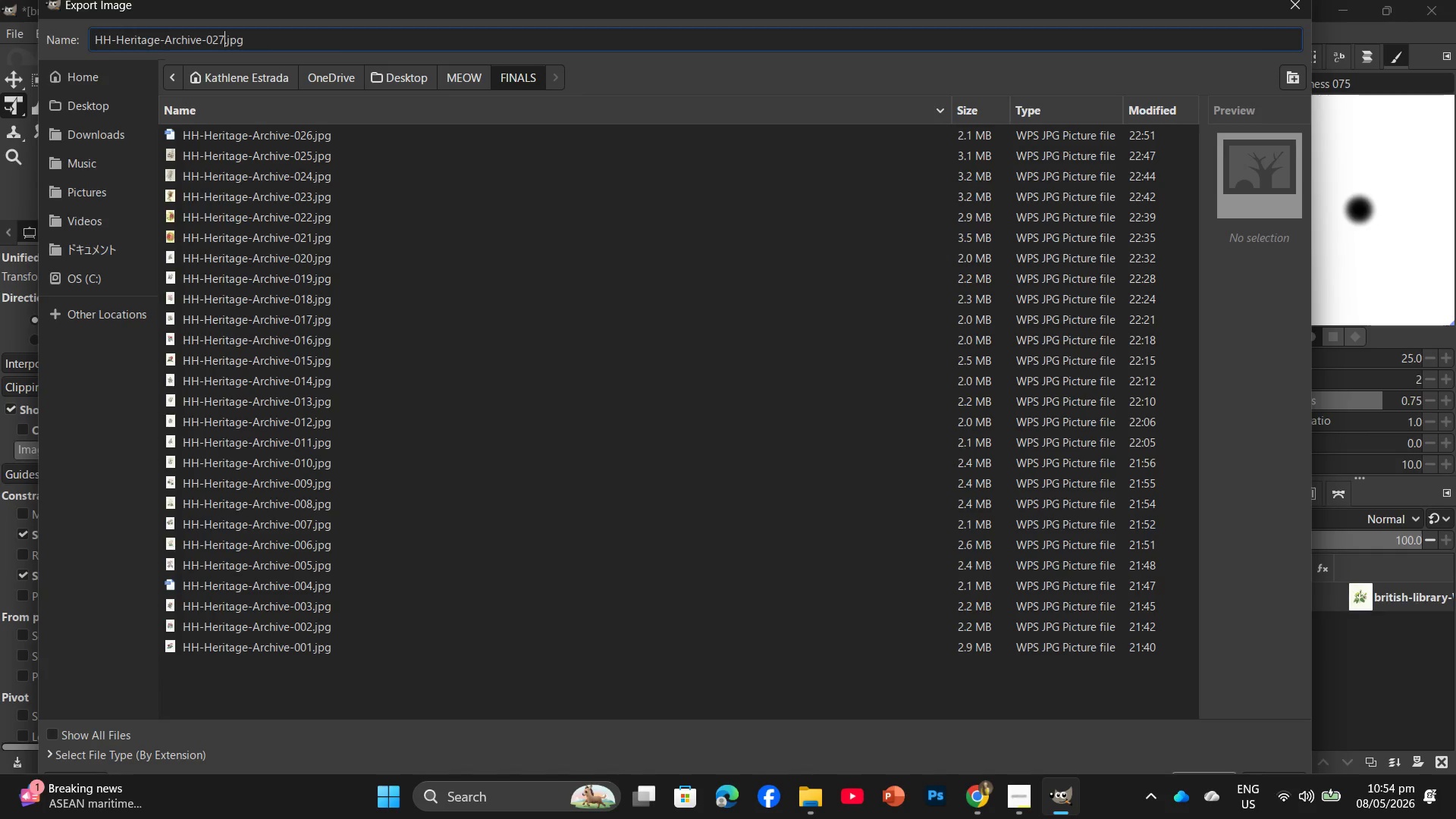 
wait(5.41)
 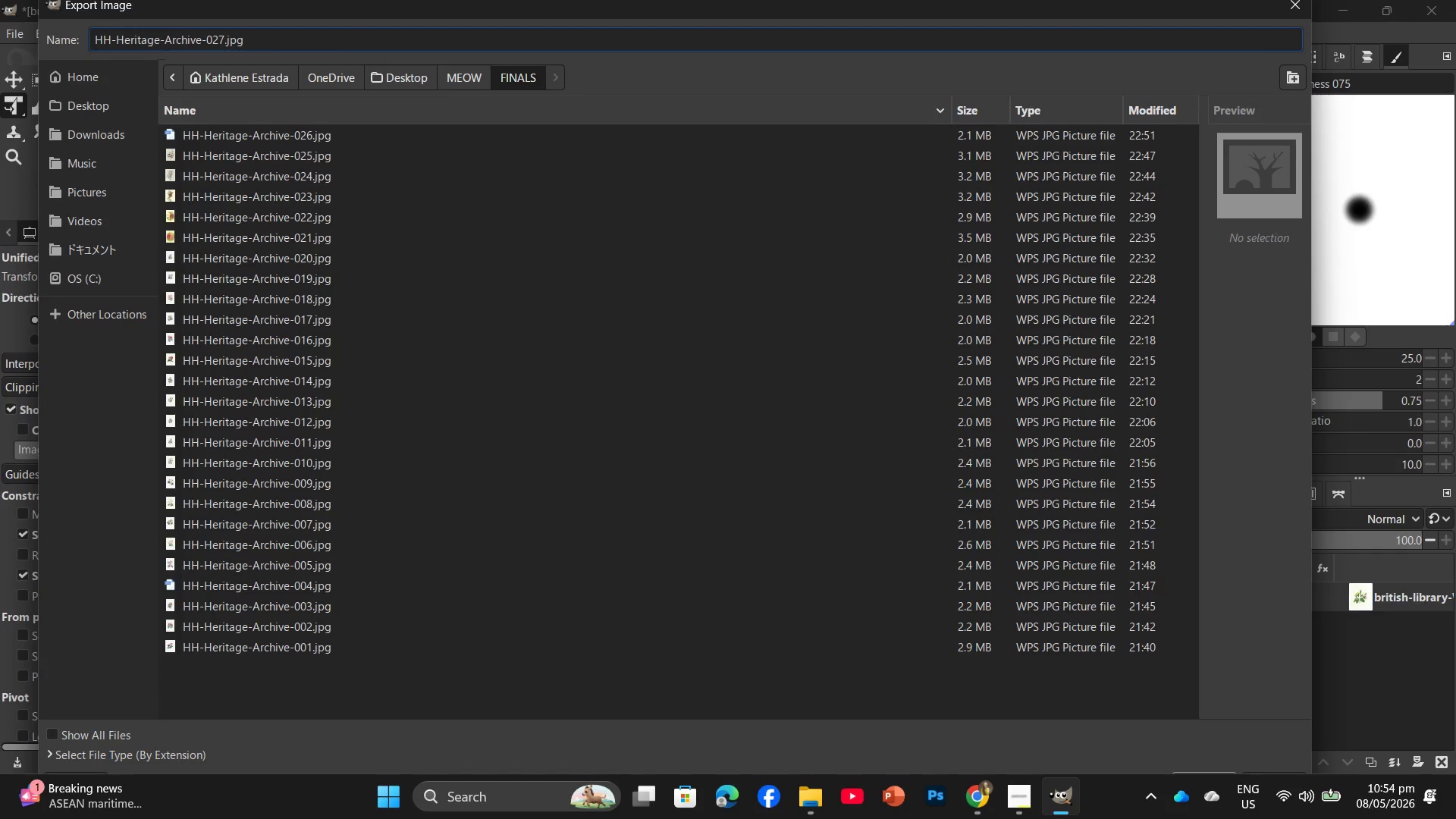 
key(Enter)
 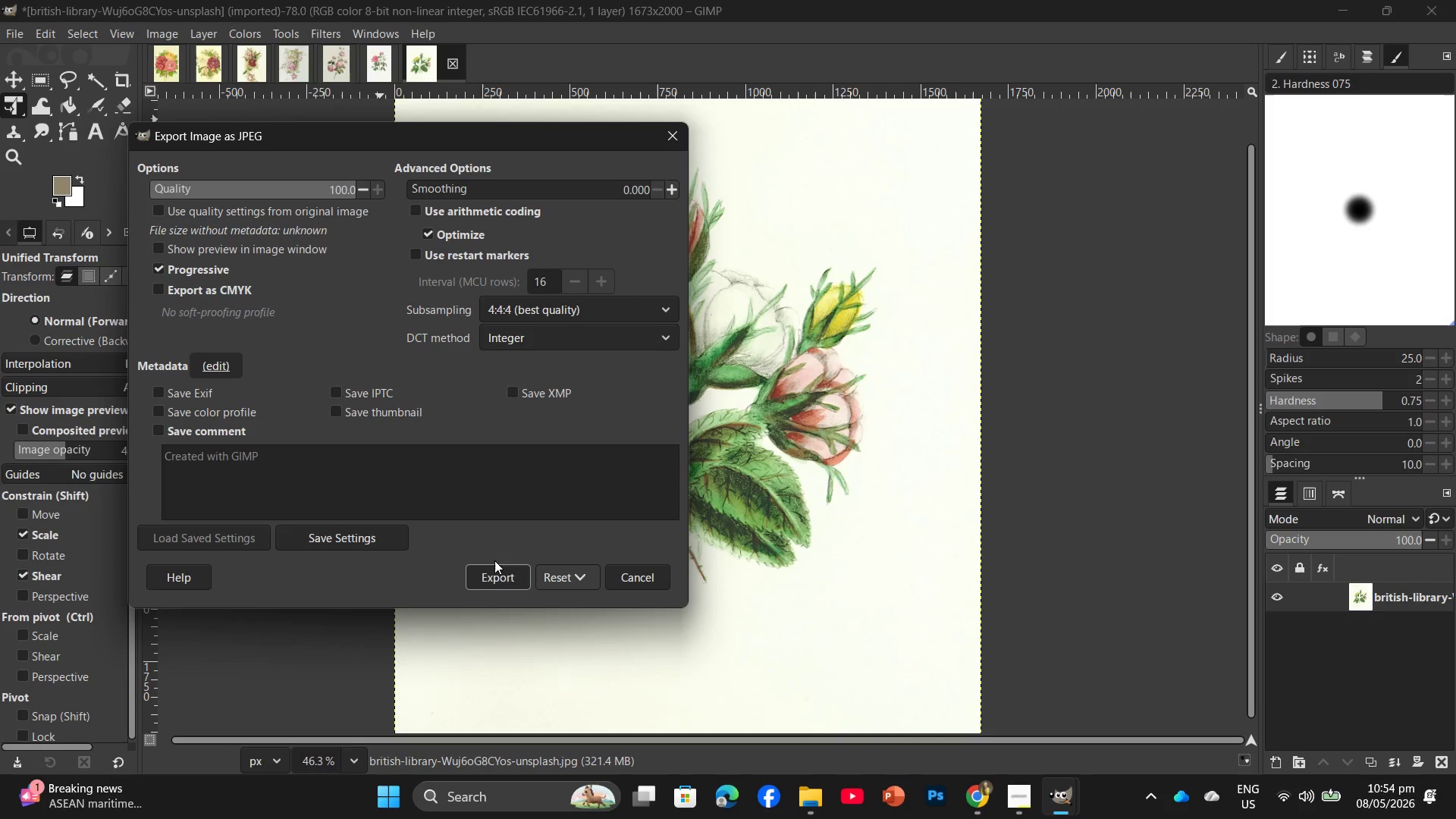 
left_click([508, 569])
 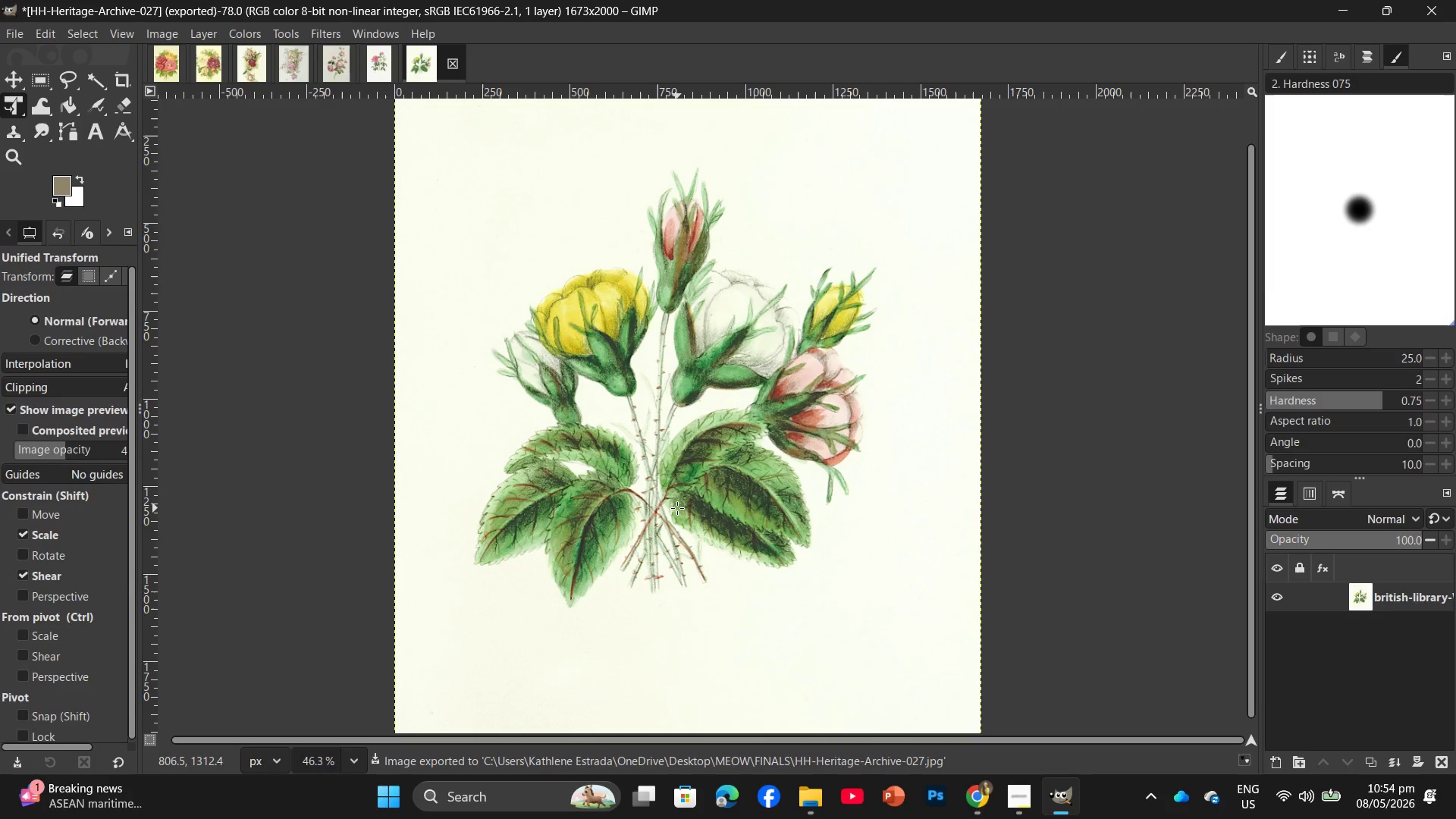 
scroll: coordinate [677, 510], scroll_direction: down, amount: 2.0
 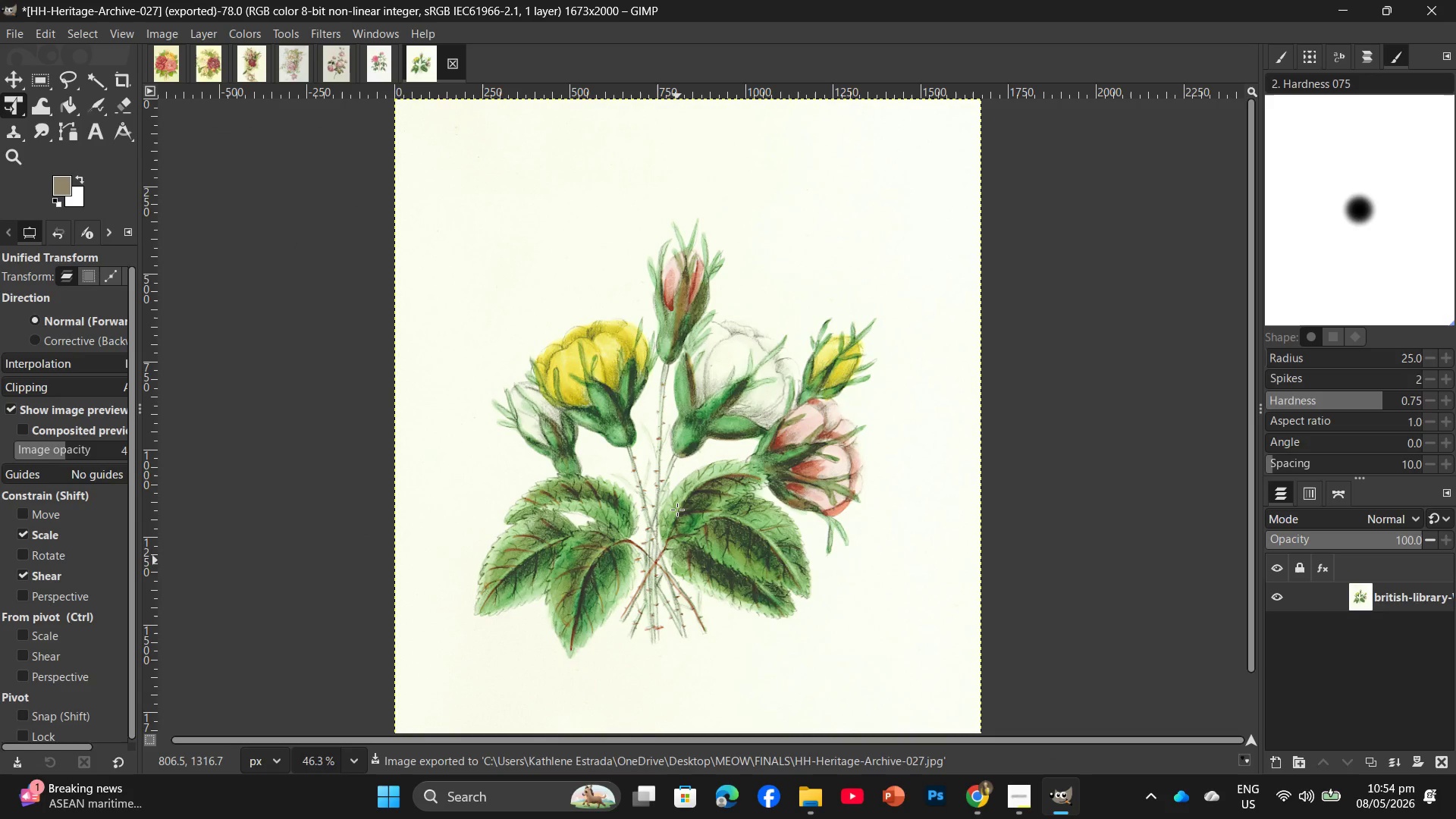 
scroll: coordinate [677, 510], scroll_direction: up, amount: 5.0
 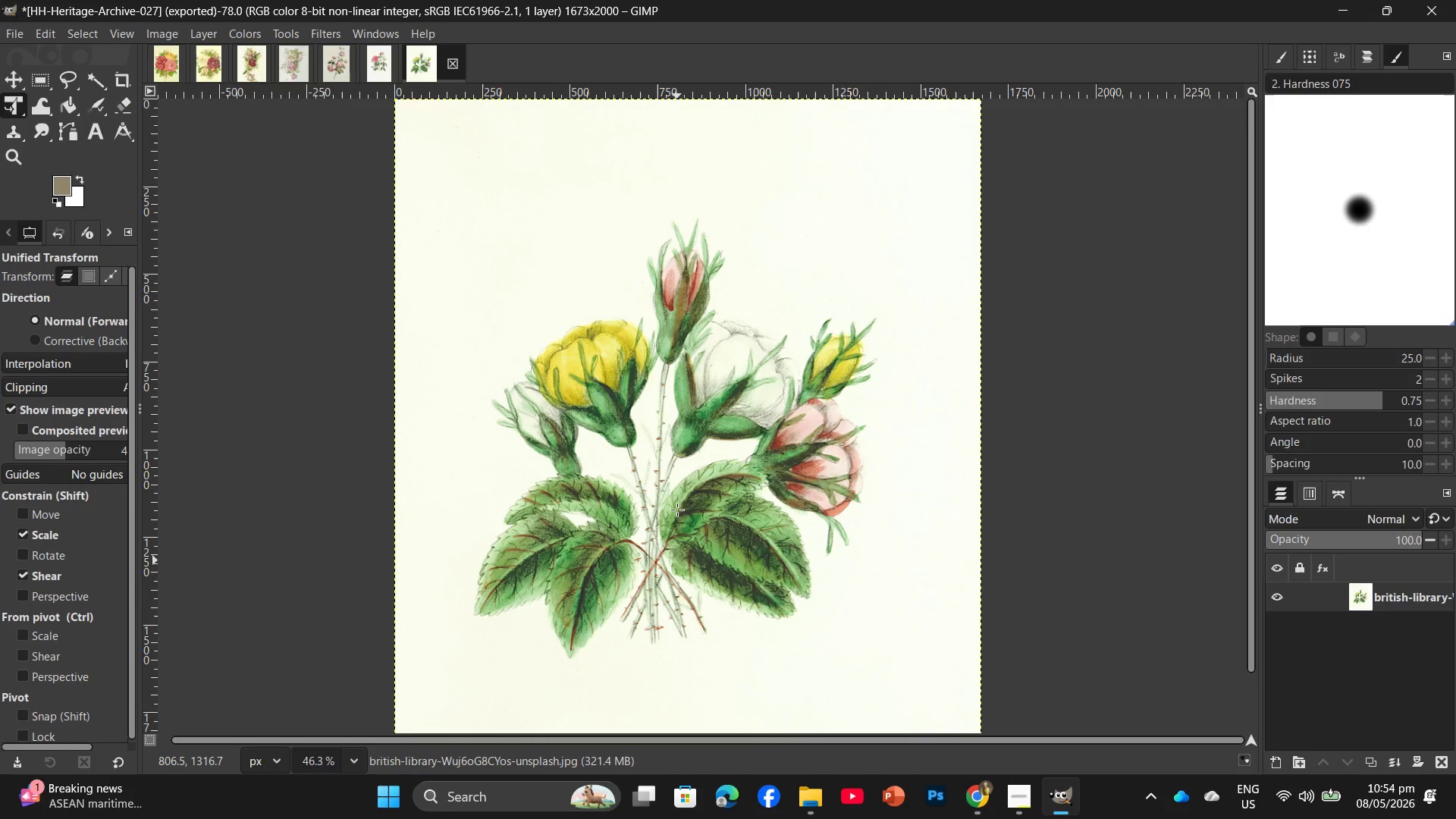 
wait(6.55)
 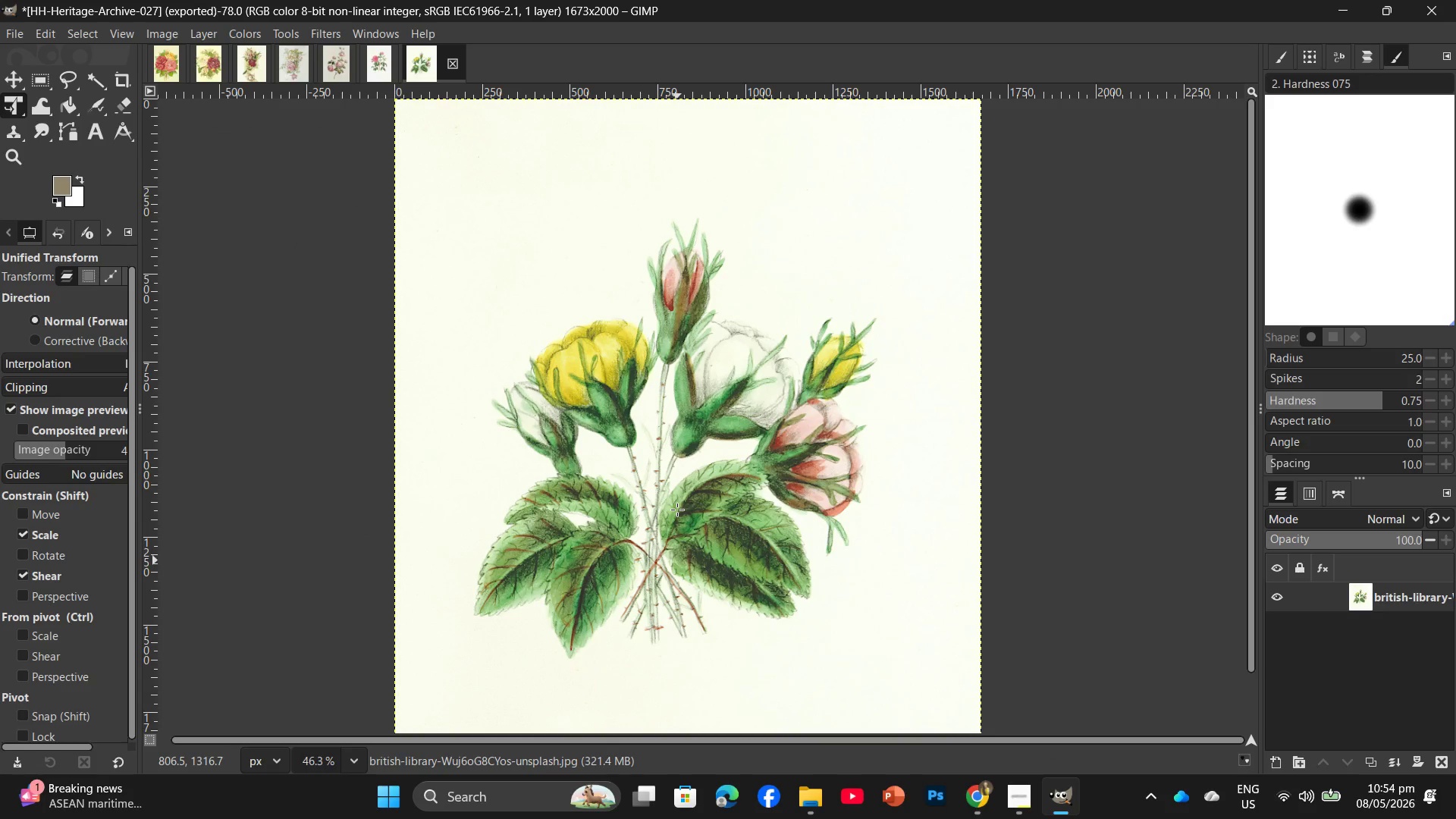 
mouse_move([970, 791])
 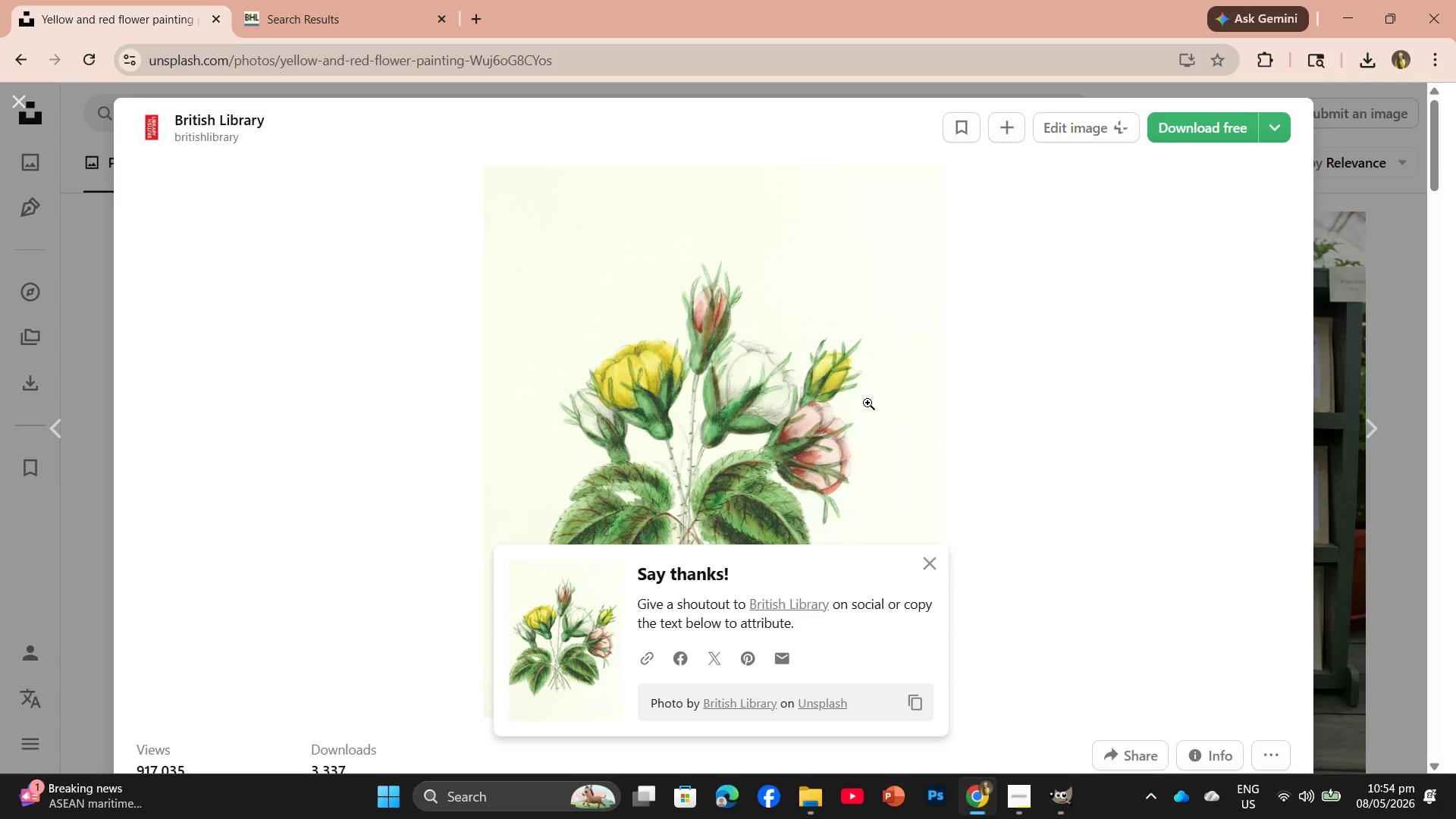 
scroll: coordinate [868, 403], scroll_direction: down, amount: 14.0
 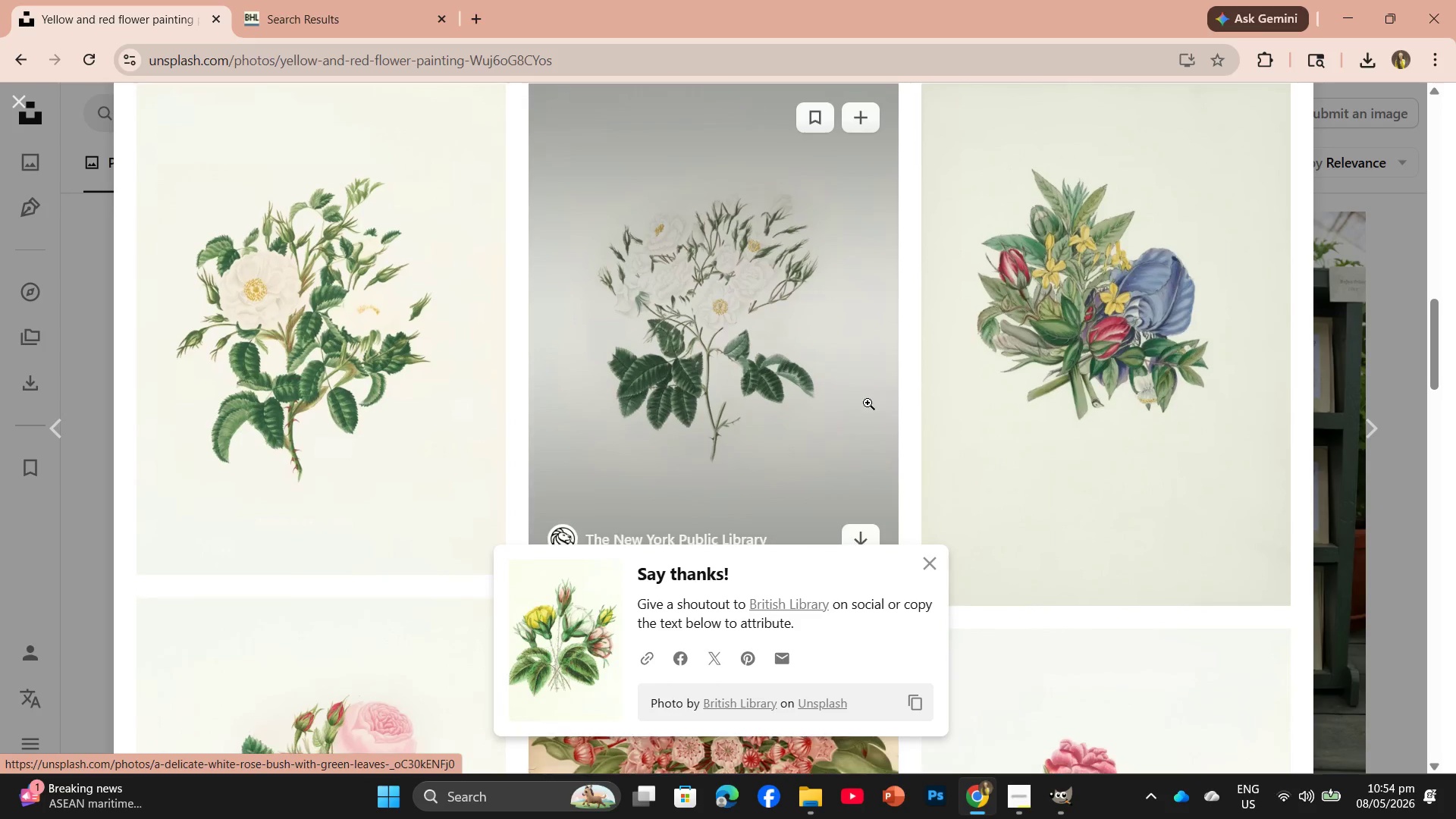 
mouse_move([1029, 407])
 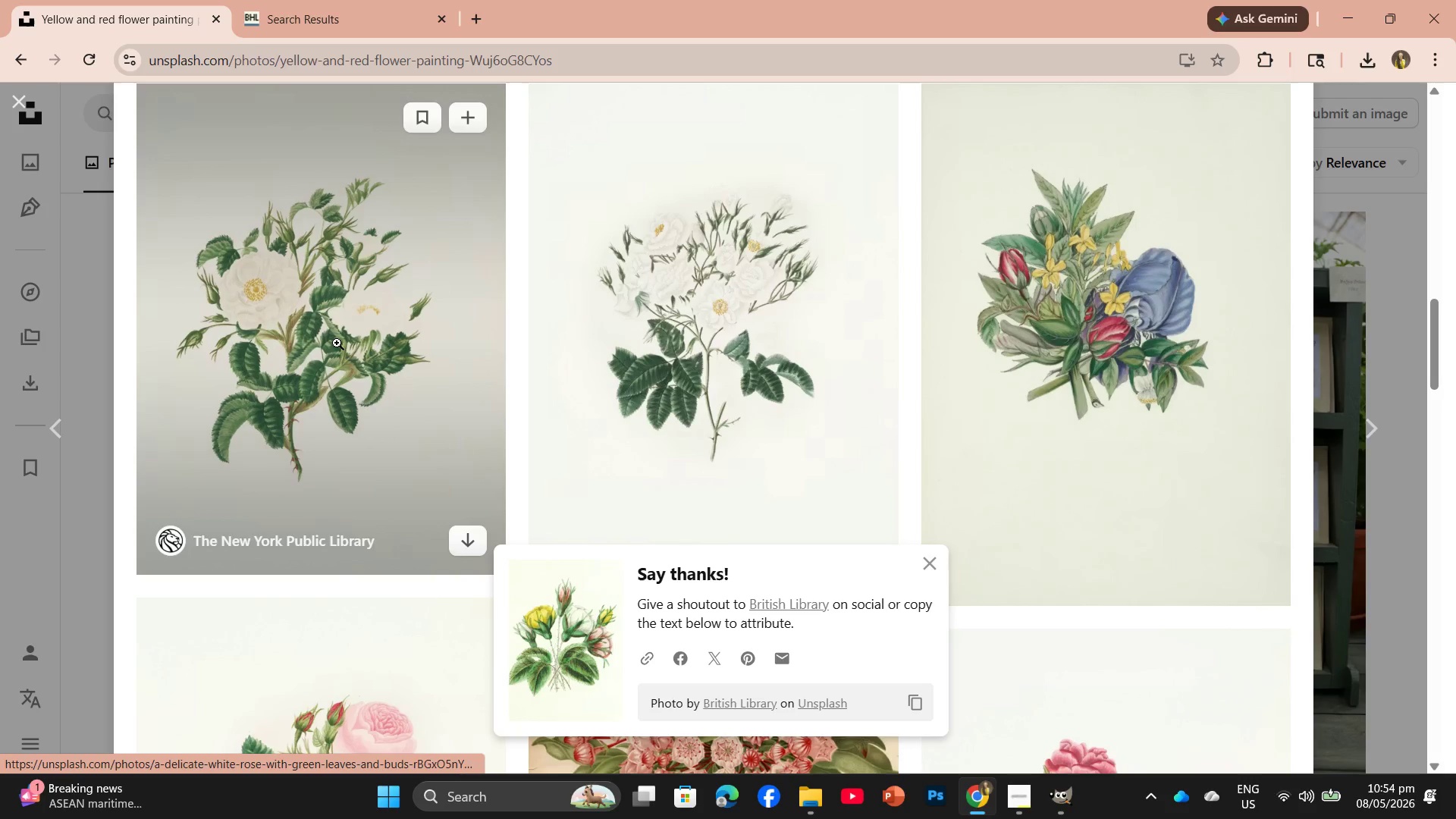 
left_click([337, 343])
 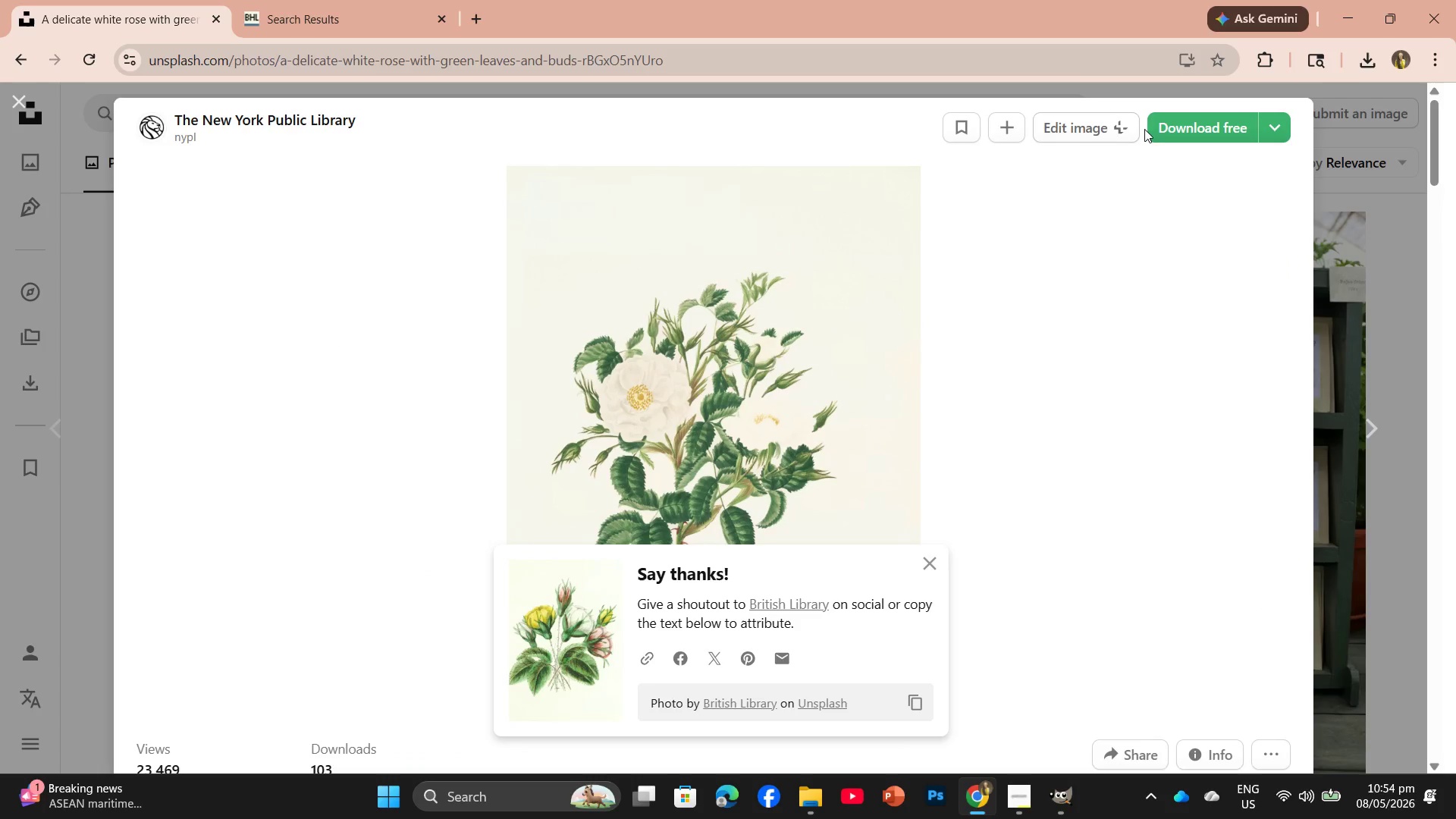 
left_click([1172, 128])
 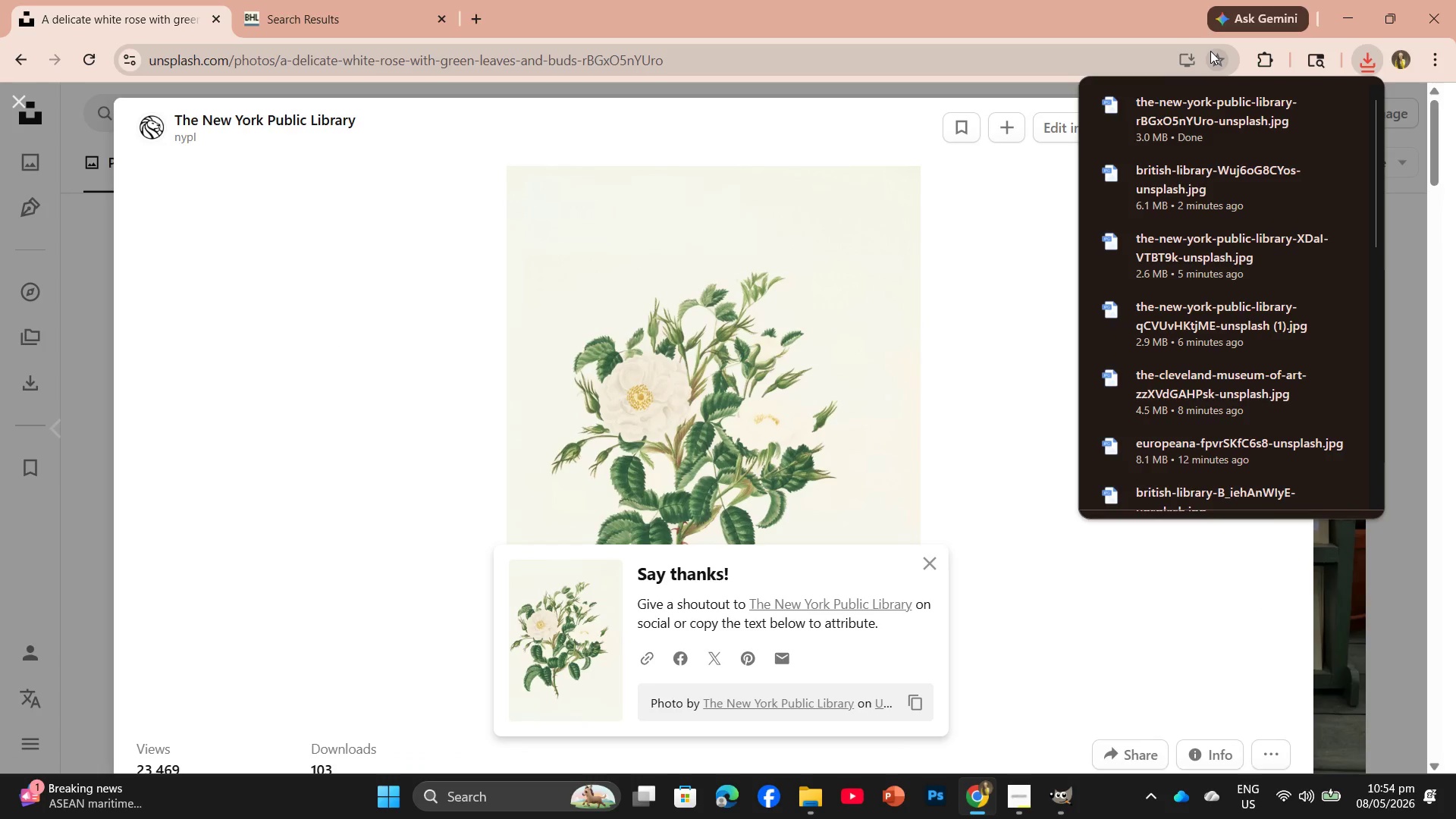 
left_click_drag(start_coordinate=[1184, 119], to_coordinate=[509, 58])
 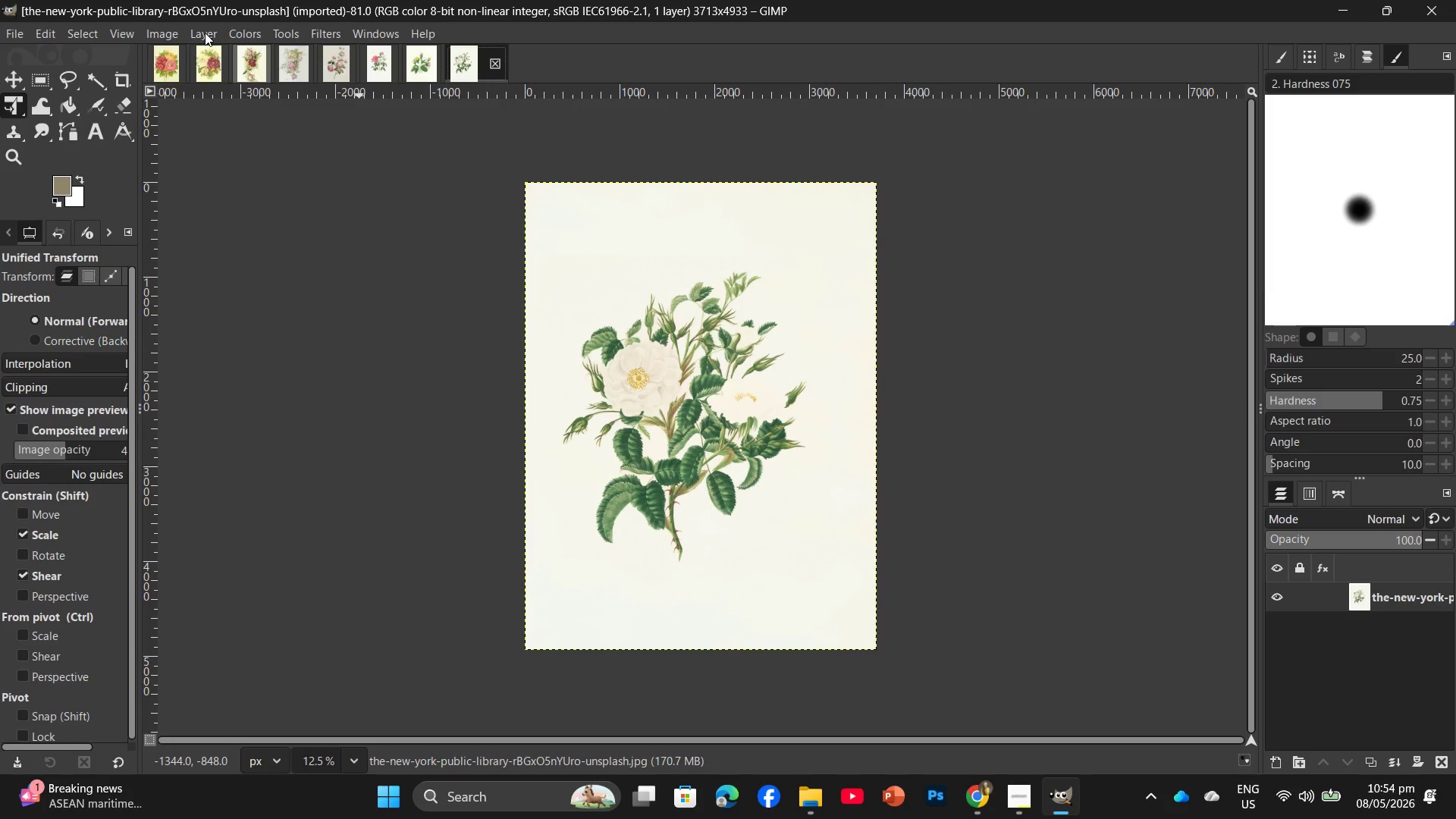 
left_click([157, 27])
 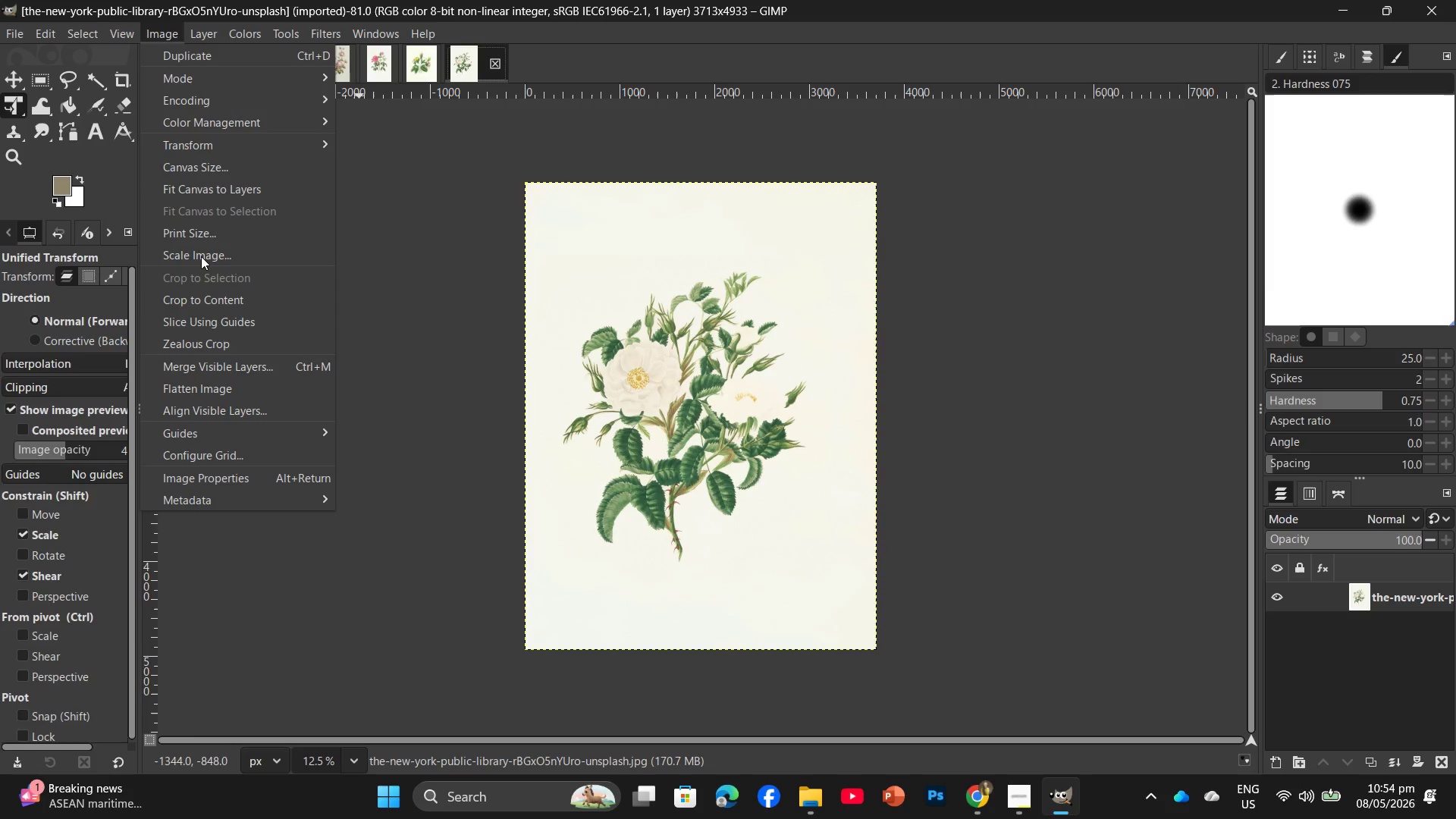 
left_click([201, 256])
 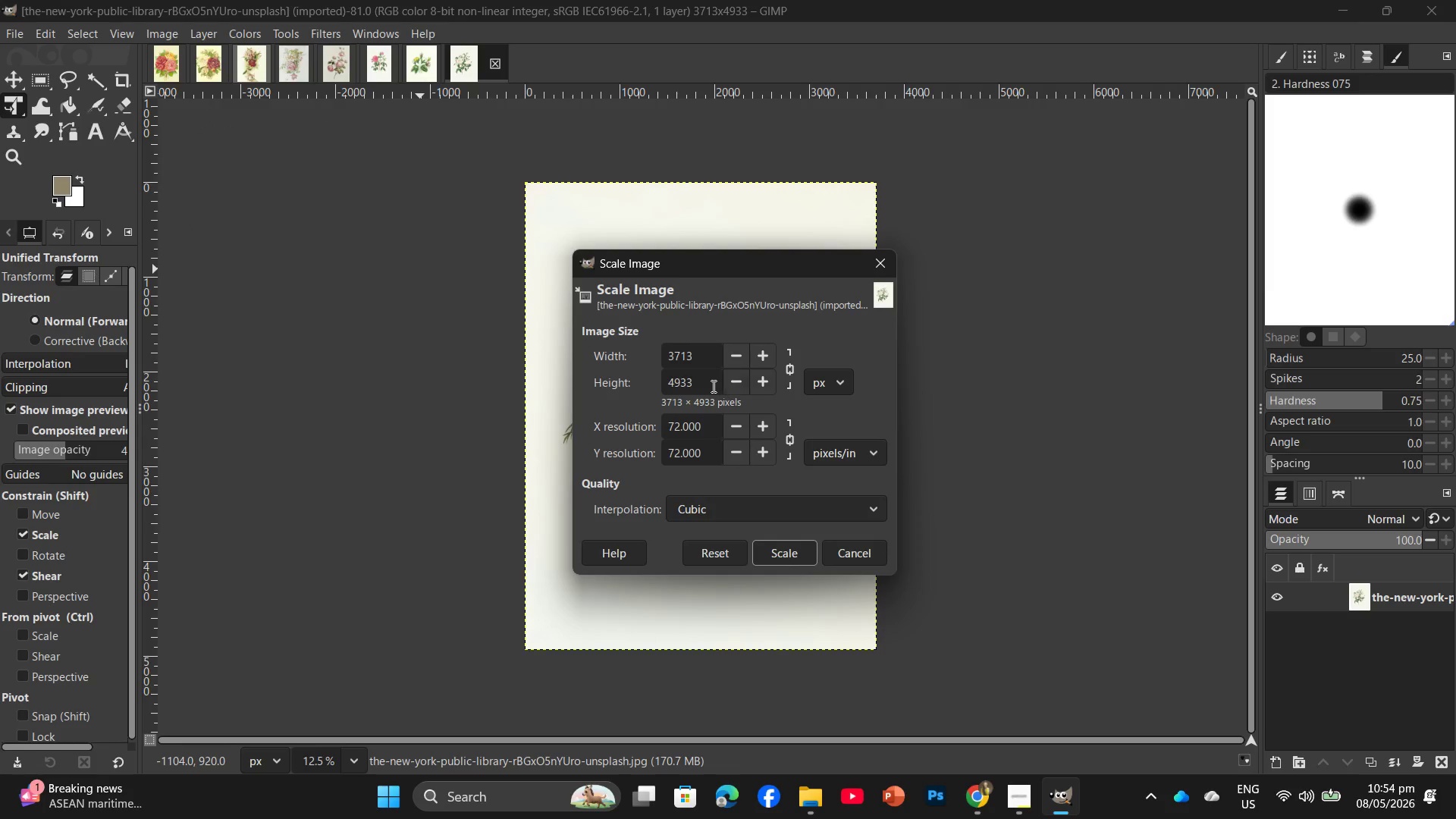 
left_click_drag(start_coordinate=[708, 385], to_coordinate=[657, 386])
 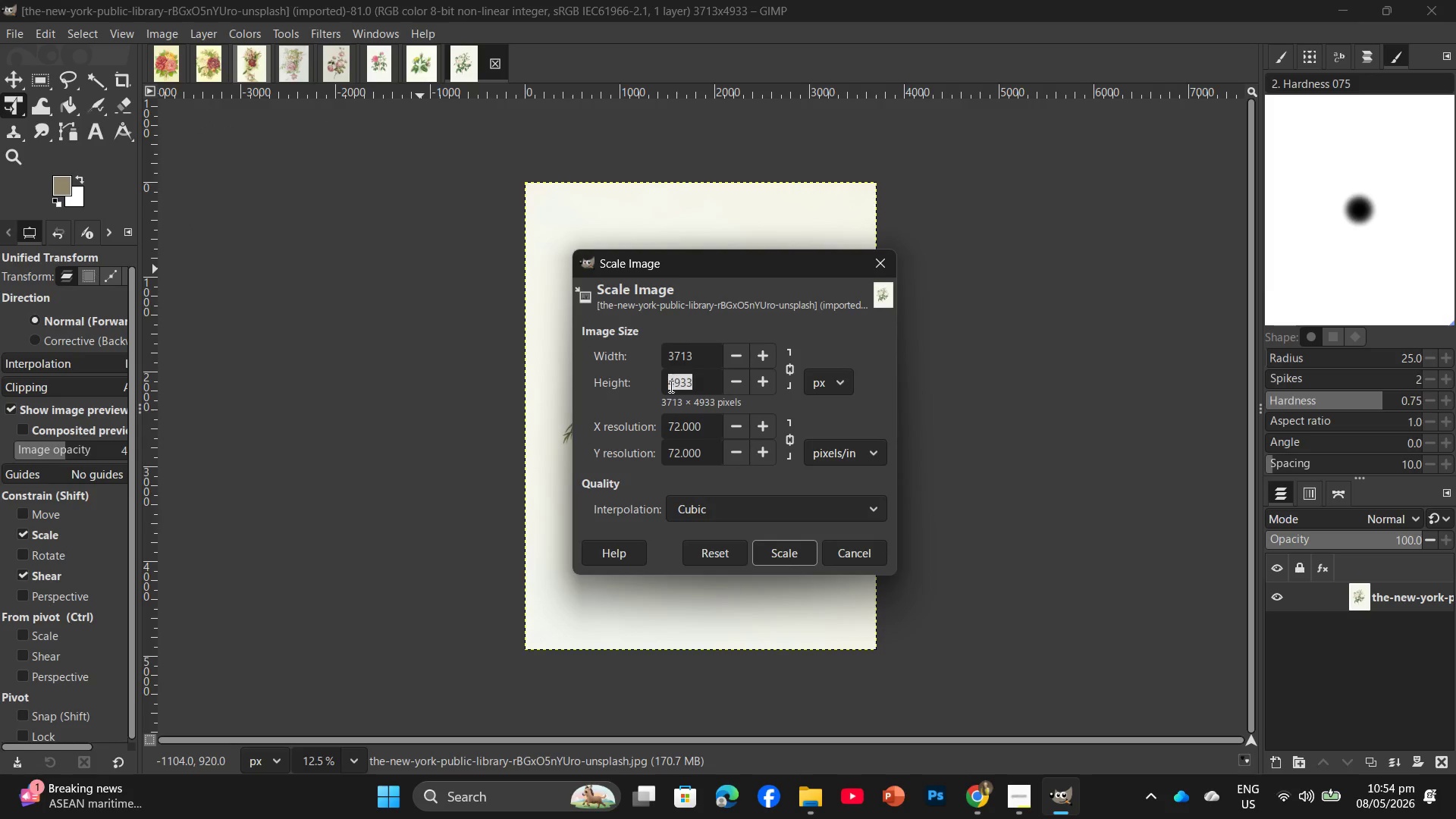 
key(Numpad2)
 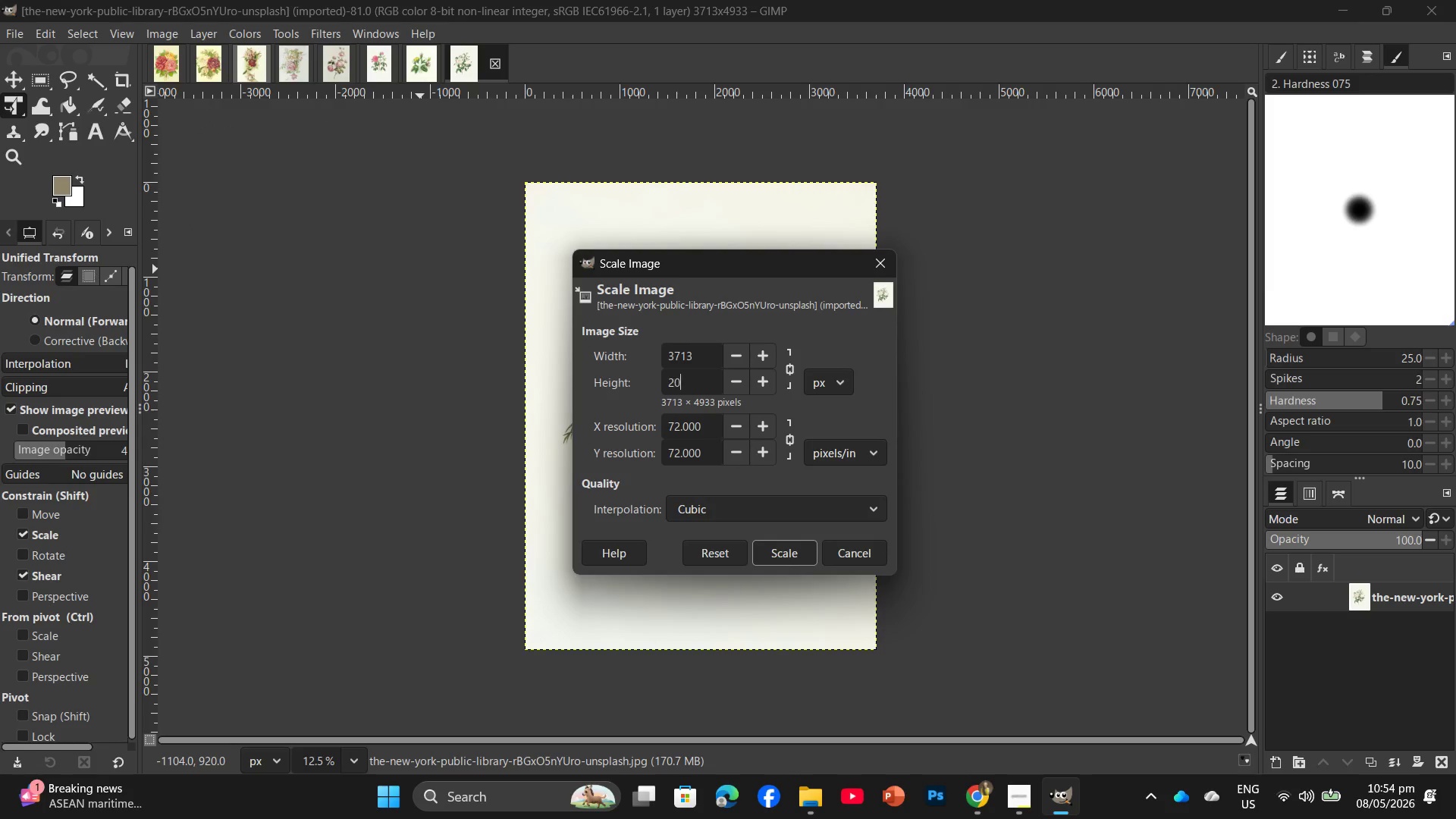 
key(Numpad0)
 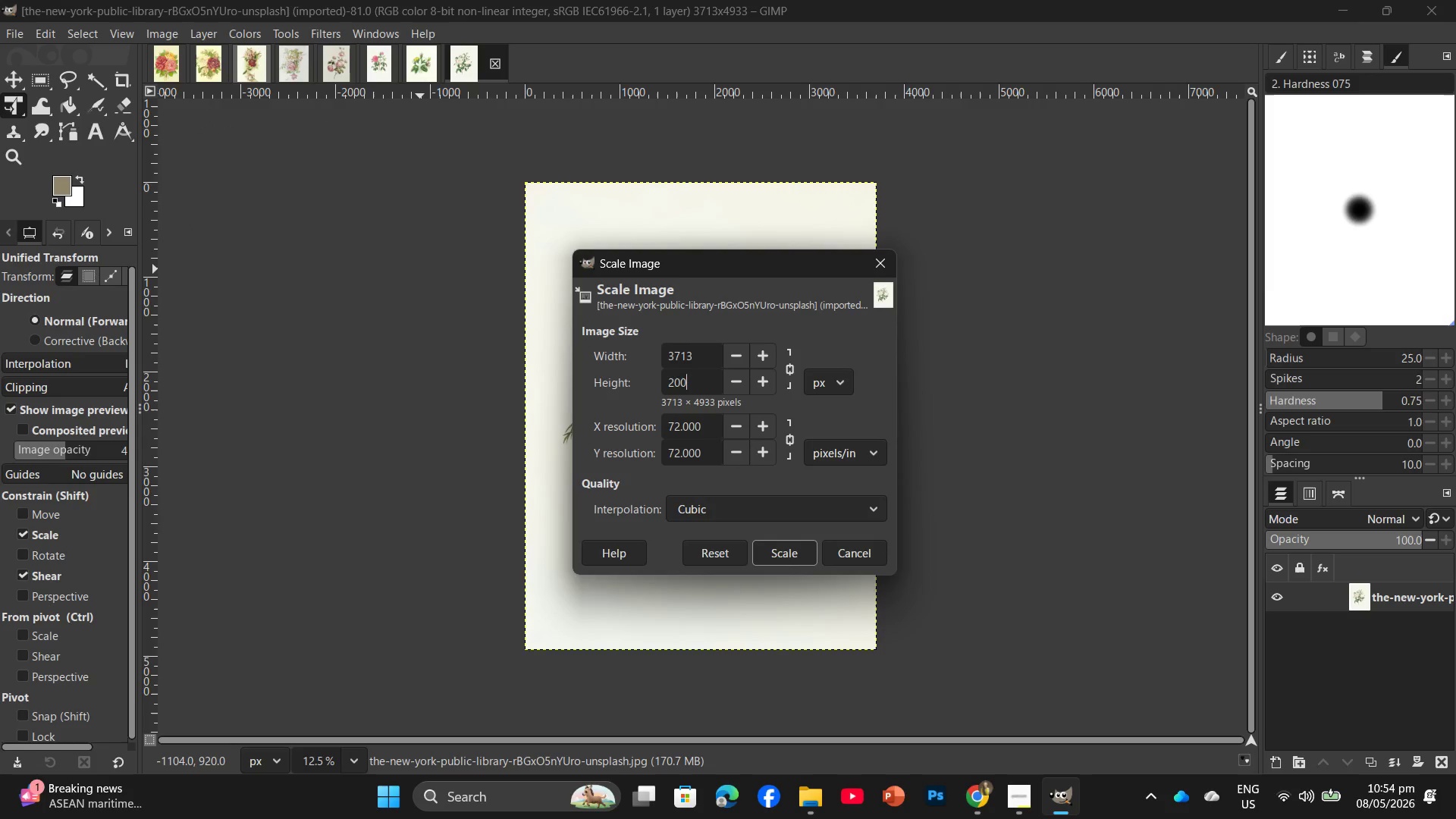 
key(Numpad0)
 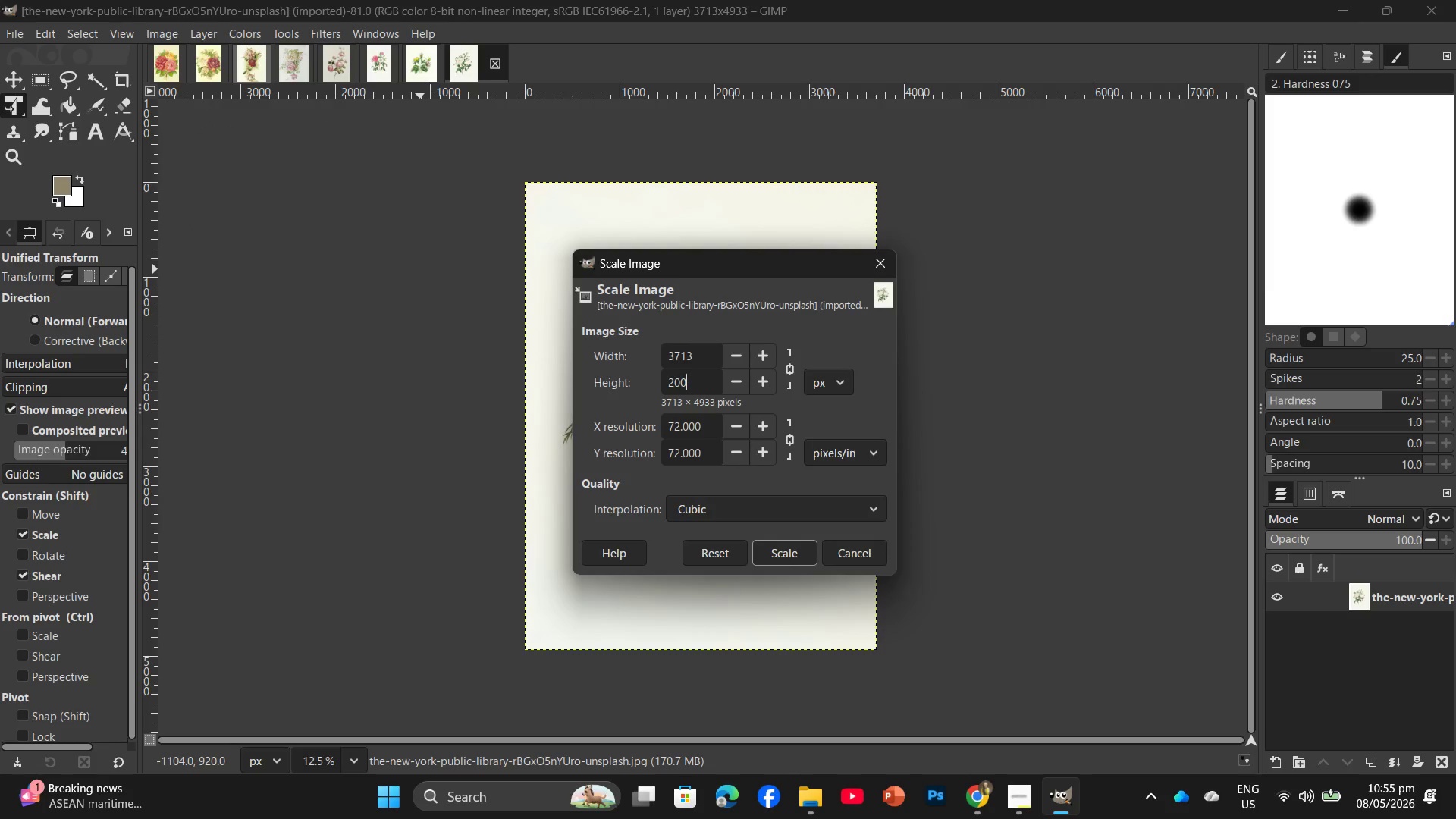 
key(Numpad0)
 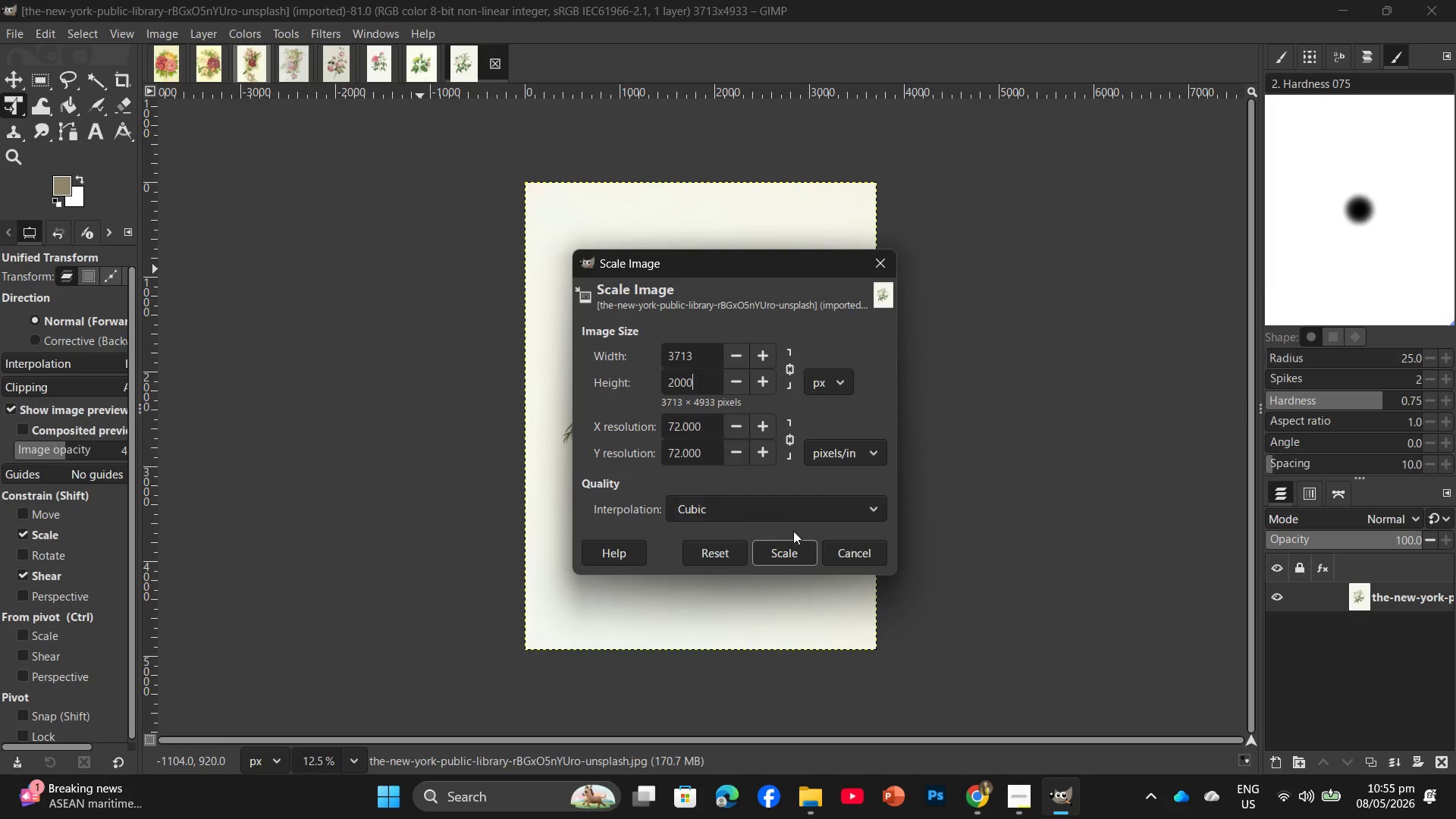 
left_click([799, 549])
 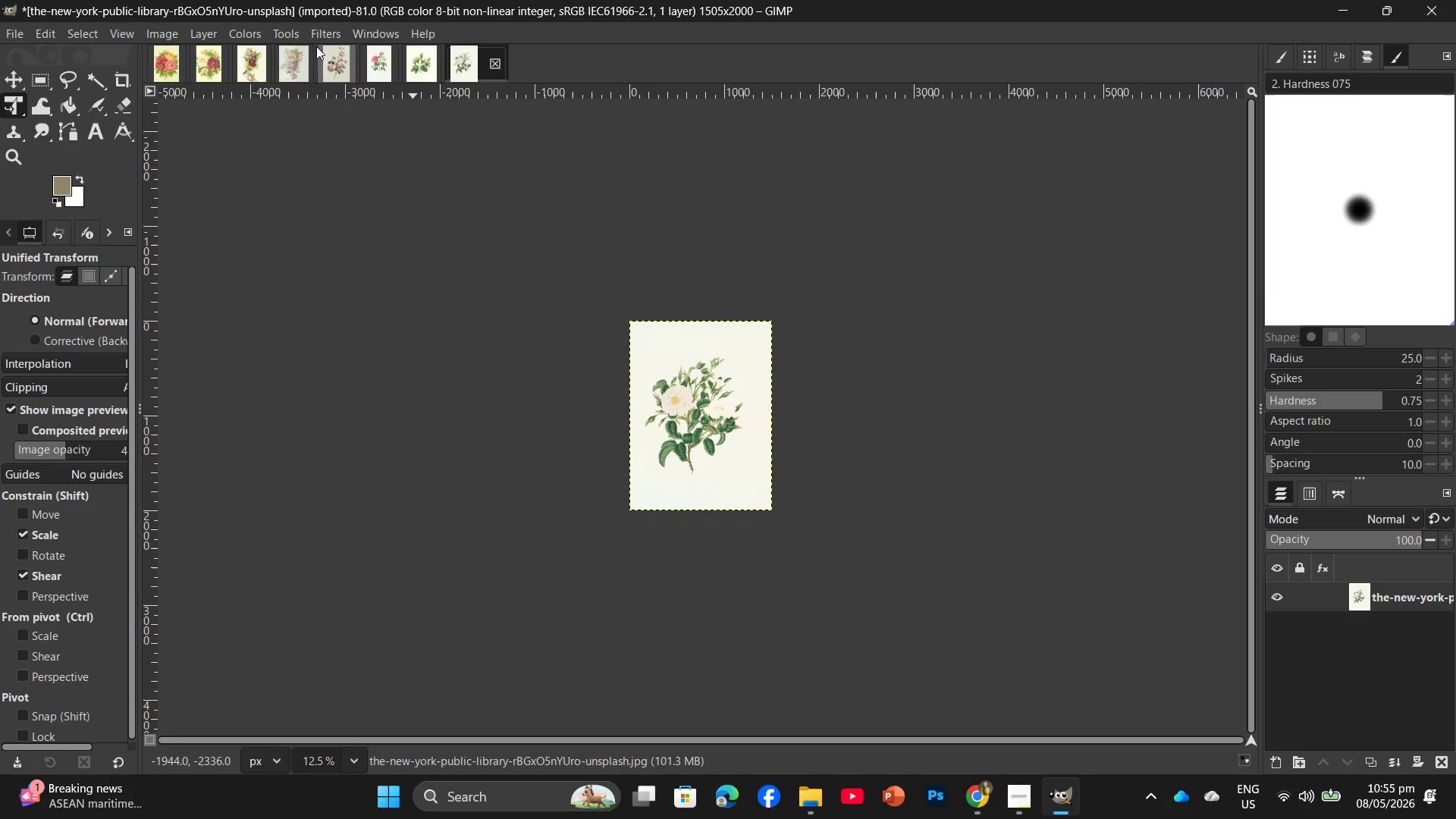 
left_click([322, 34])
 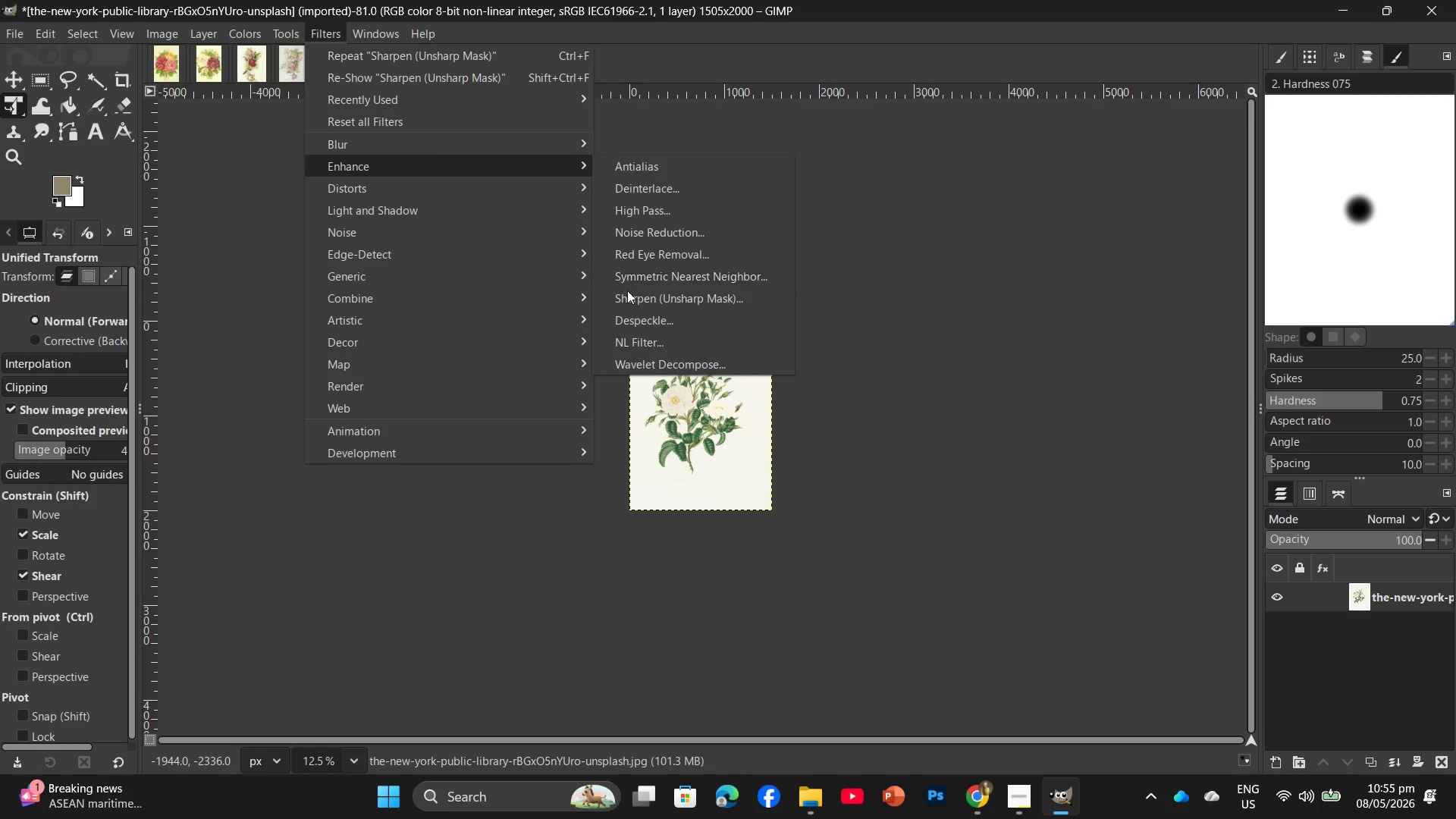 
left_click([630, 295])
 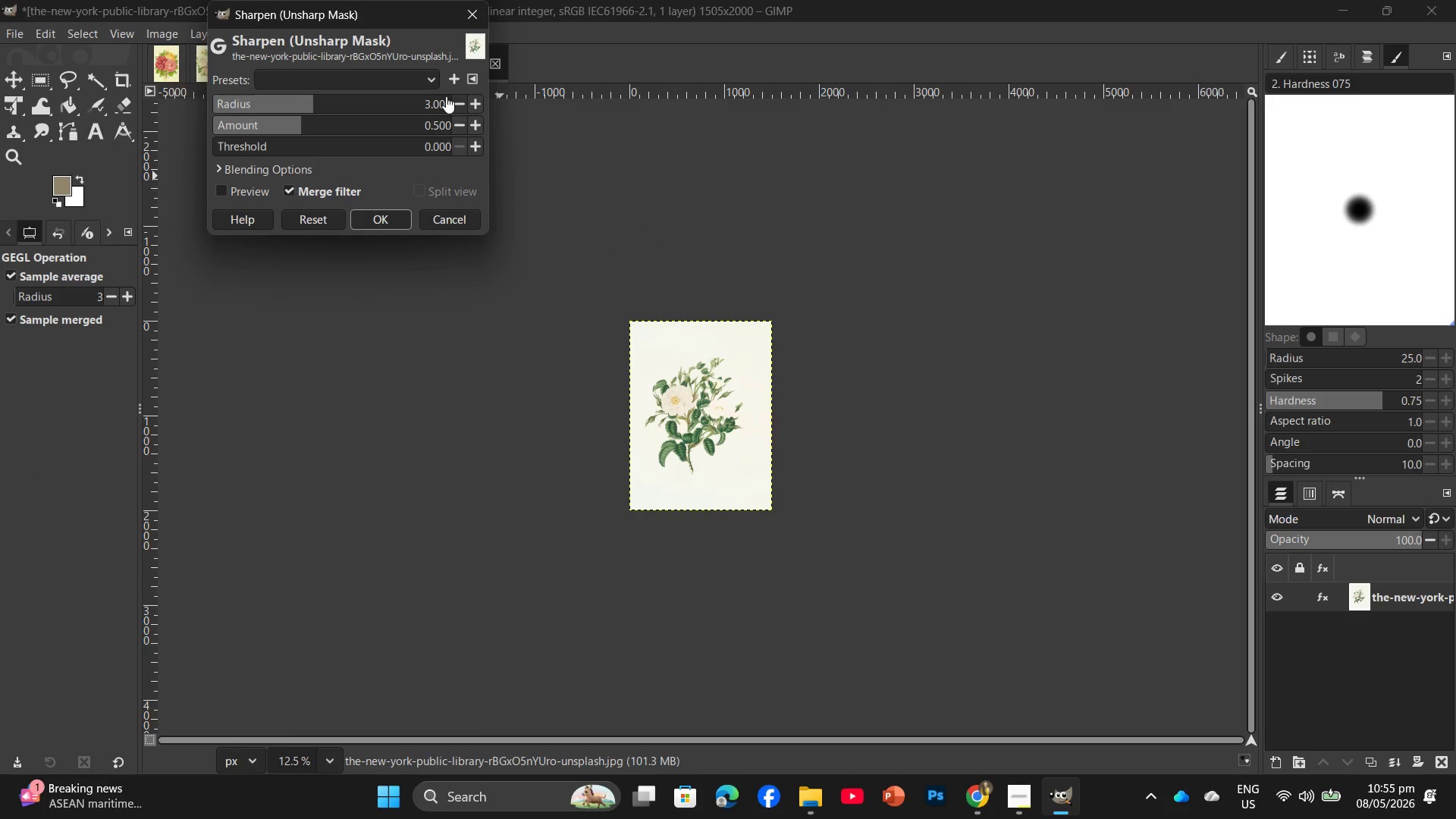 
left_click([442, 97])
 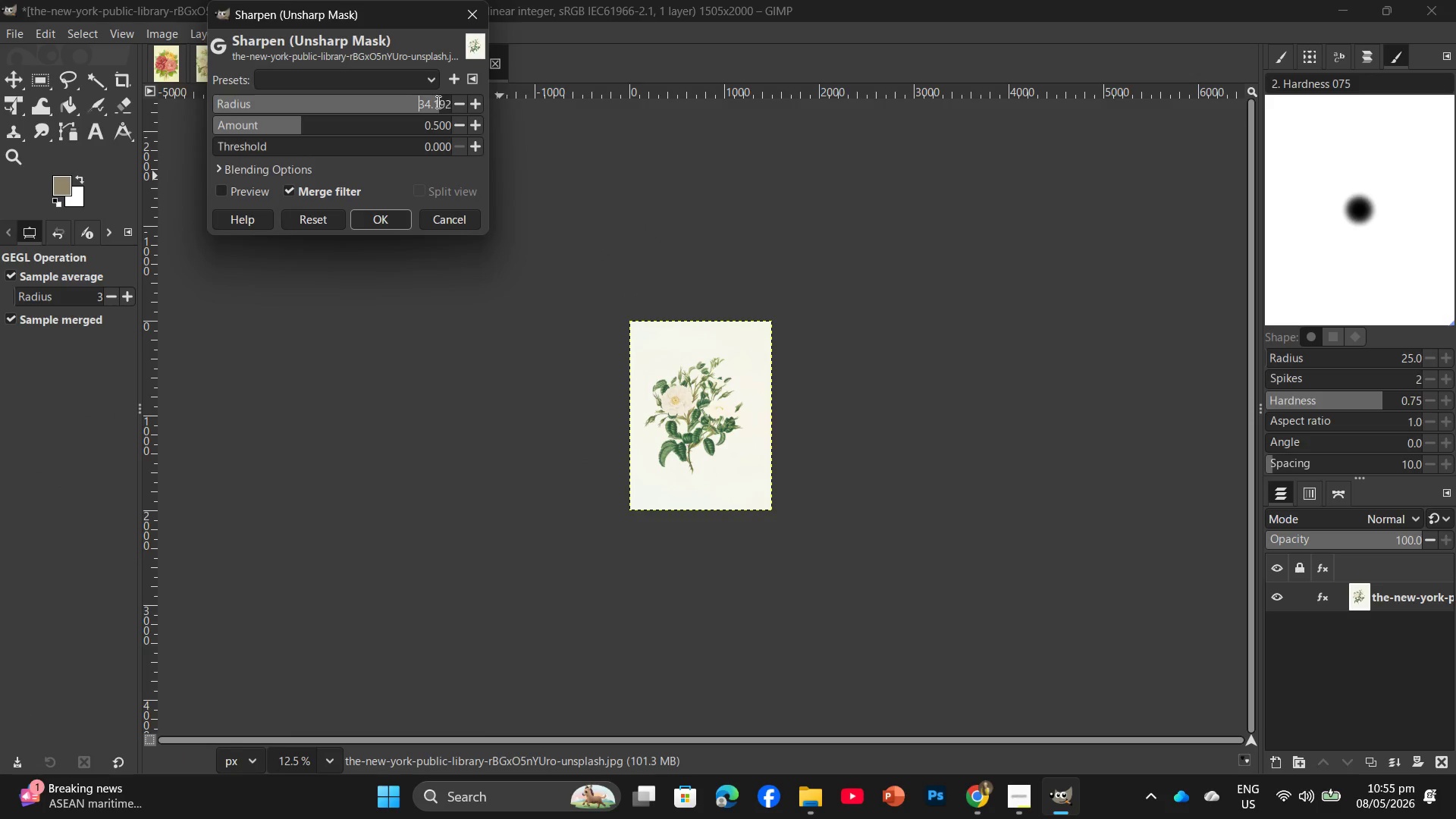 
triple_click([437, 102])
 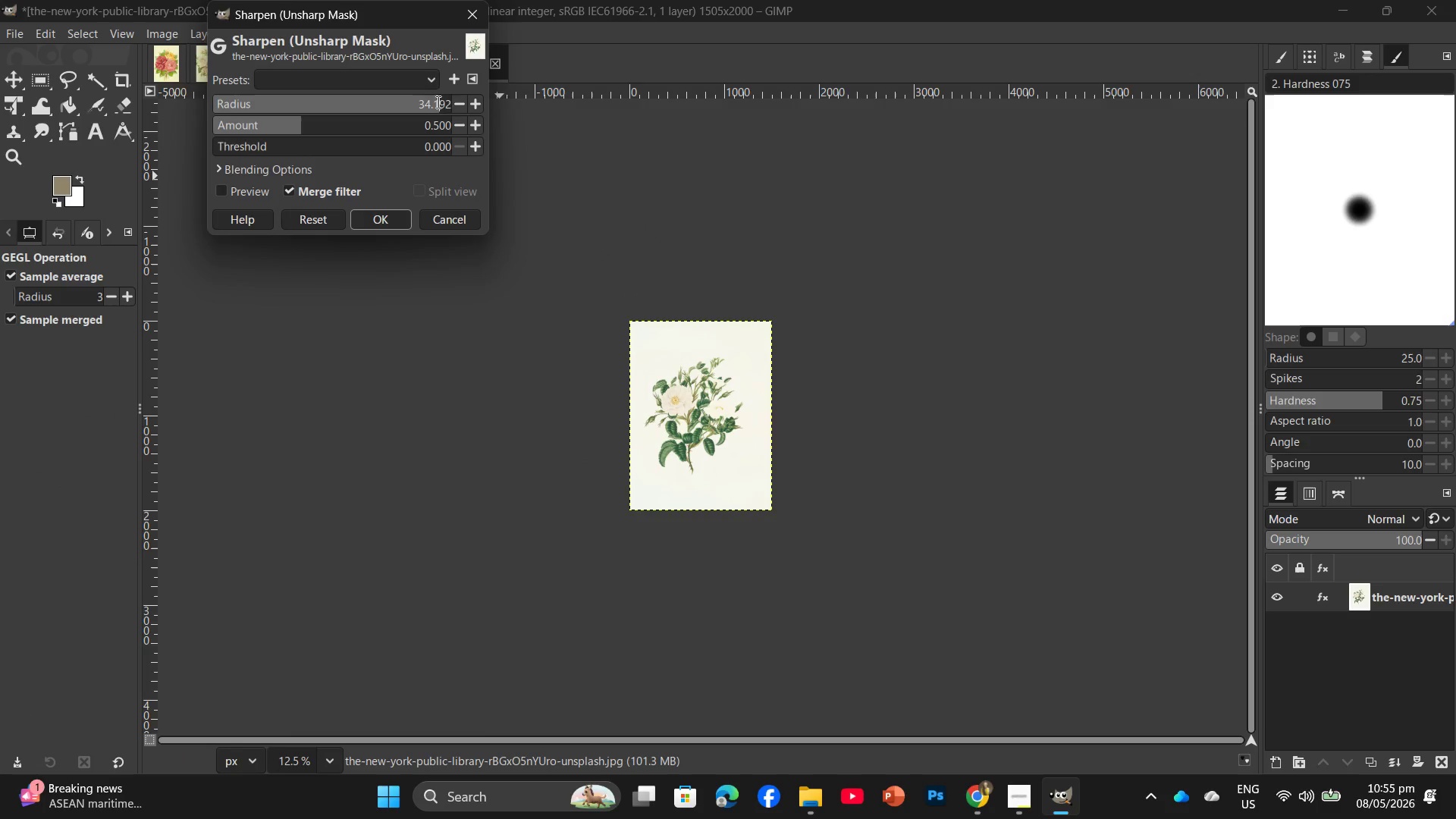 
triple_click([437, 102])
 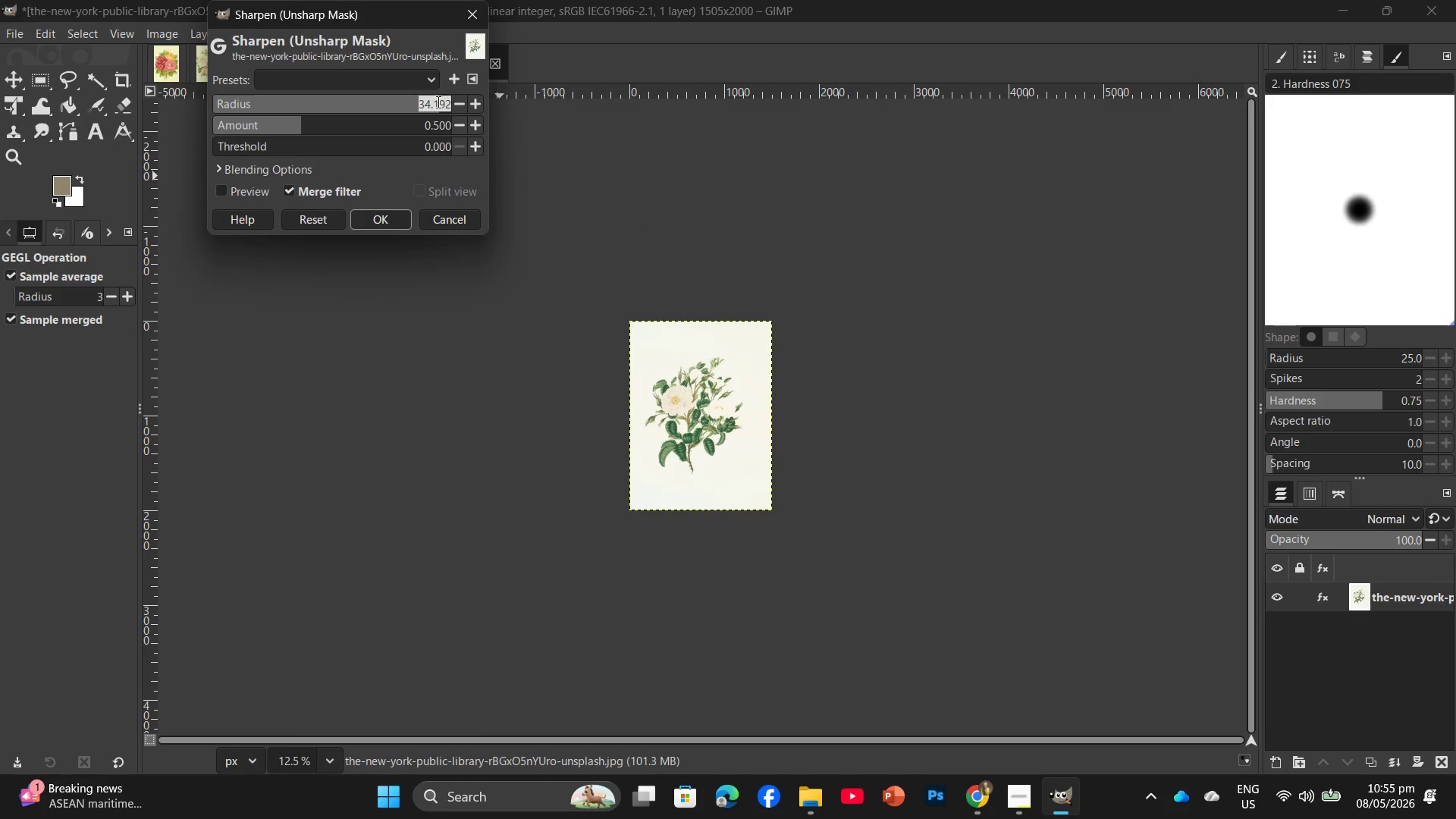 
key(Numpad2)
 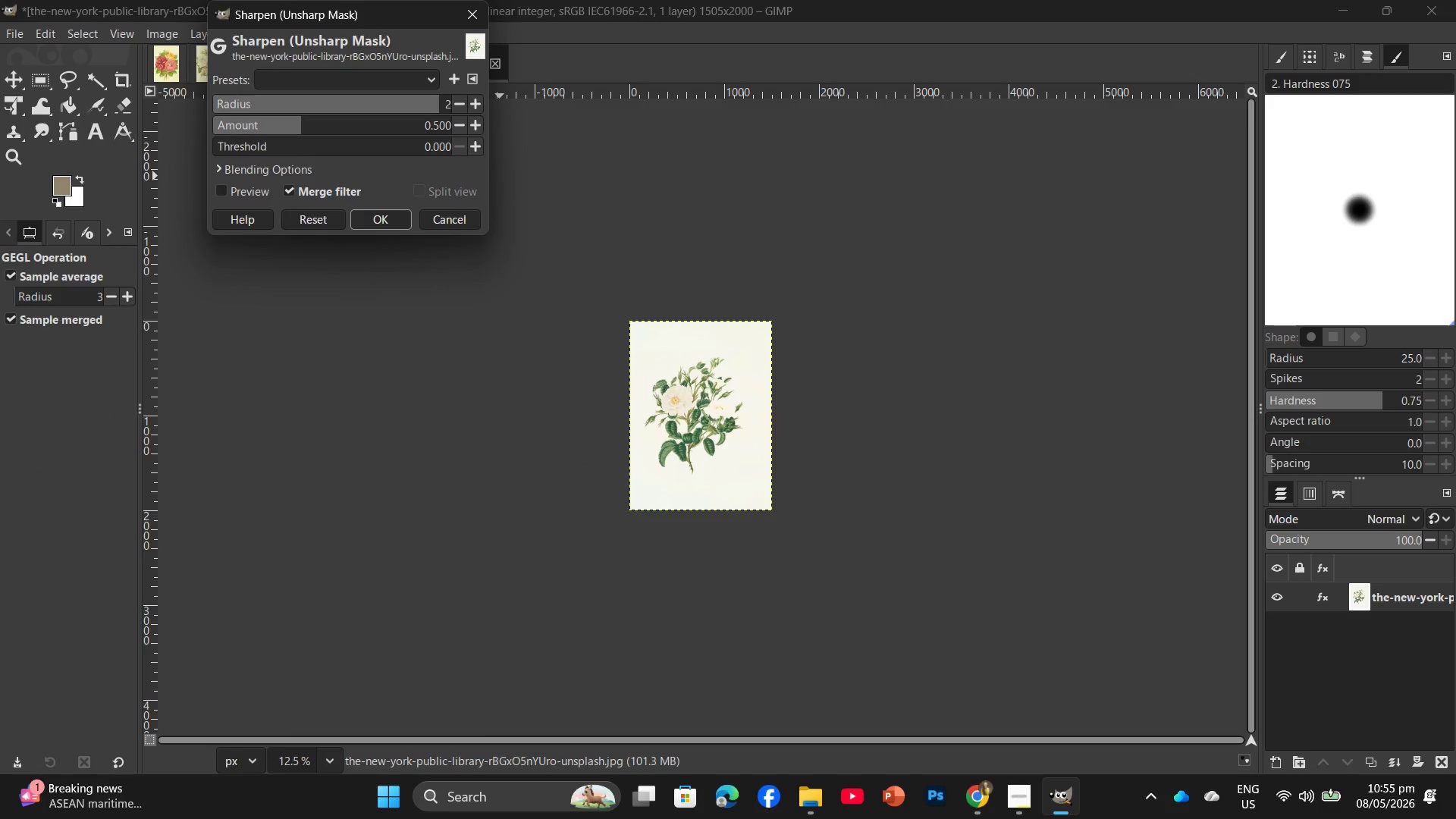 
key(Enter)
 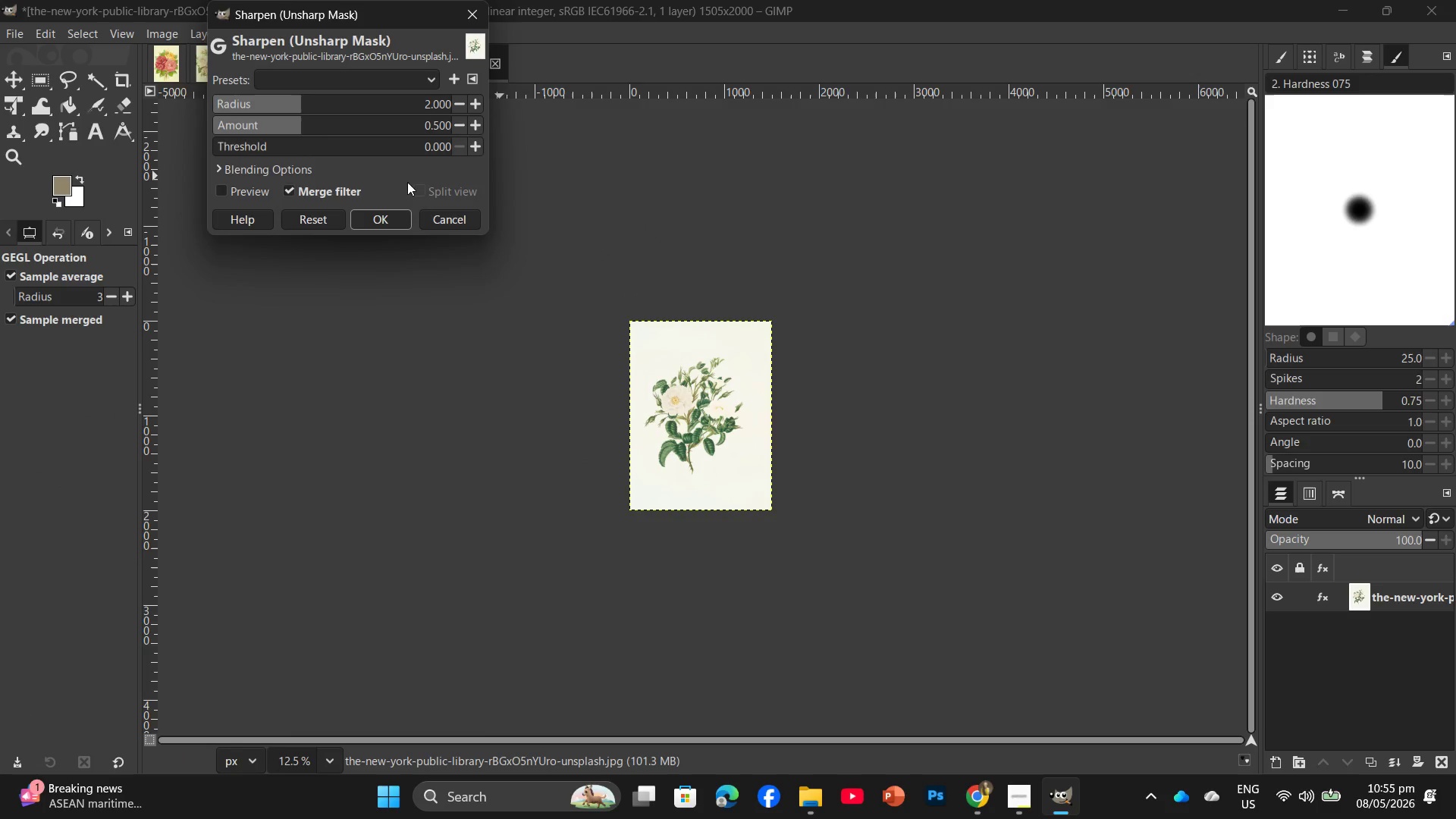 
left_click([388, 221])
 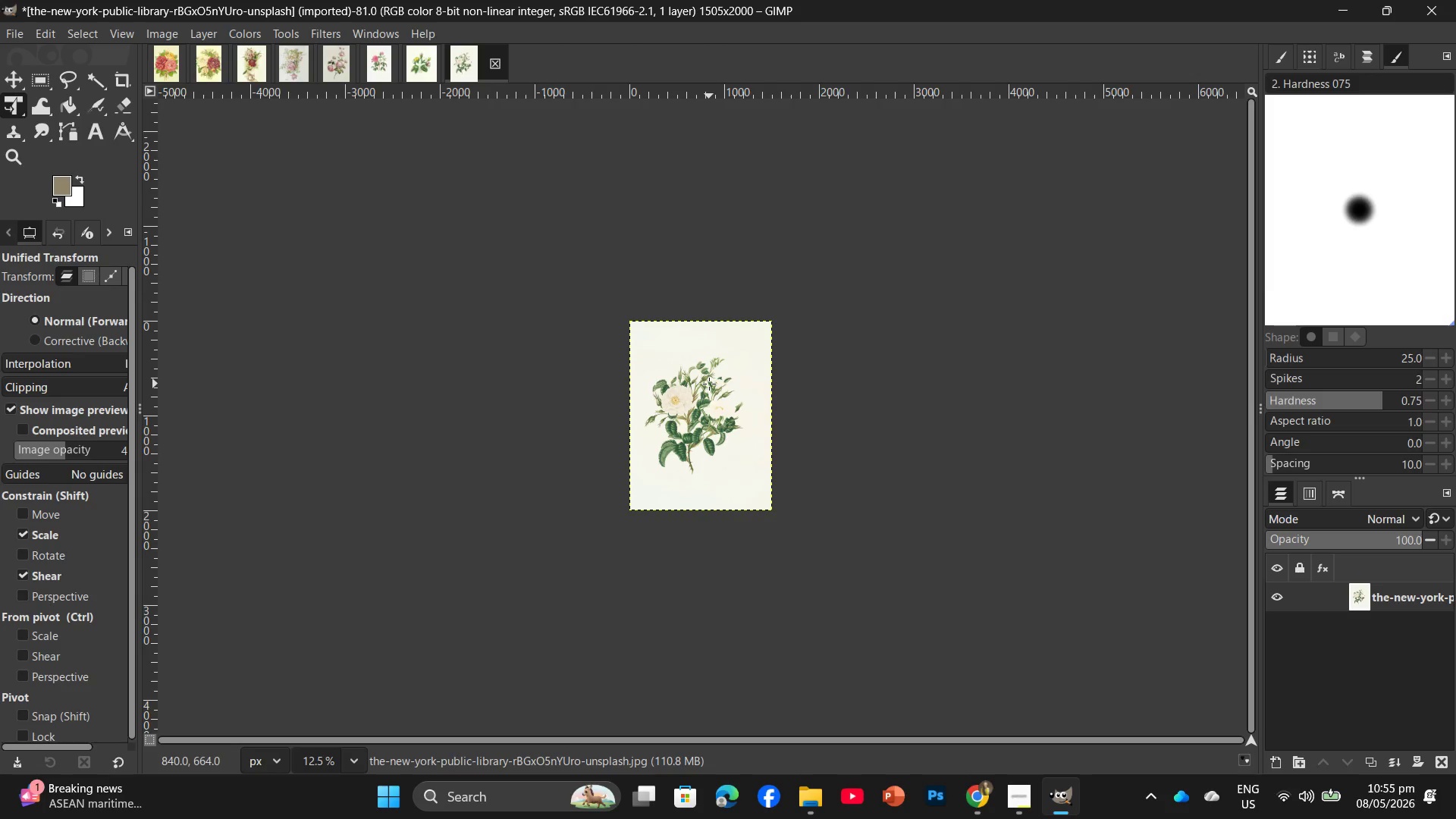 
hold_key(key=ControlLeft, duration=2.64)
scroll: coordinate [700, 457], scroll_direction: up, amount: 16.0
 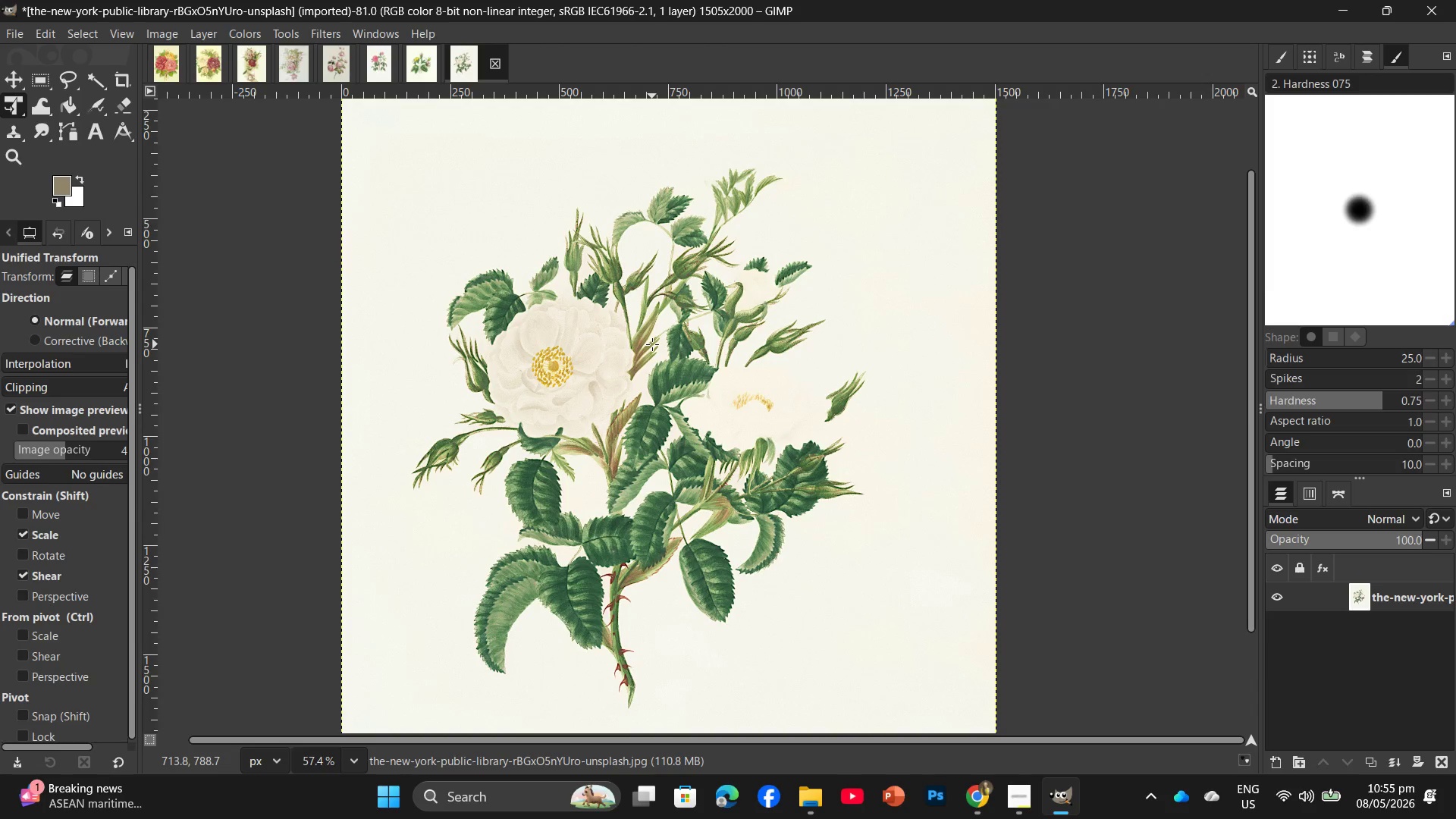 
key(Control+Shift+E)
 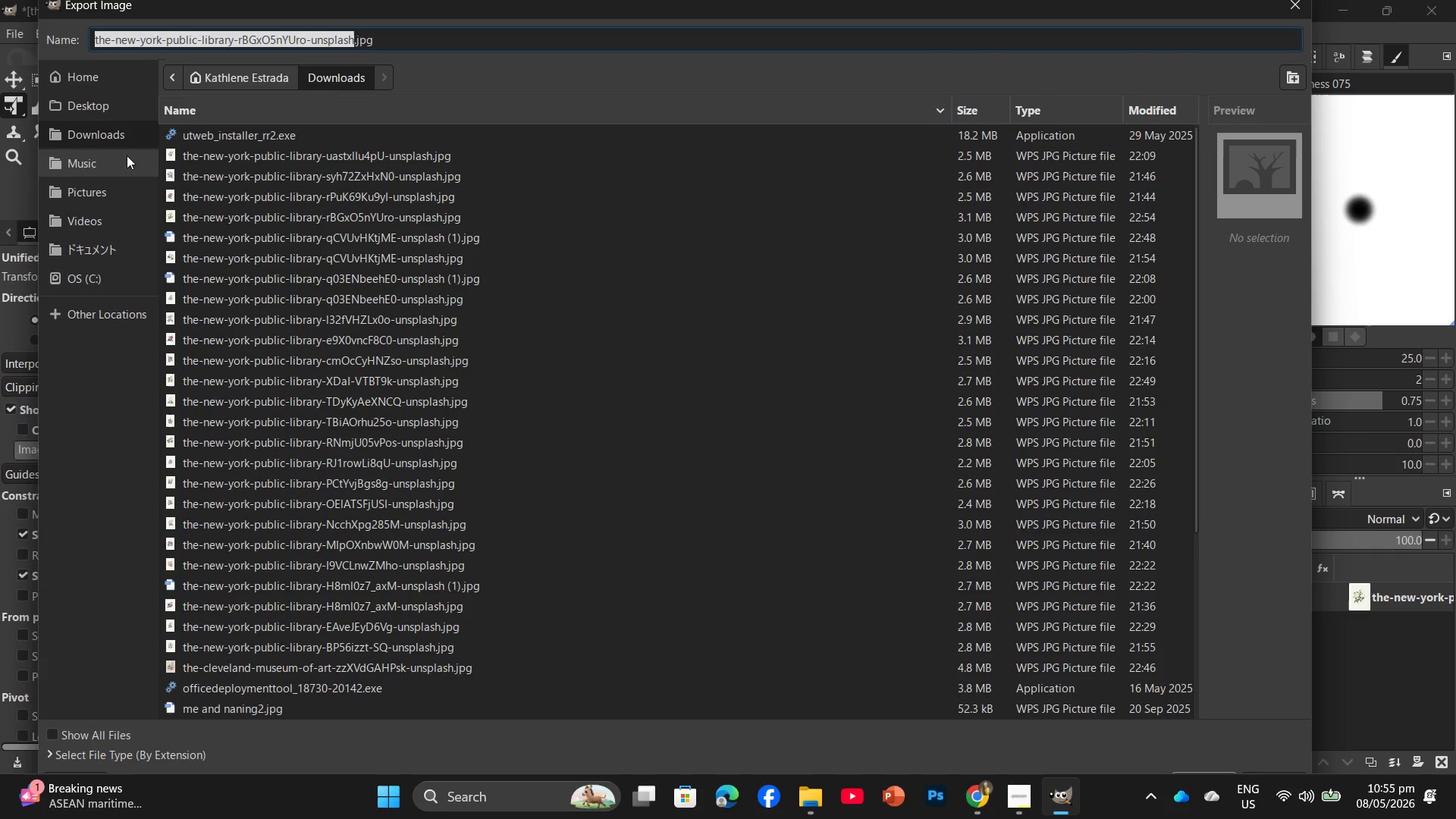 
left_click([115, 108])
 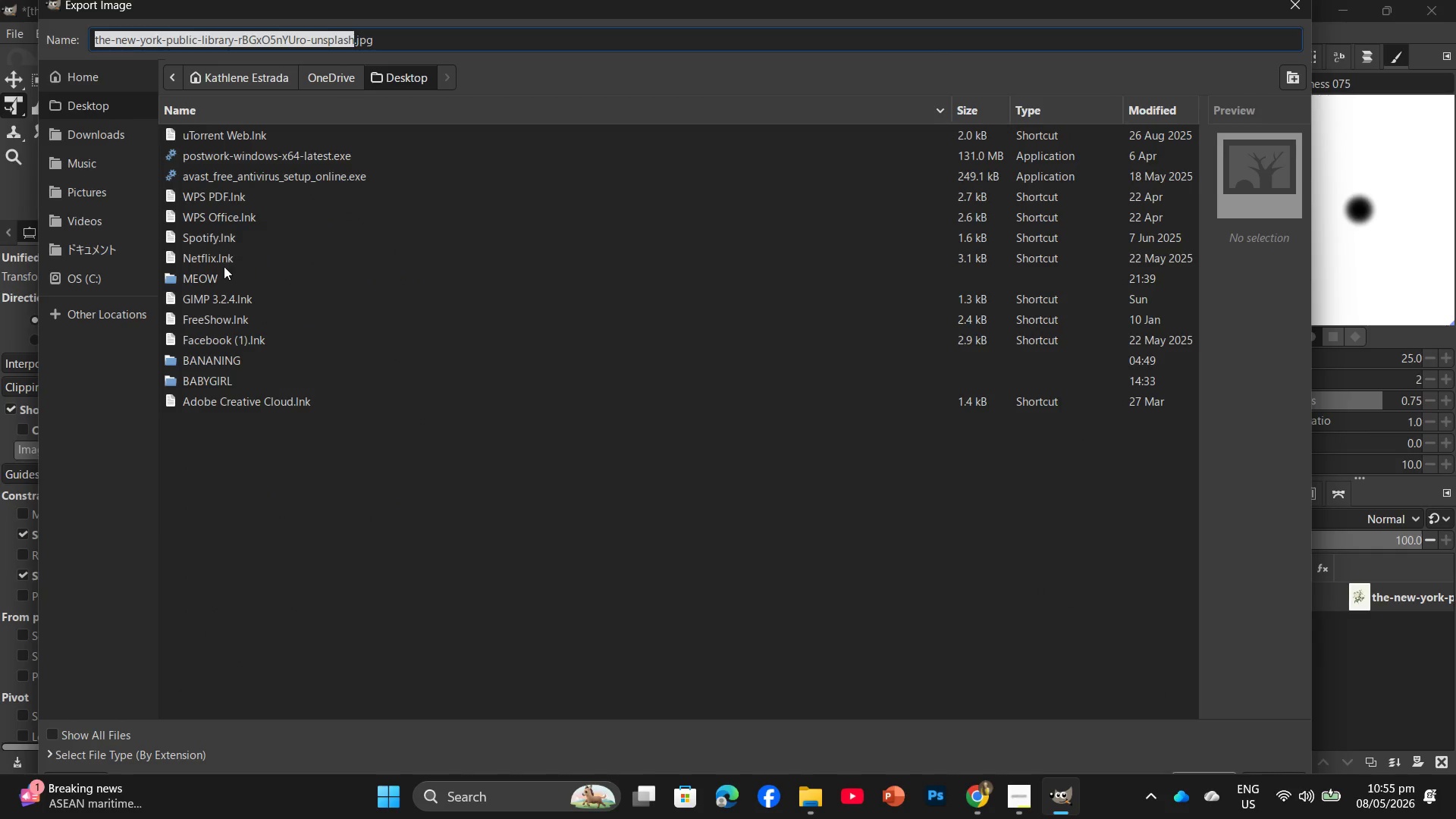 
double_click([224, 268])
 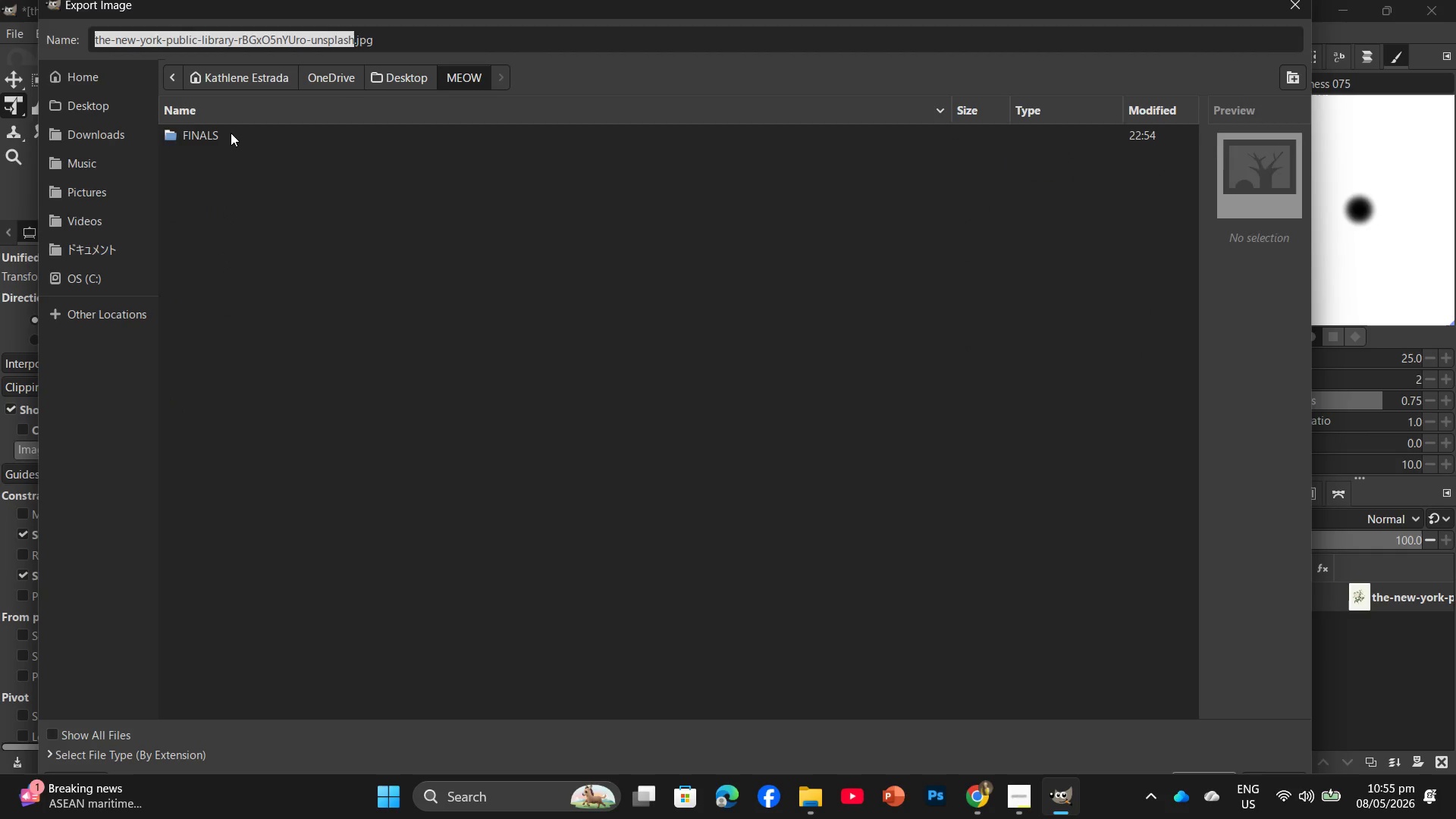 
double_click([231, 133])
 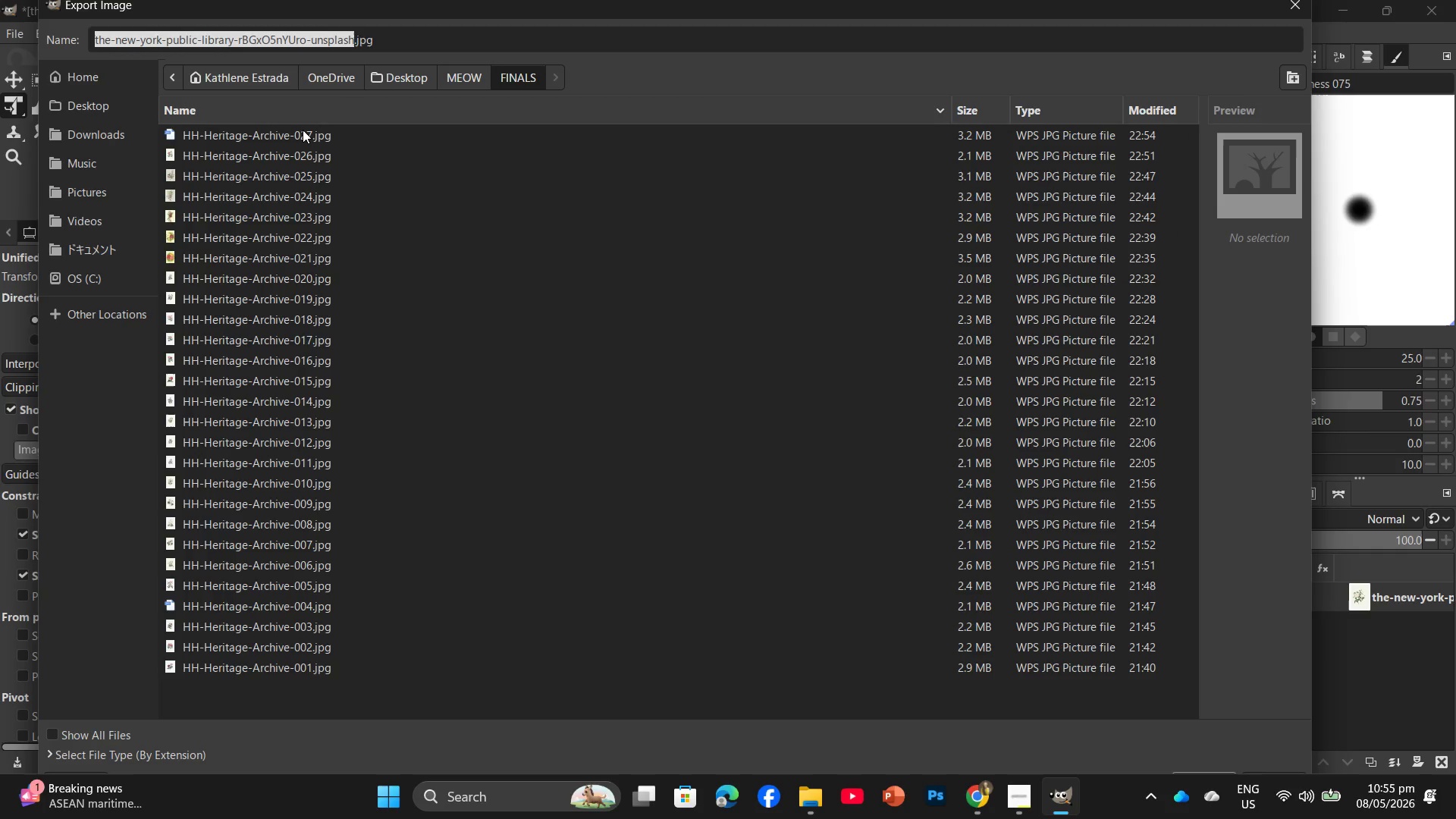 
left_click([303, 130])
 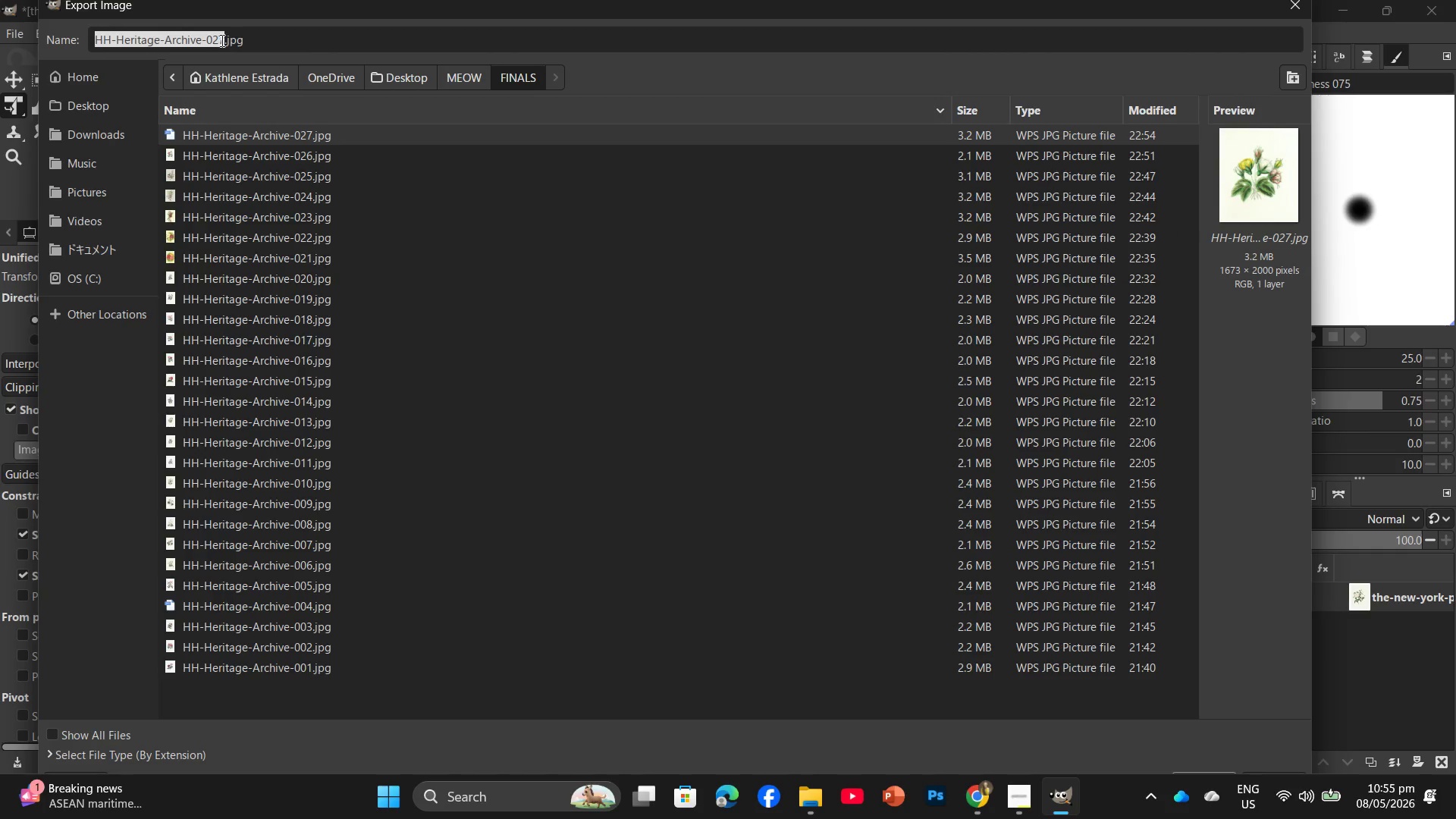 
left_click([222, 39])
 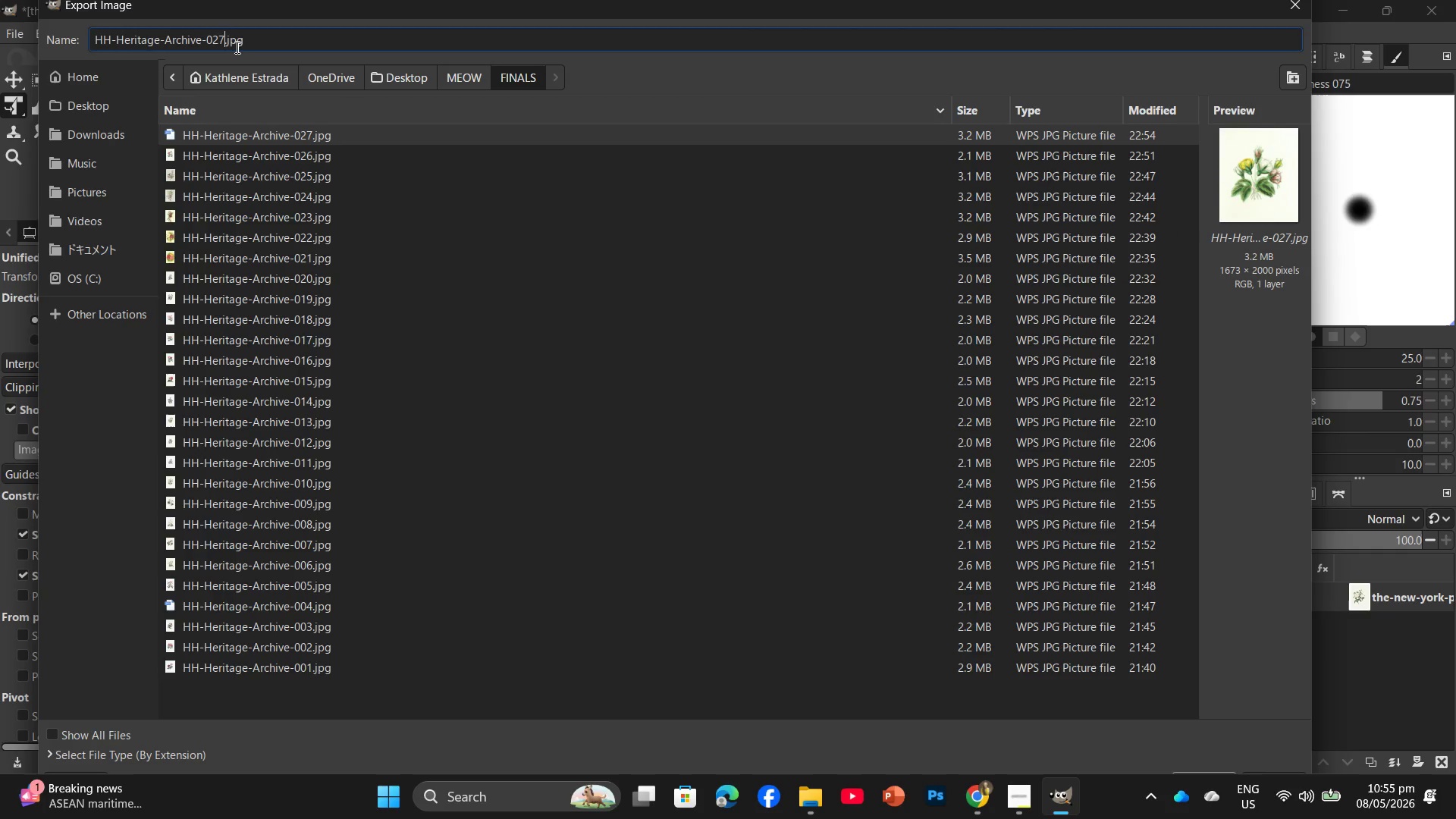 
key(Backspace)
 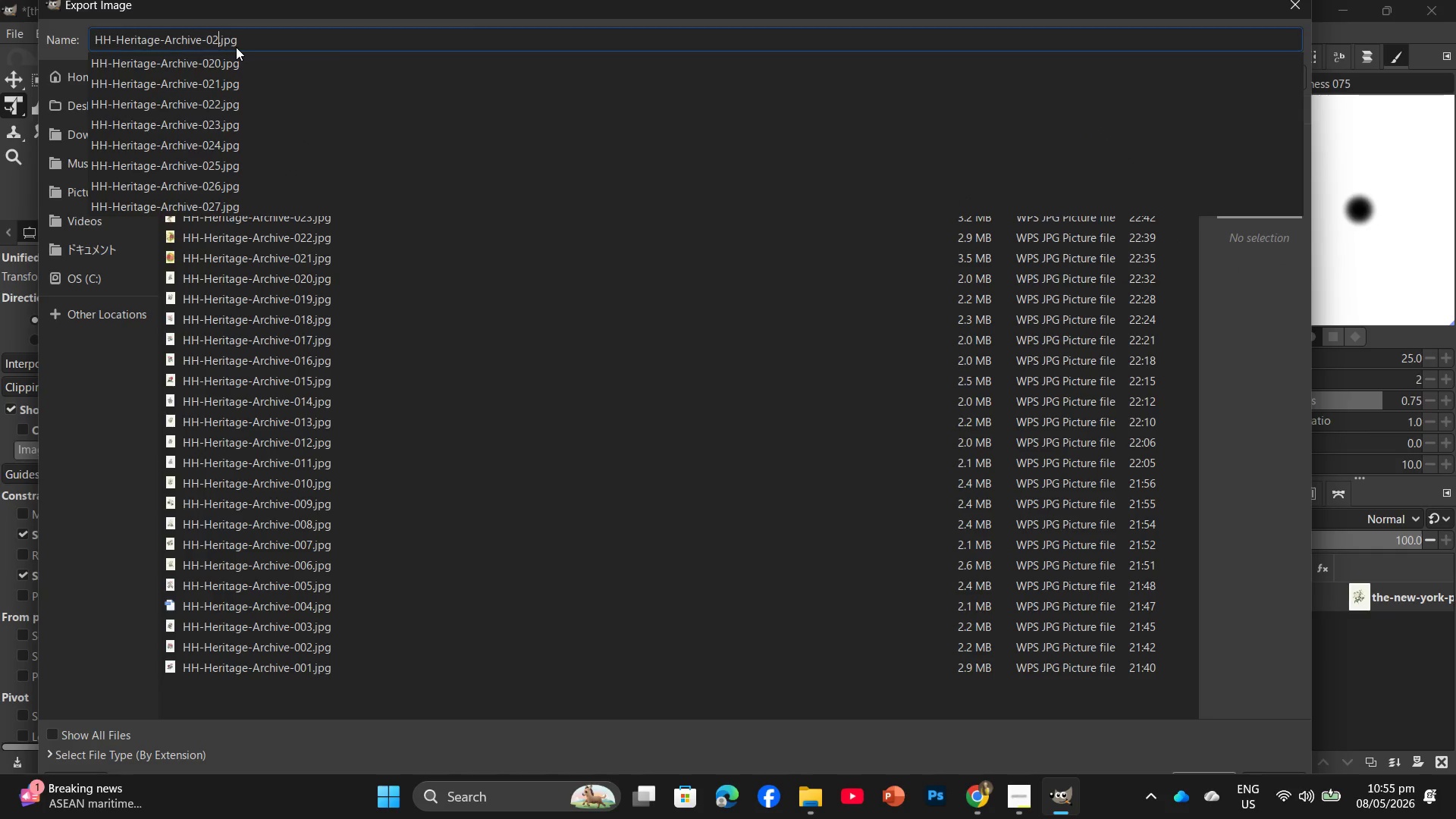 
key(Numpad8)
 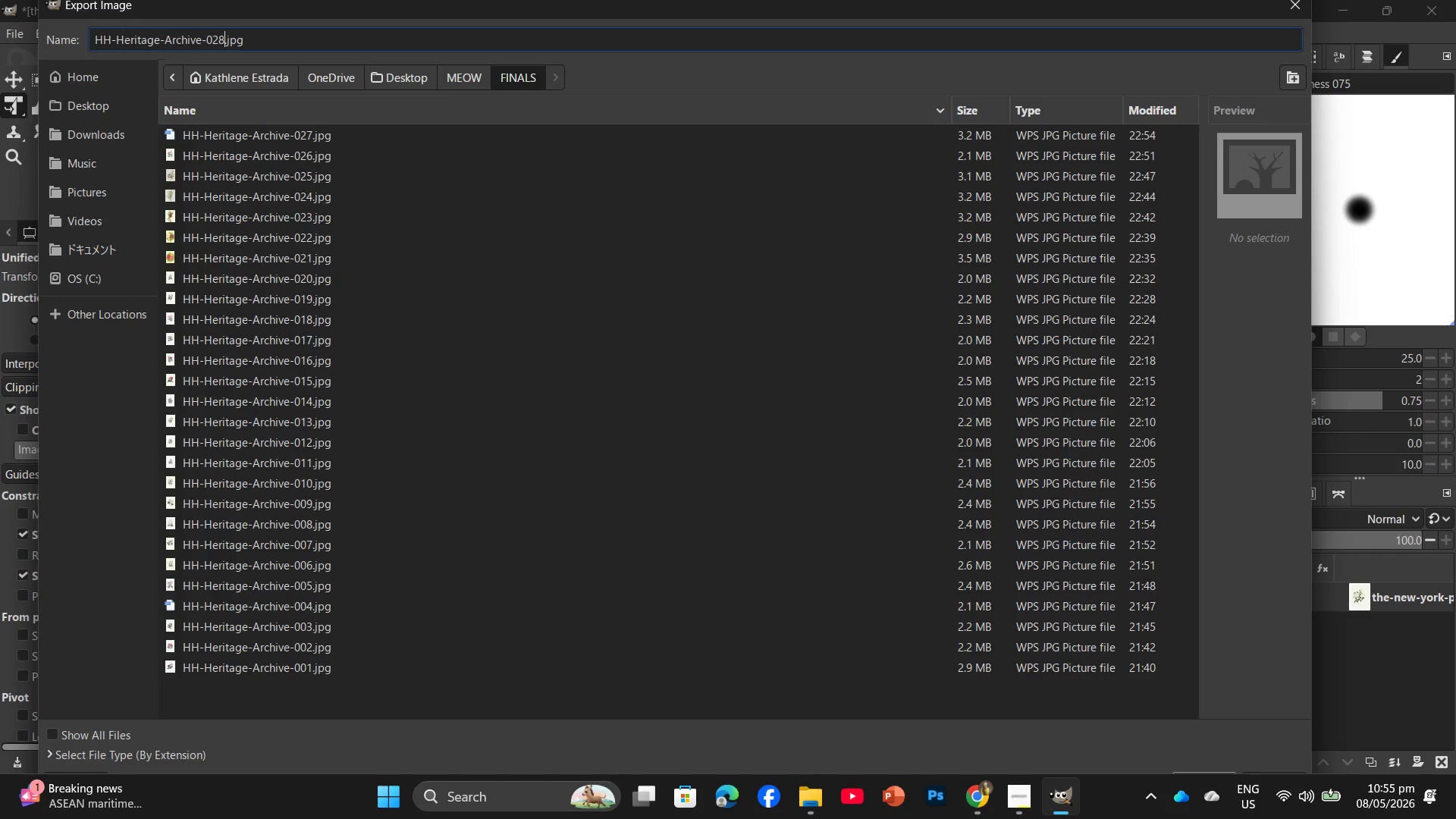 
key(Enter)
 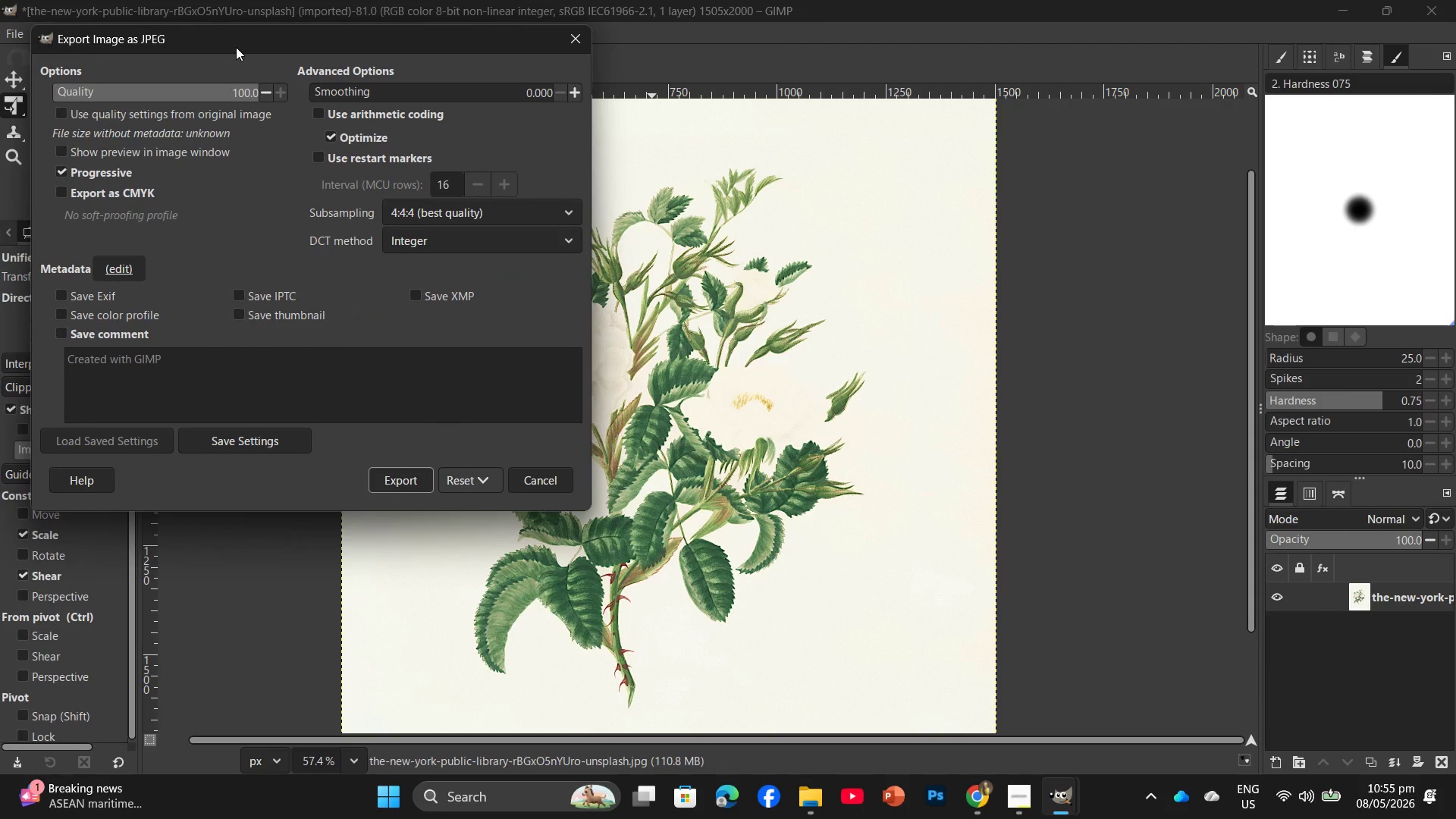 
key(Enter)
 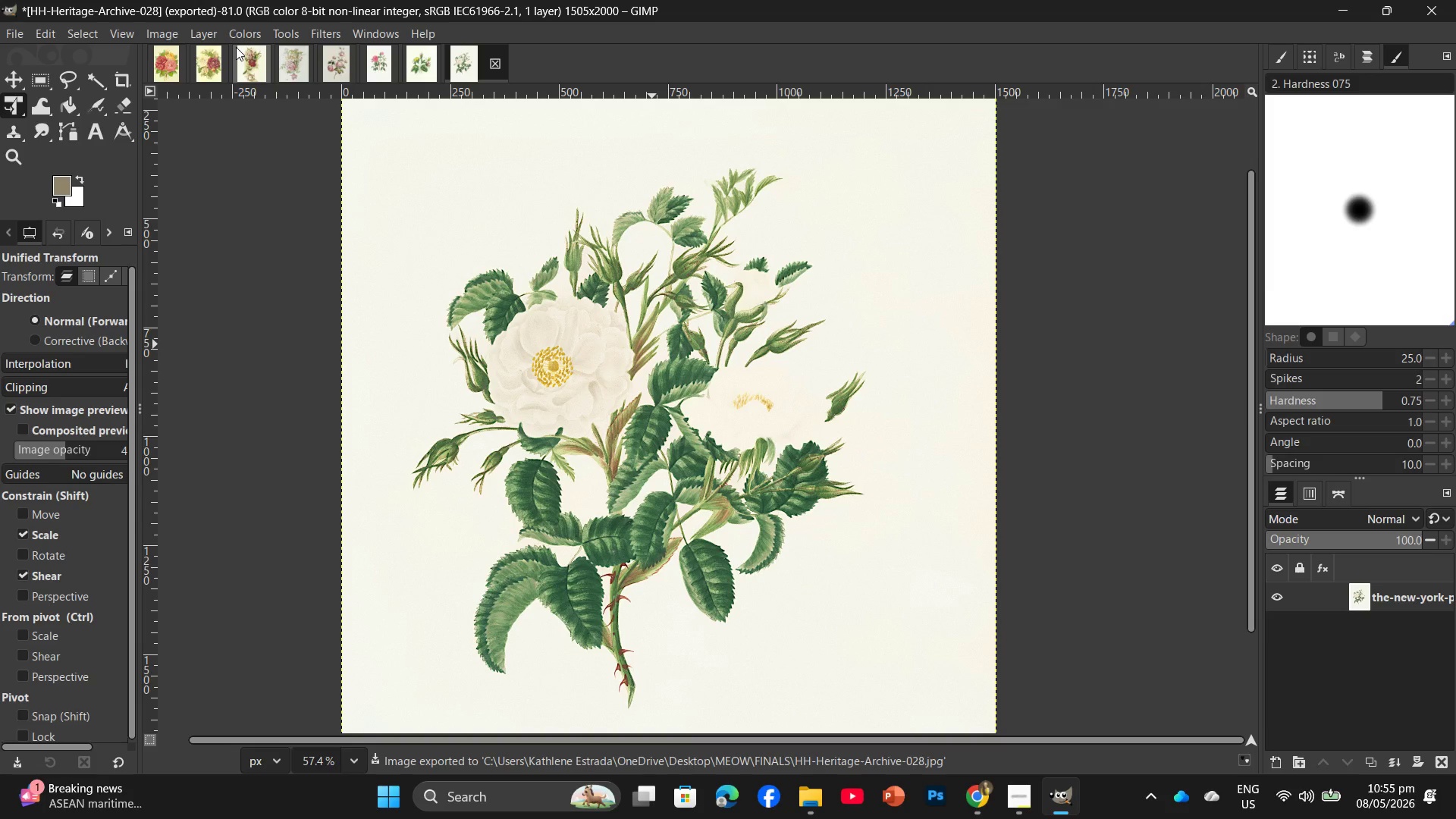 
wait(8.94)
 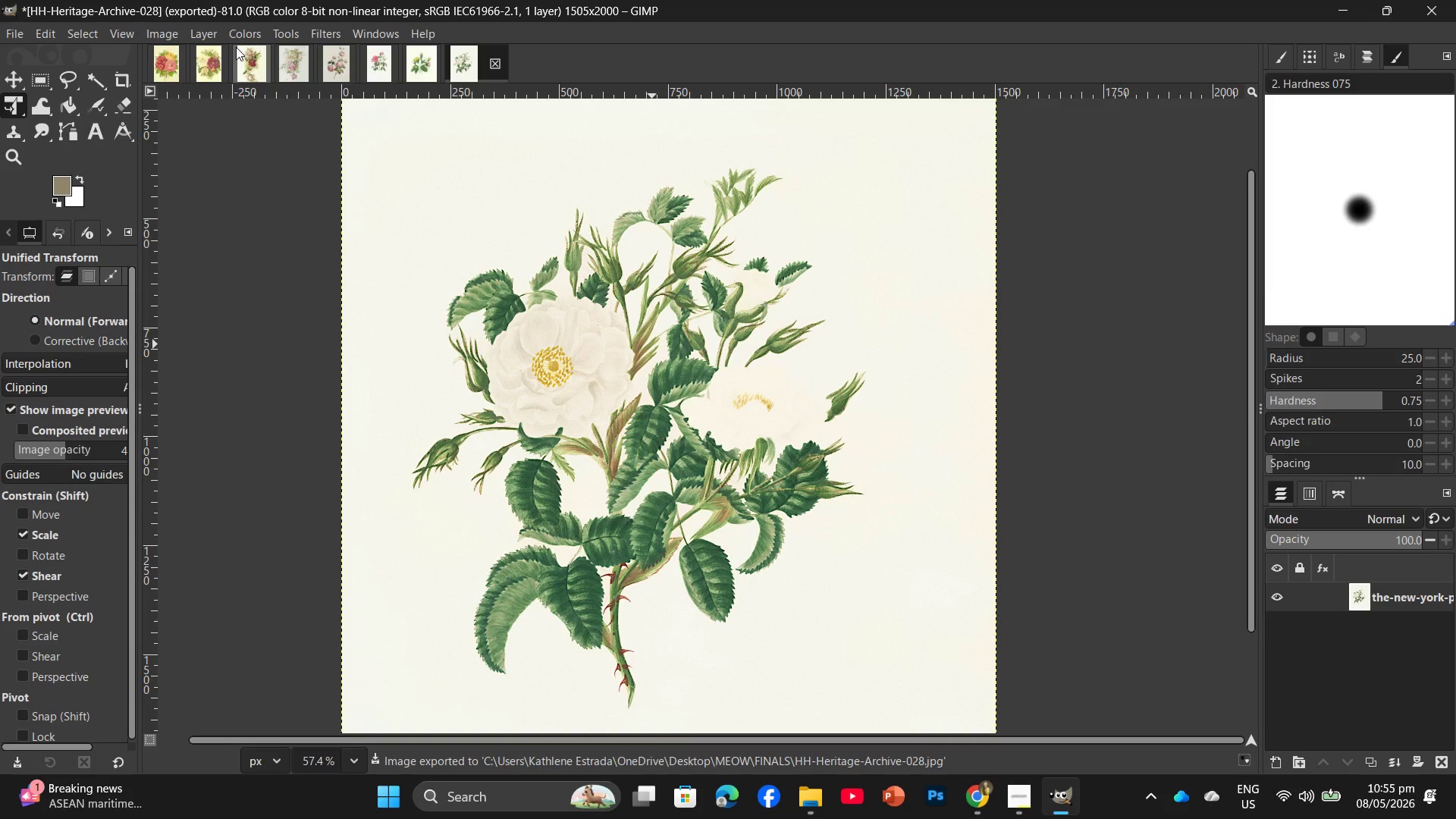 
left_click([984, 811])
 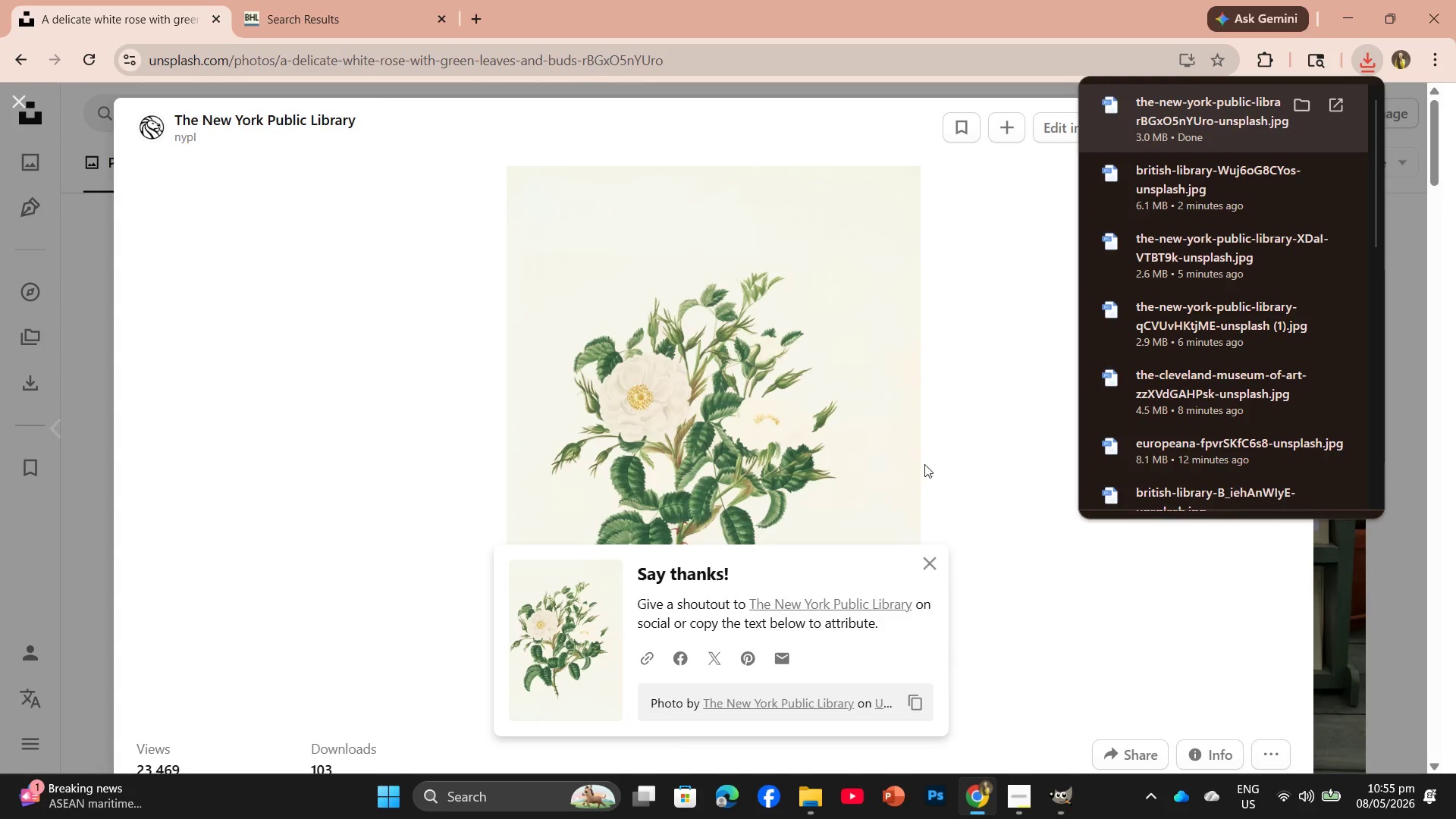 
scroll: coordinate [927, 448], scroll_direction: down, amount: 15.0
 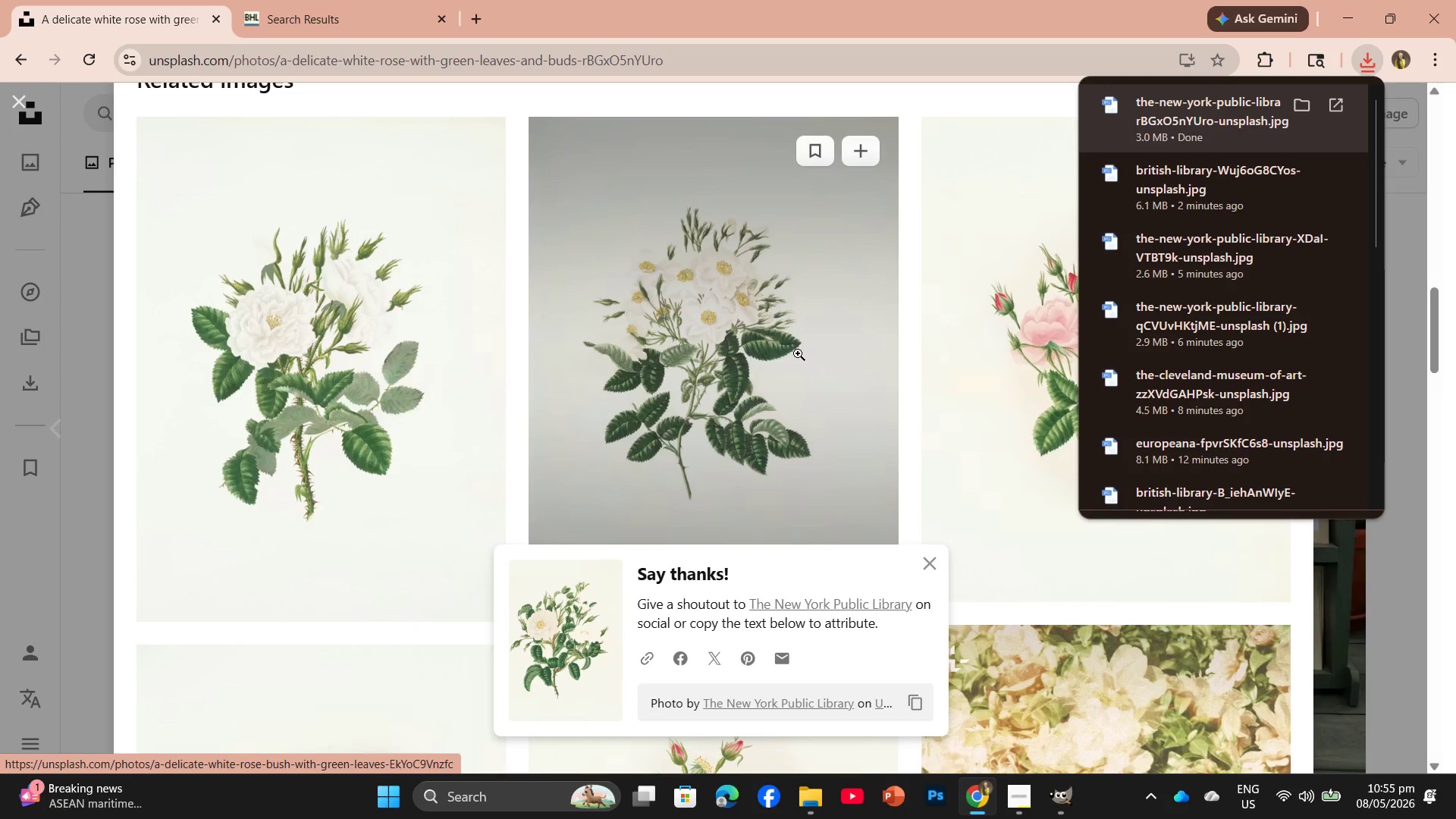 
left_click([798, 353])
 